 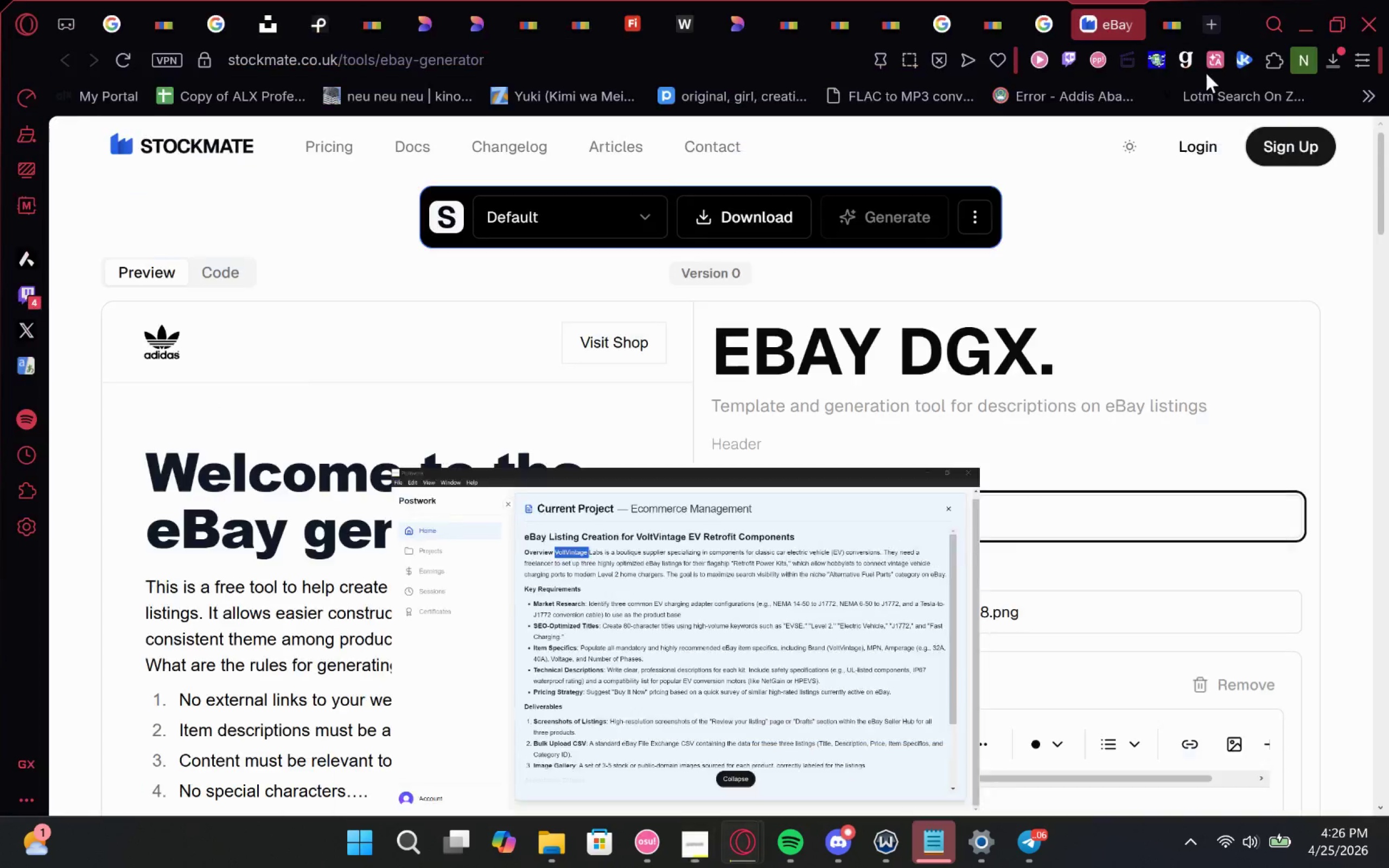 
hold_key(key=ControlLeft, duration=0.97)
 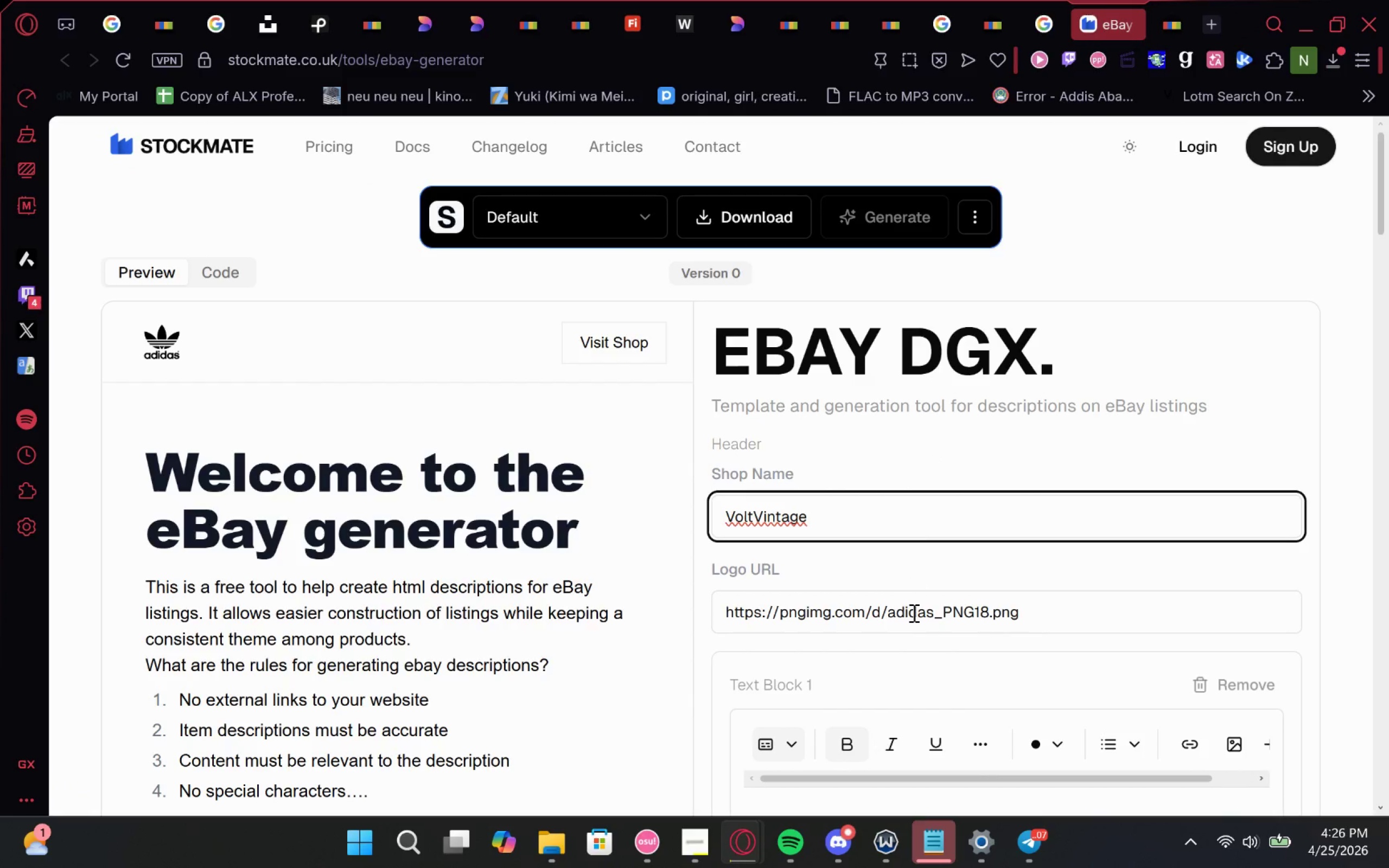 
key(V)
 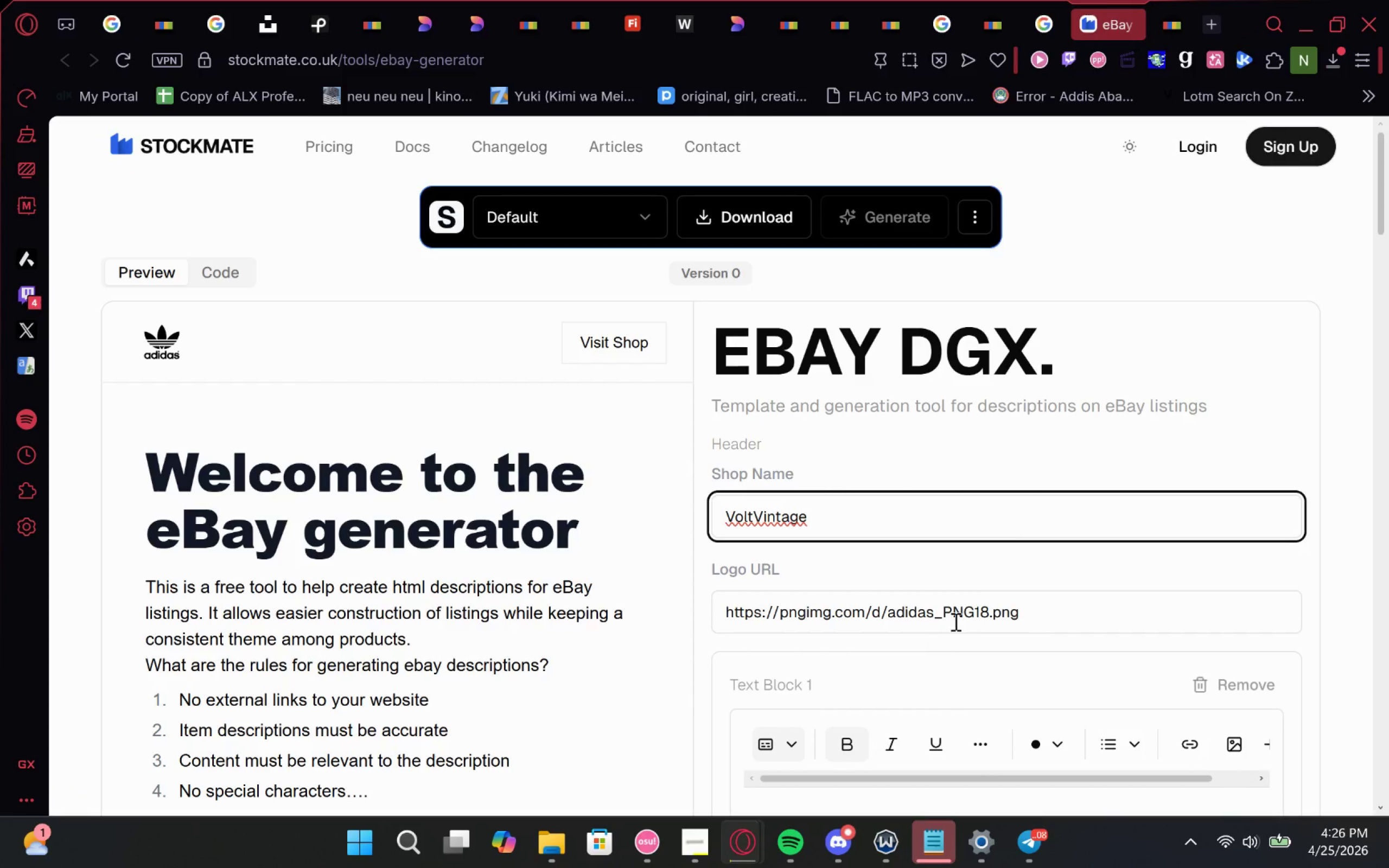 
mouse_move([1046, 598])
 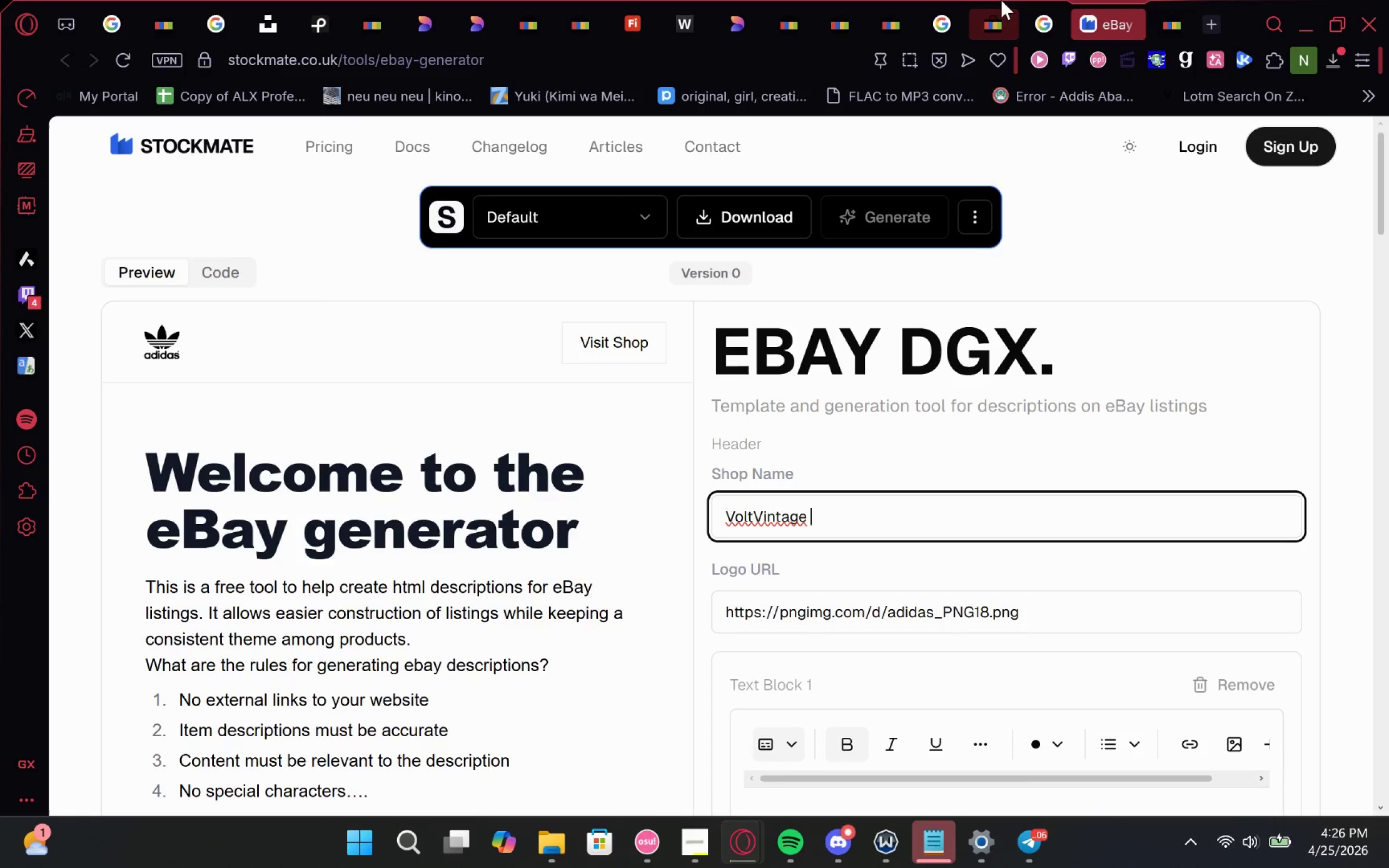 
left_click([1029, 0])
 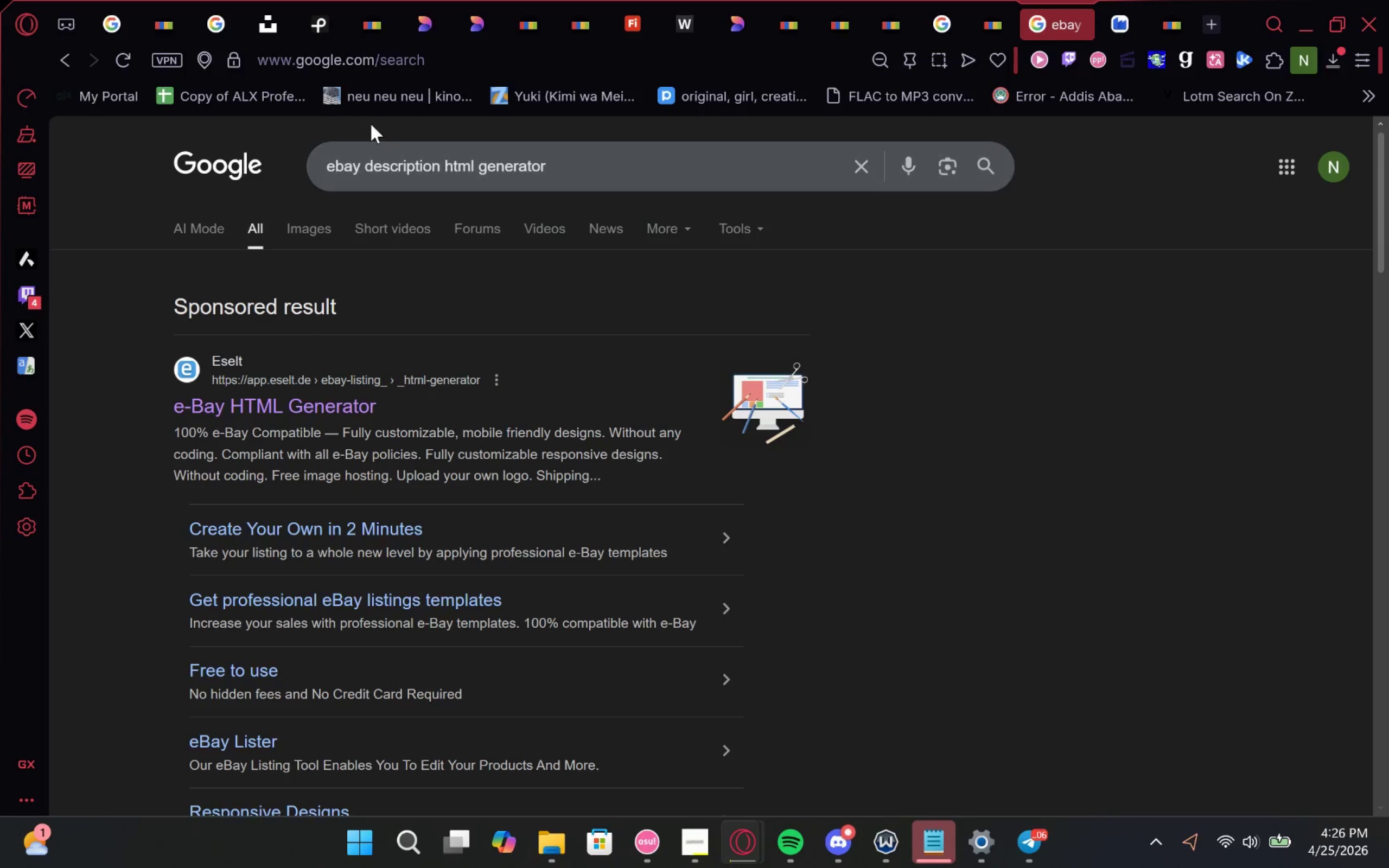 
left_click([369, 167])
 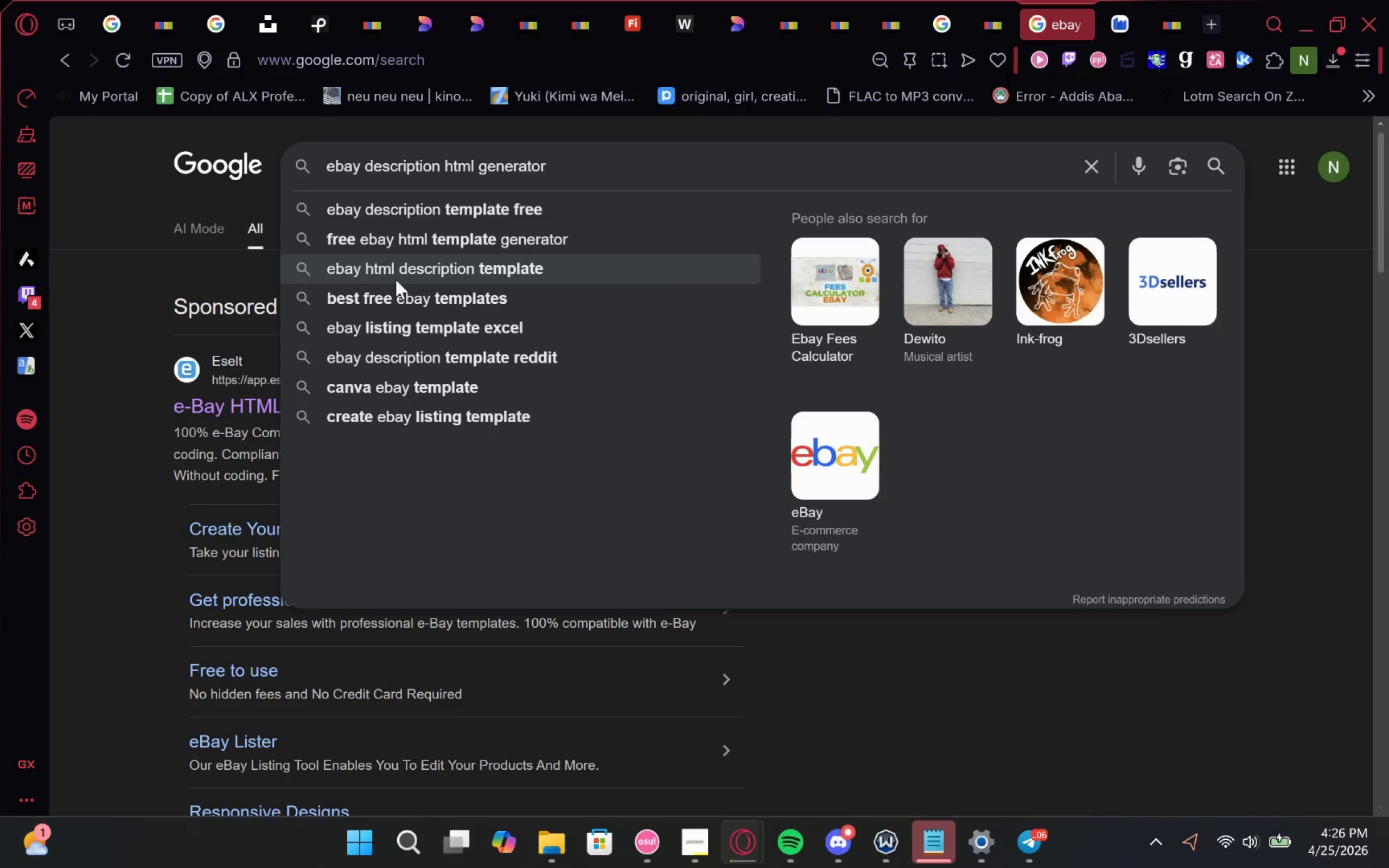 
hold_key(key=L, duration=27.69)
 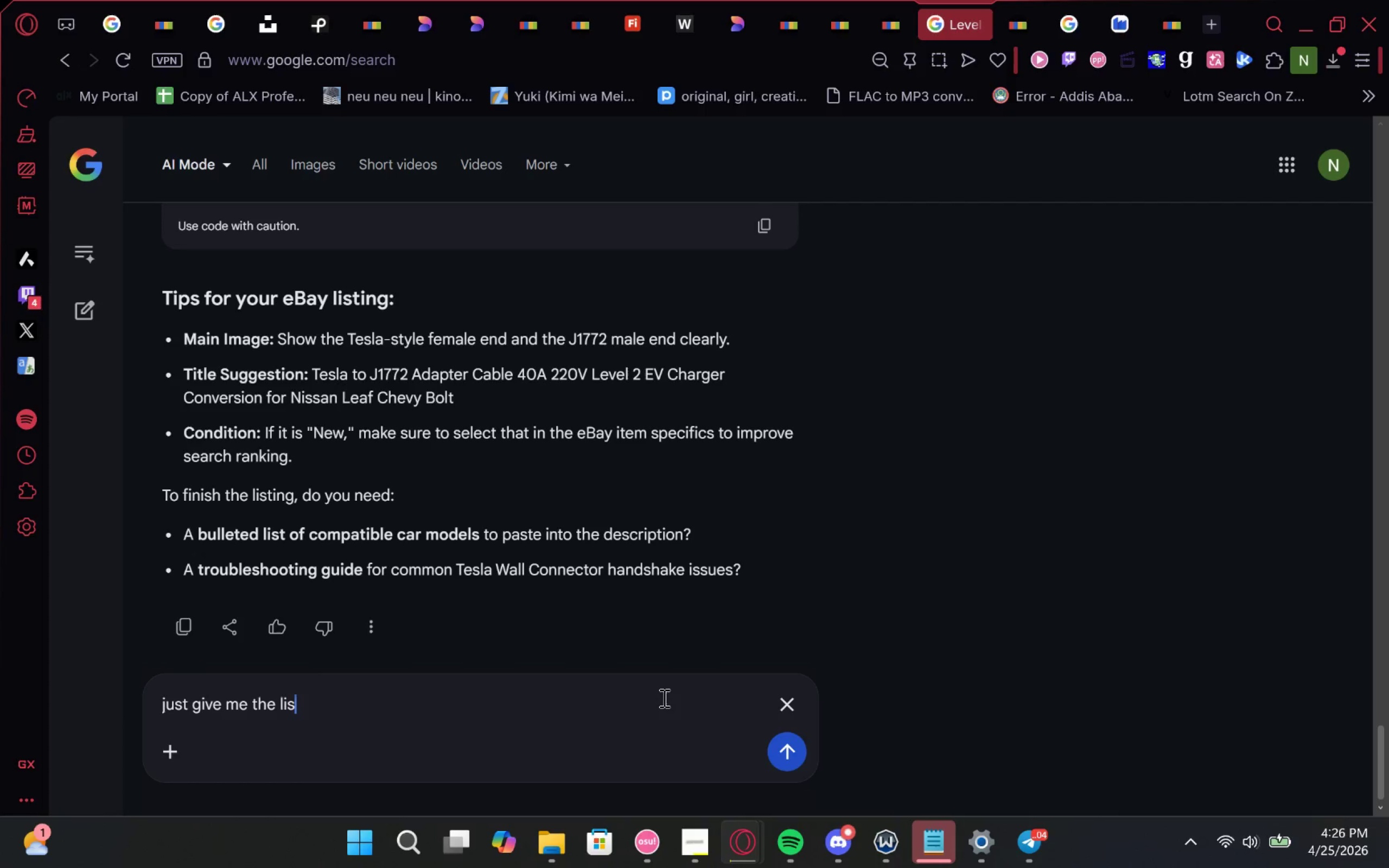 
type(isting )
 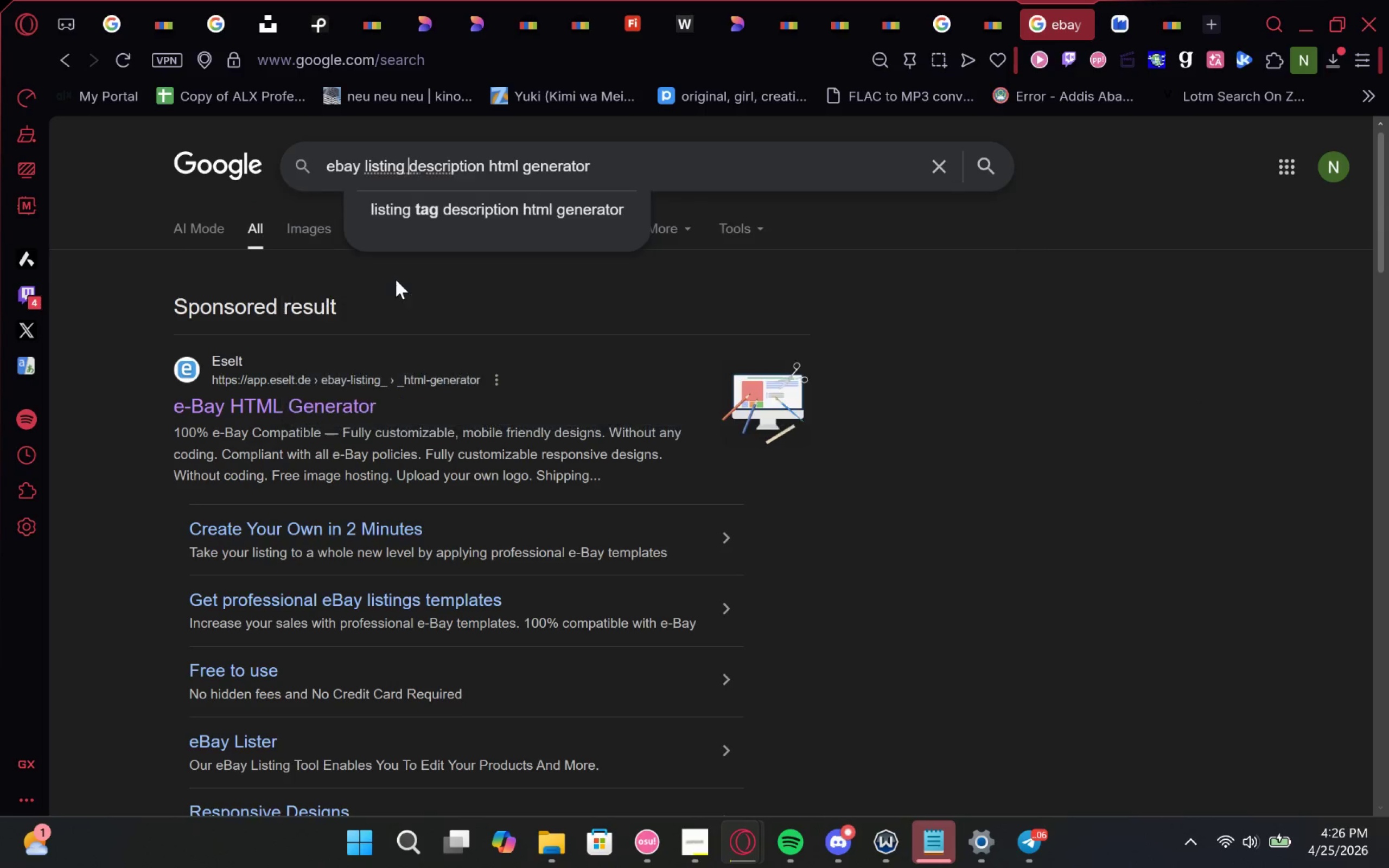 
key(Enter)
 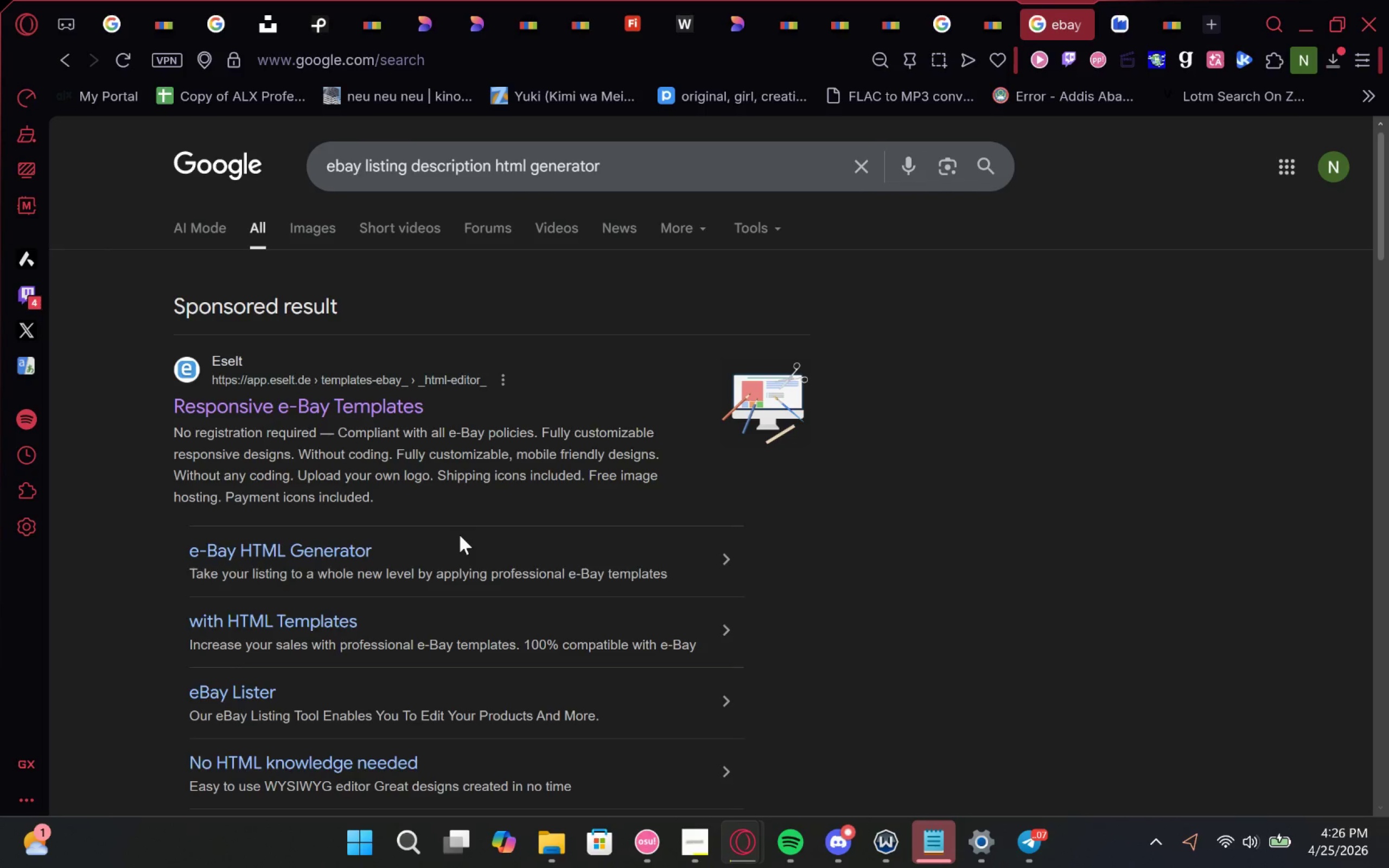 
left_click([1007, 3])
 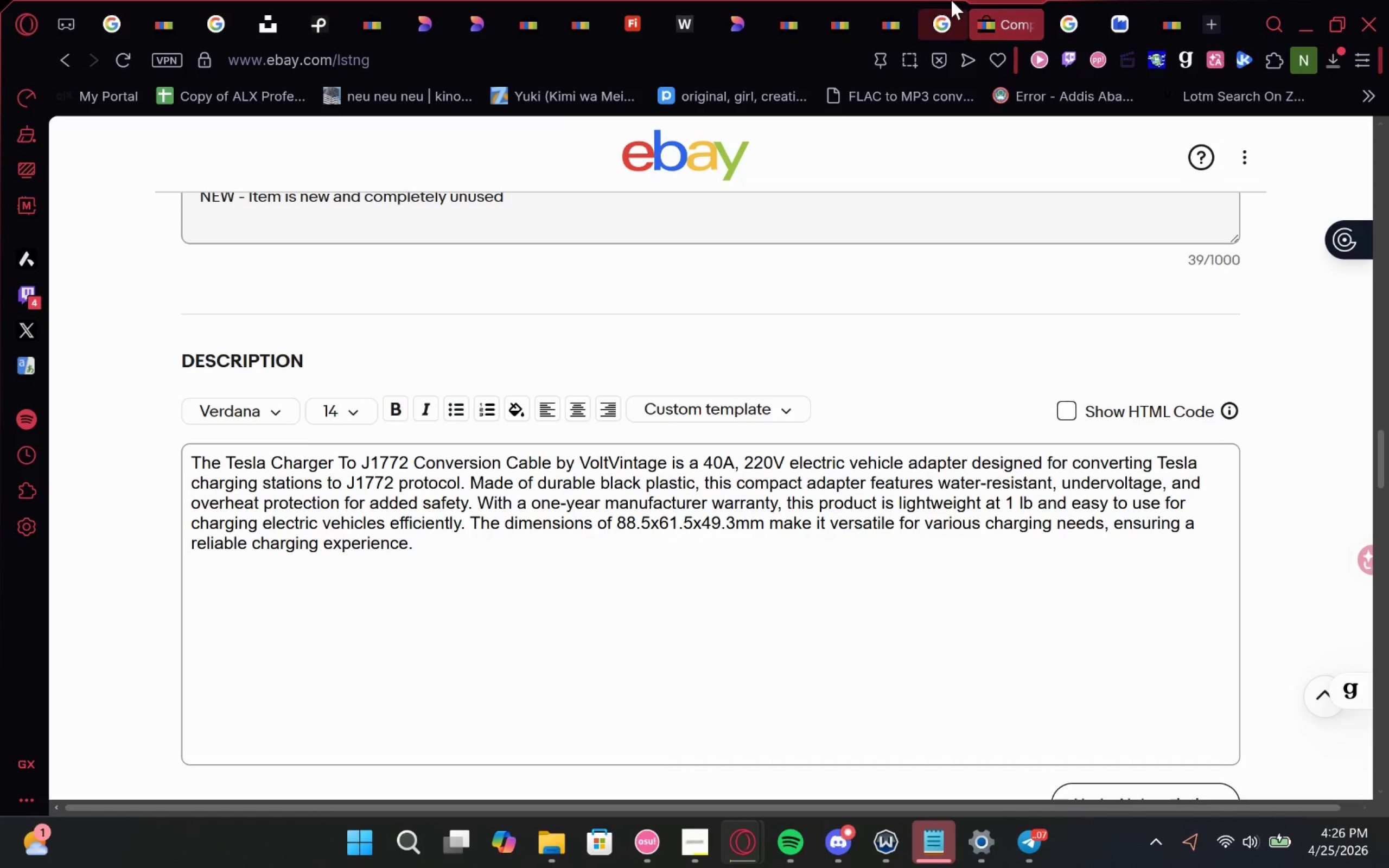 
left_click([951, 0])
 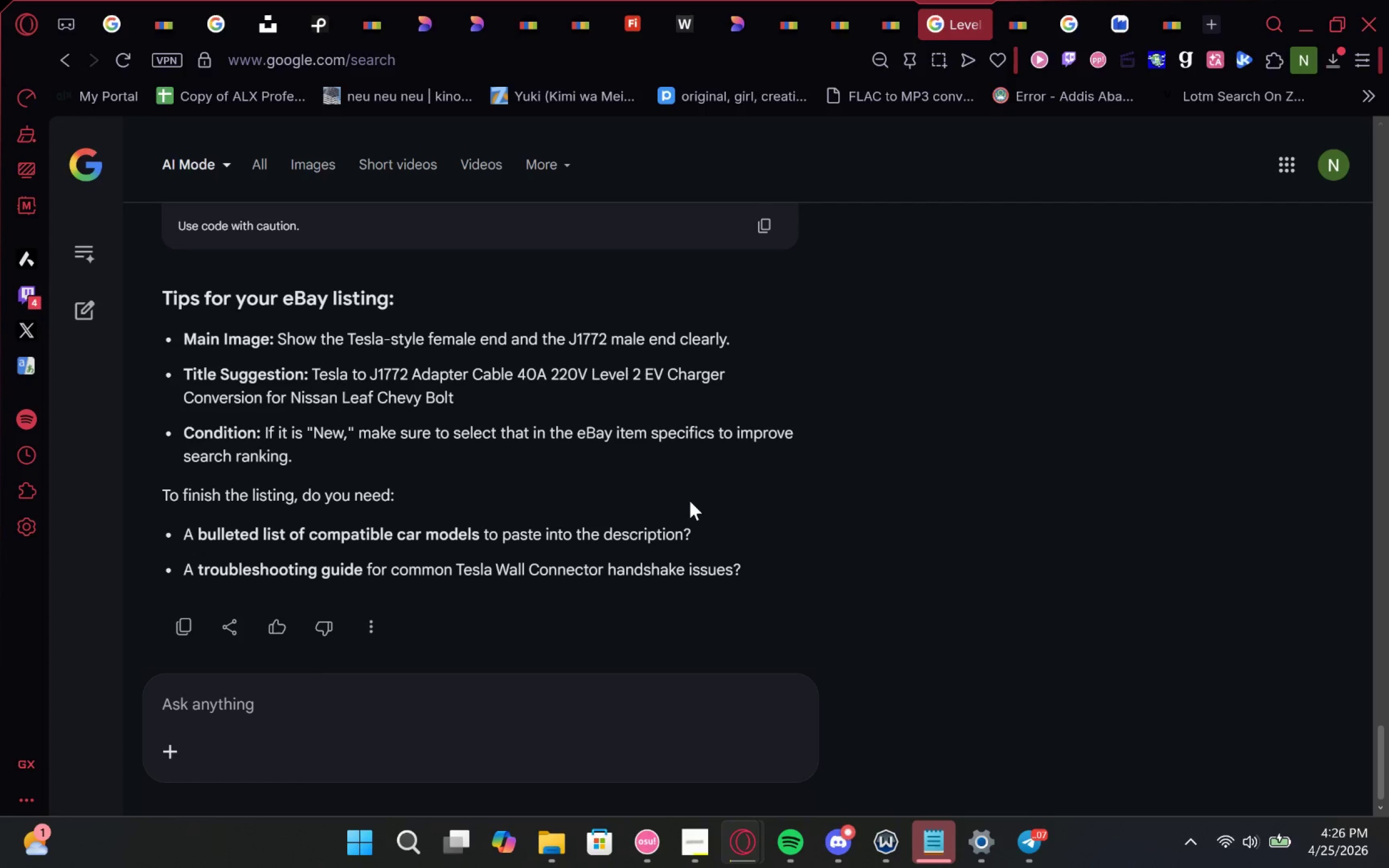 
left_click([673, 689])
 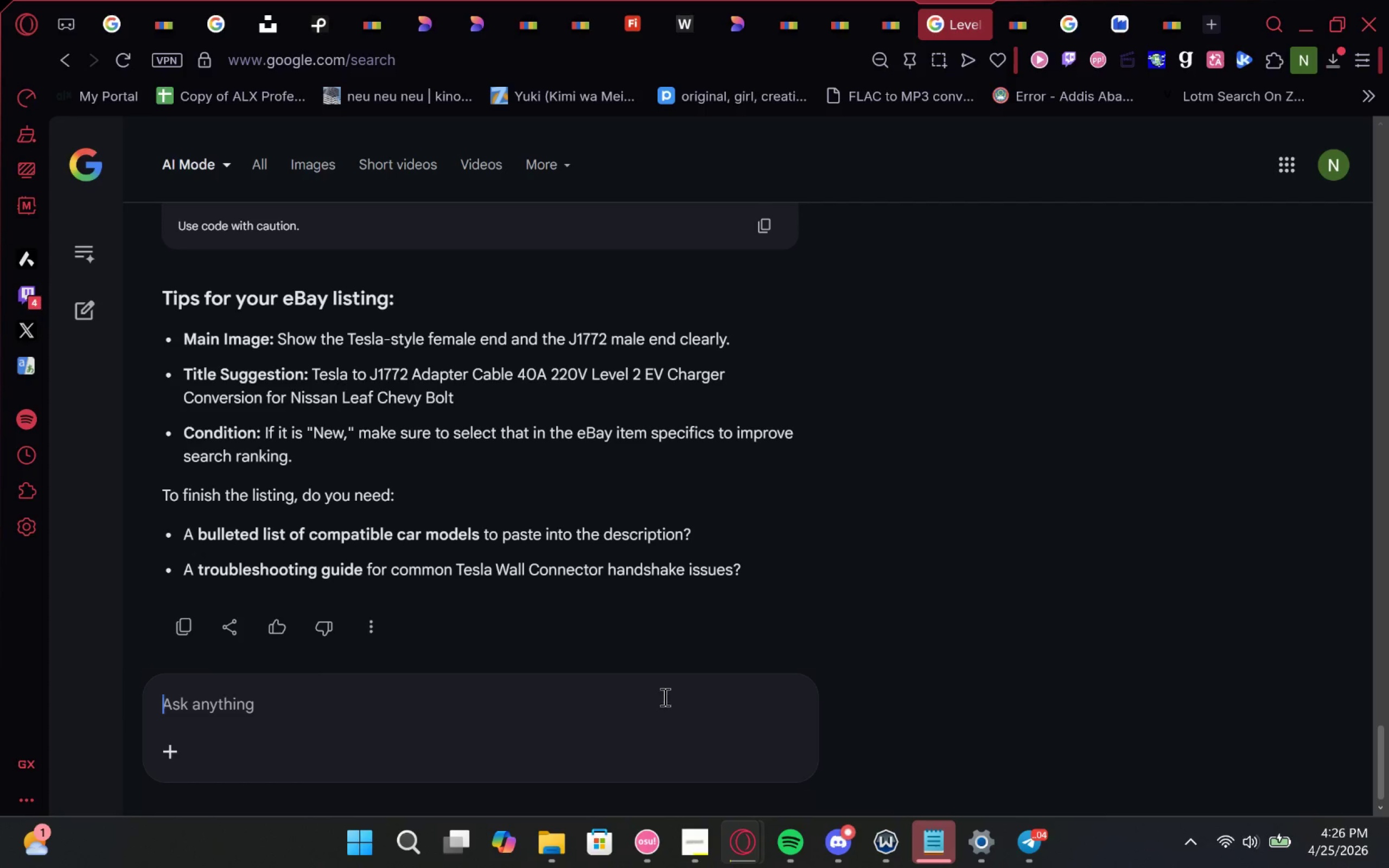 
left_click([663, 698])
 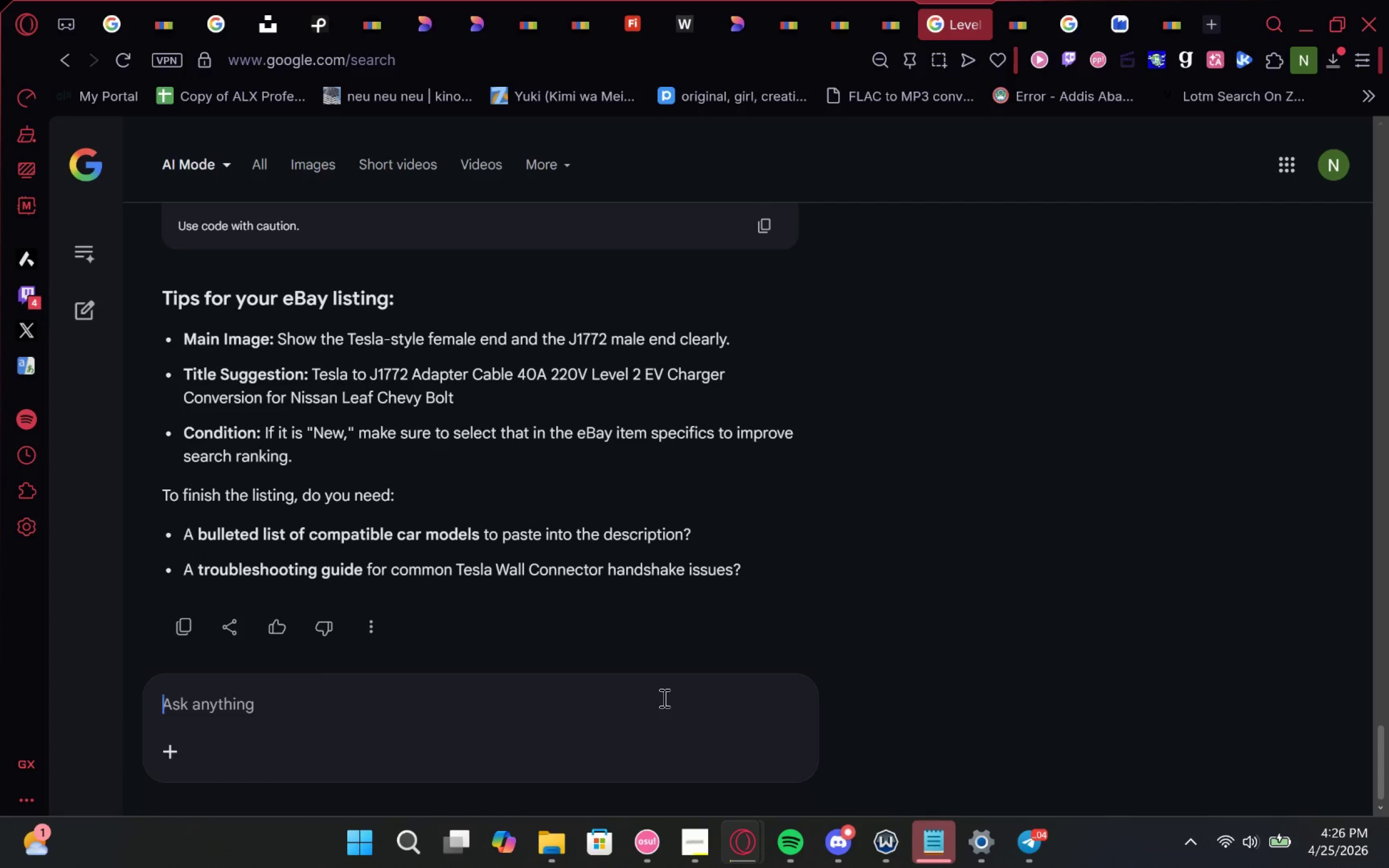 
type(just give me the isting description w/o the htm)
 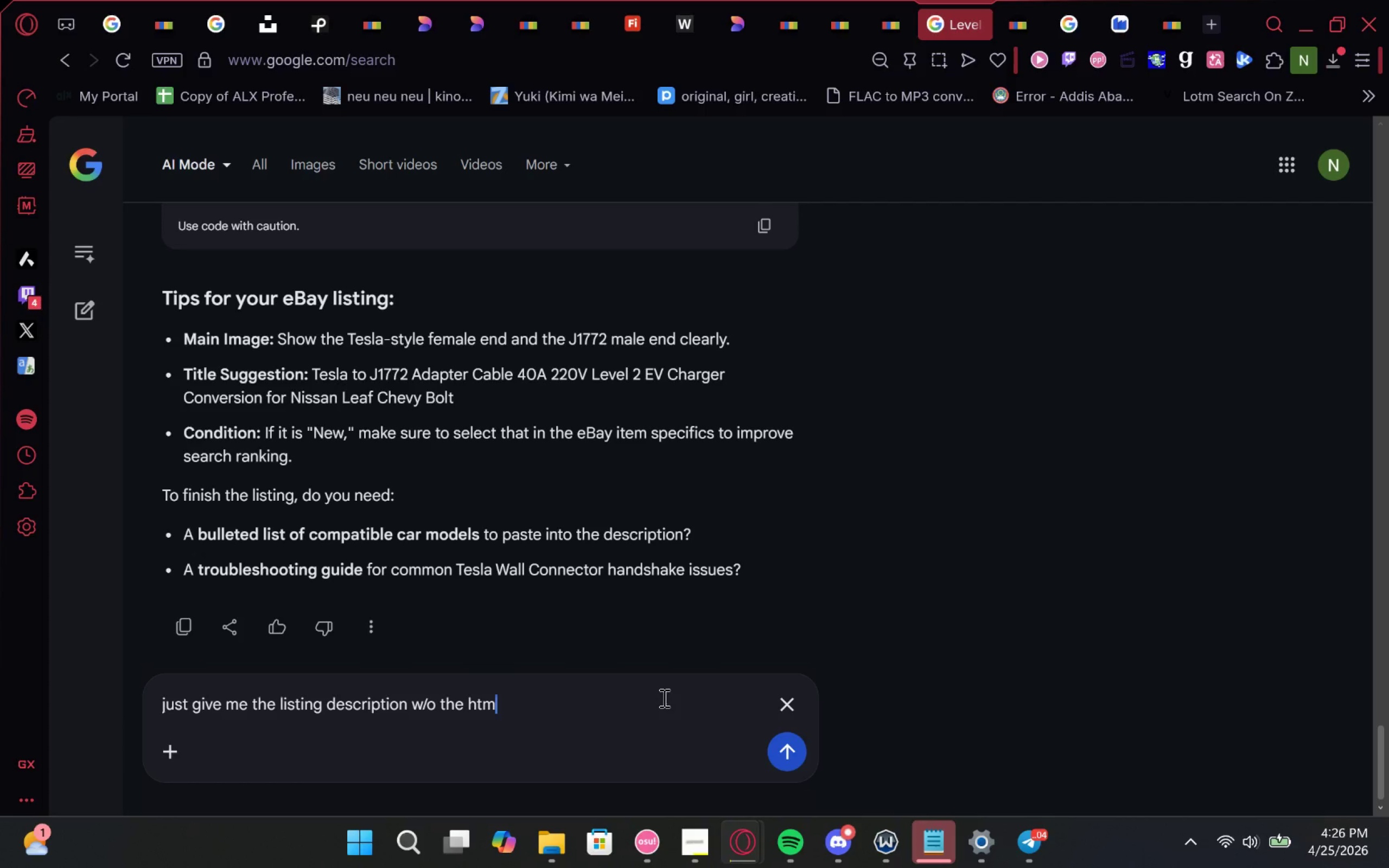 
key(Enter)
 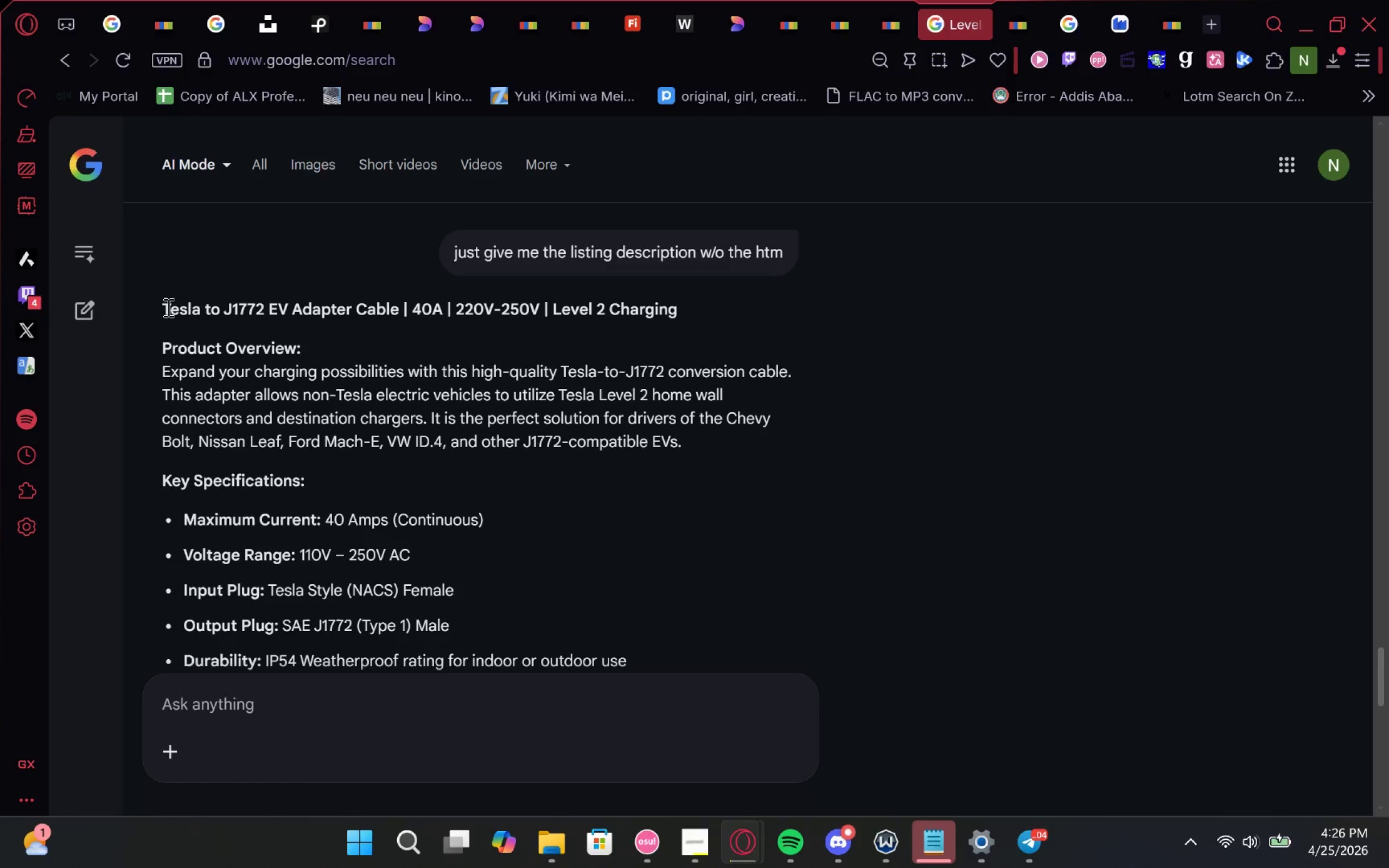 
wait(6.09)
 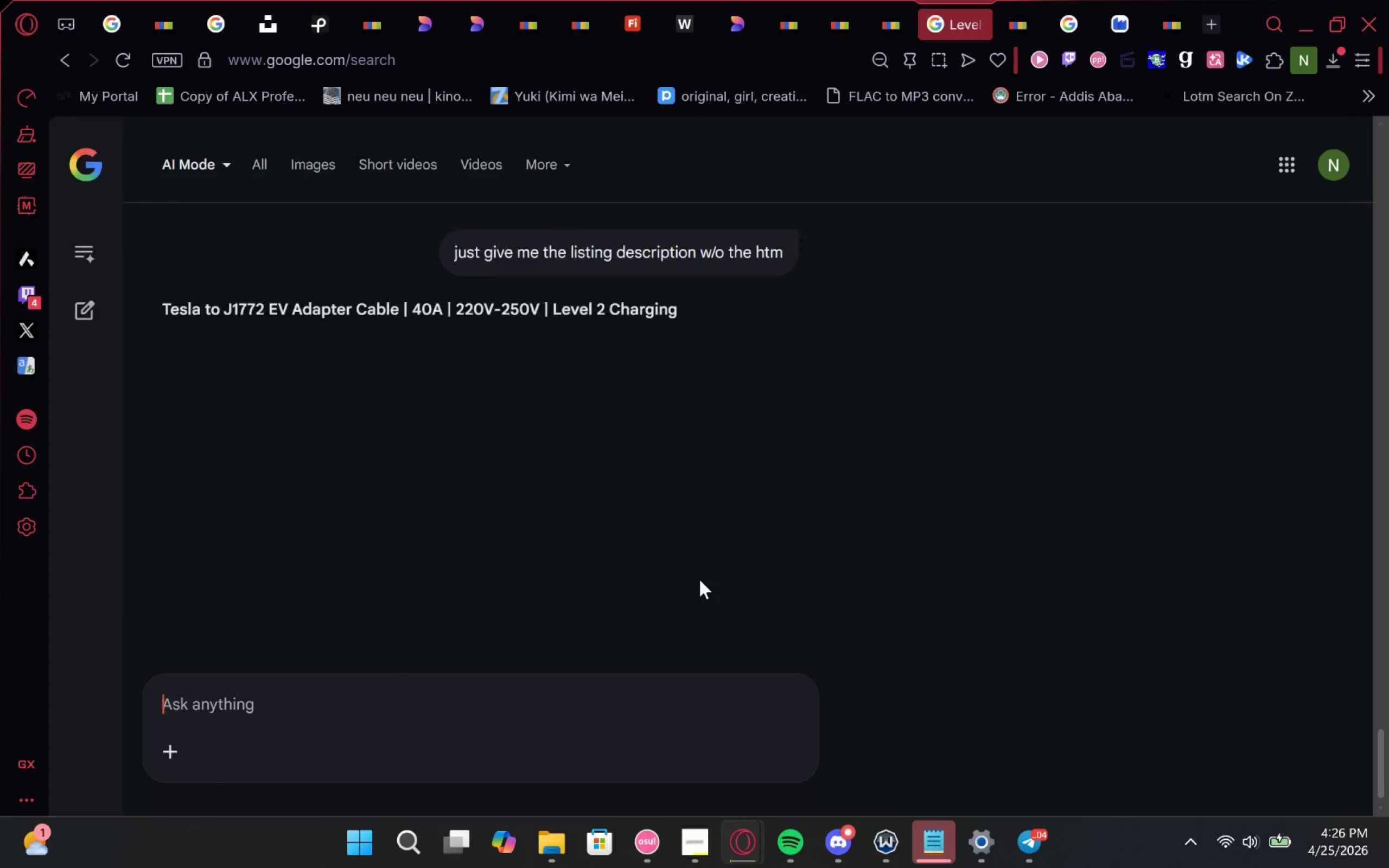 
left_click_drag(start_coordinate=[167, 307], to_coordinate=[256, 573])
 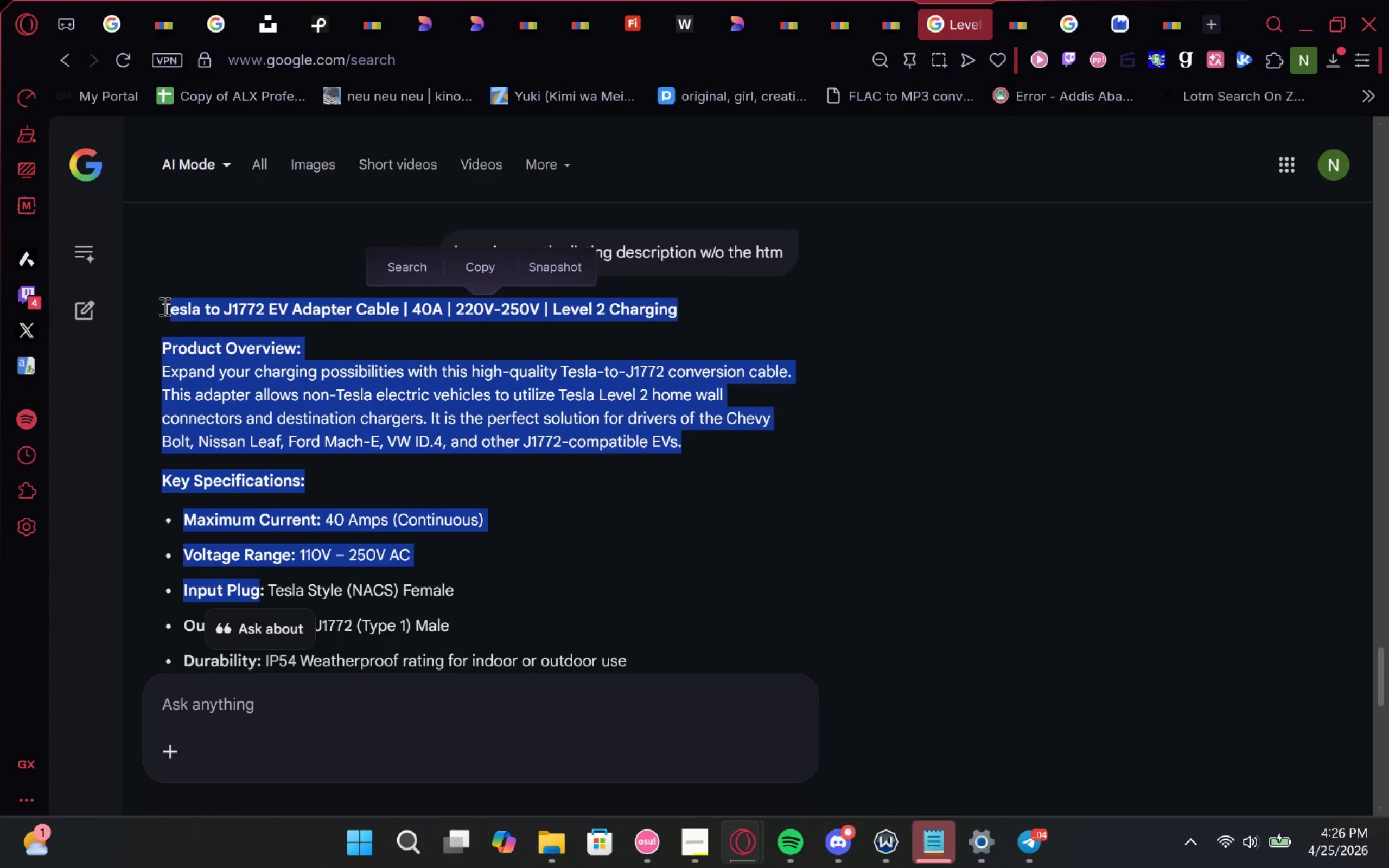 
left_click([165, 306])
 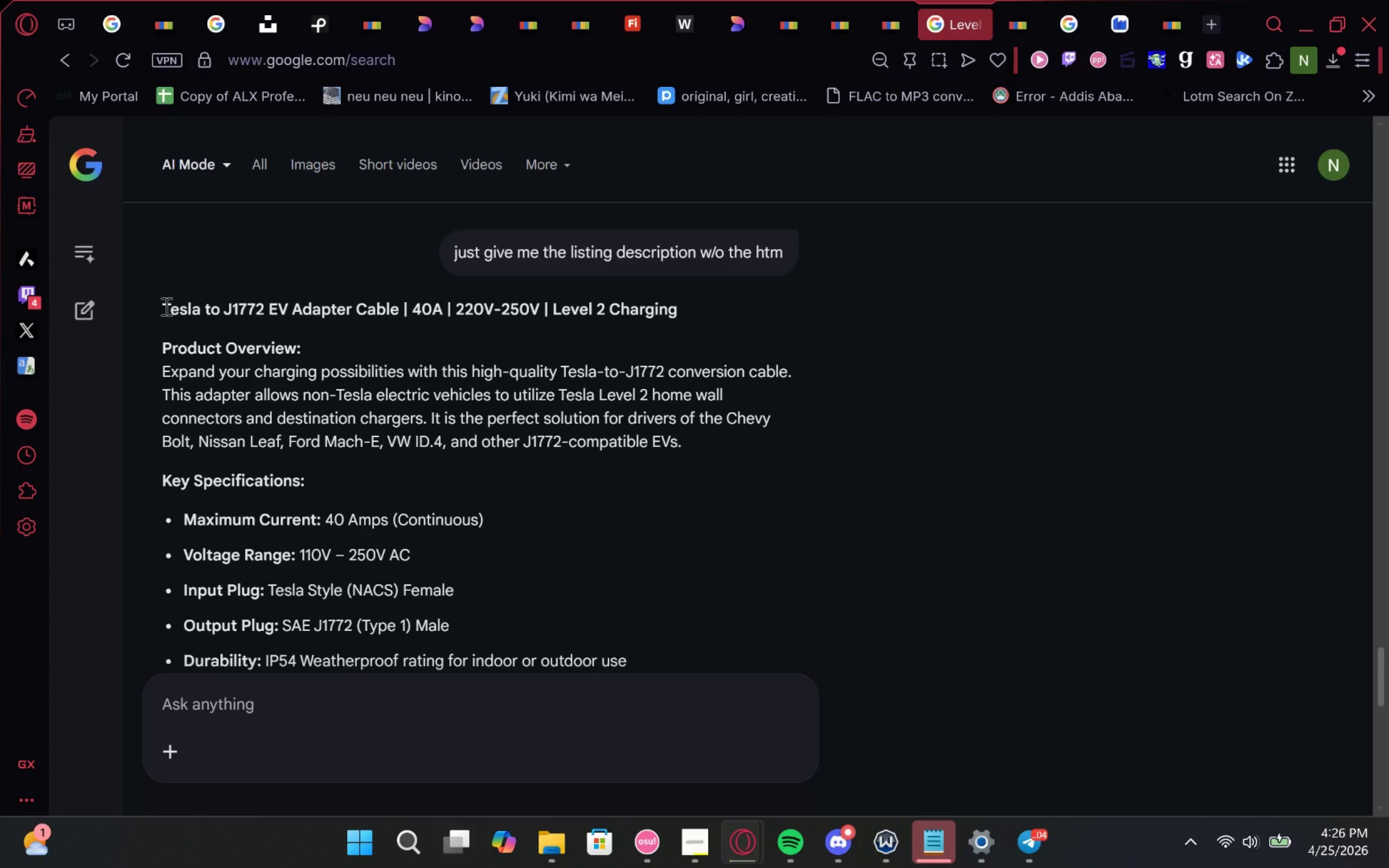 
left_click_drag(start_coordinate=[165, 306], to_coordinate=[457, 630])
 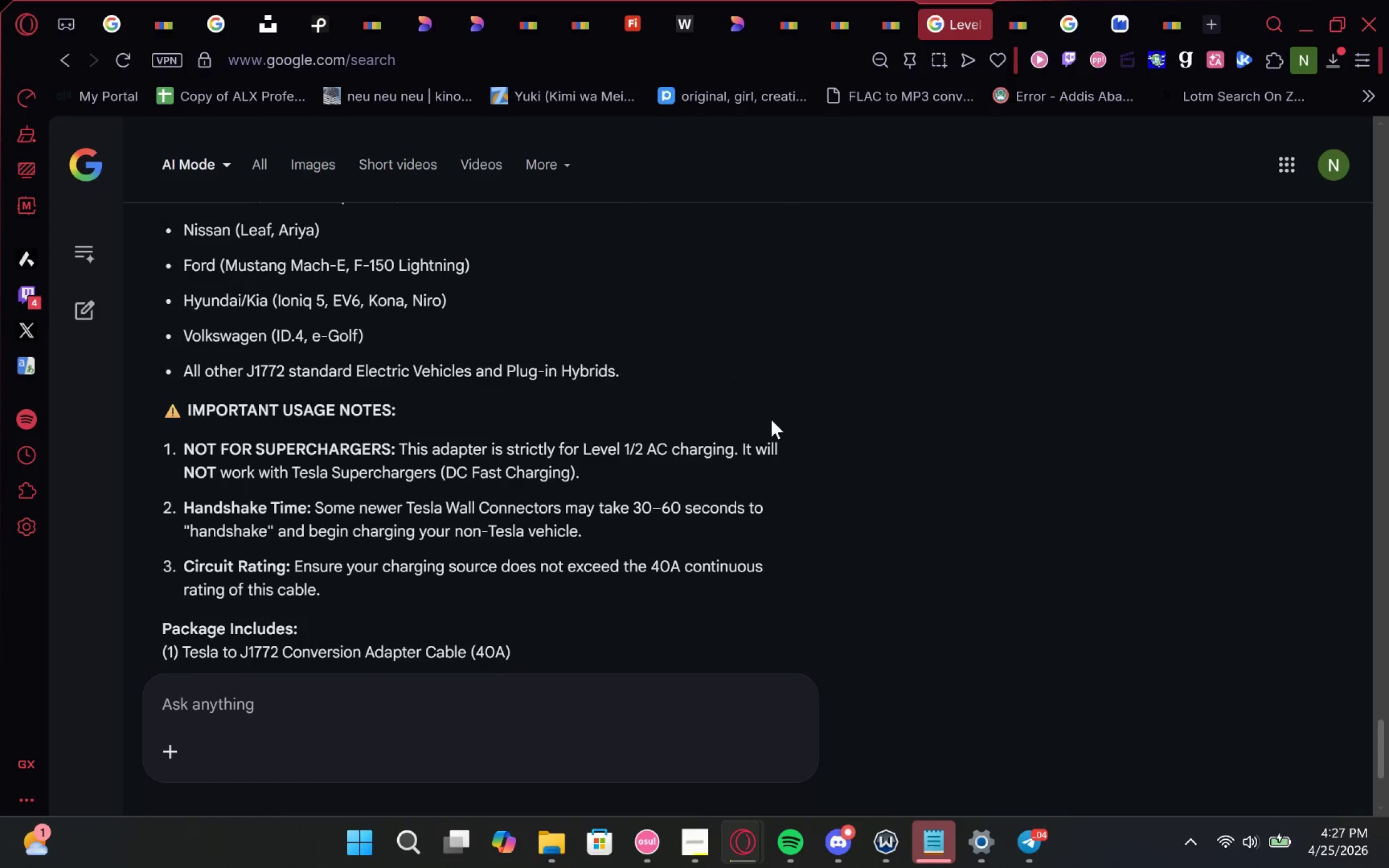 
wait(12.67)
 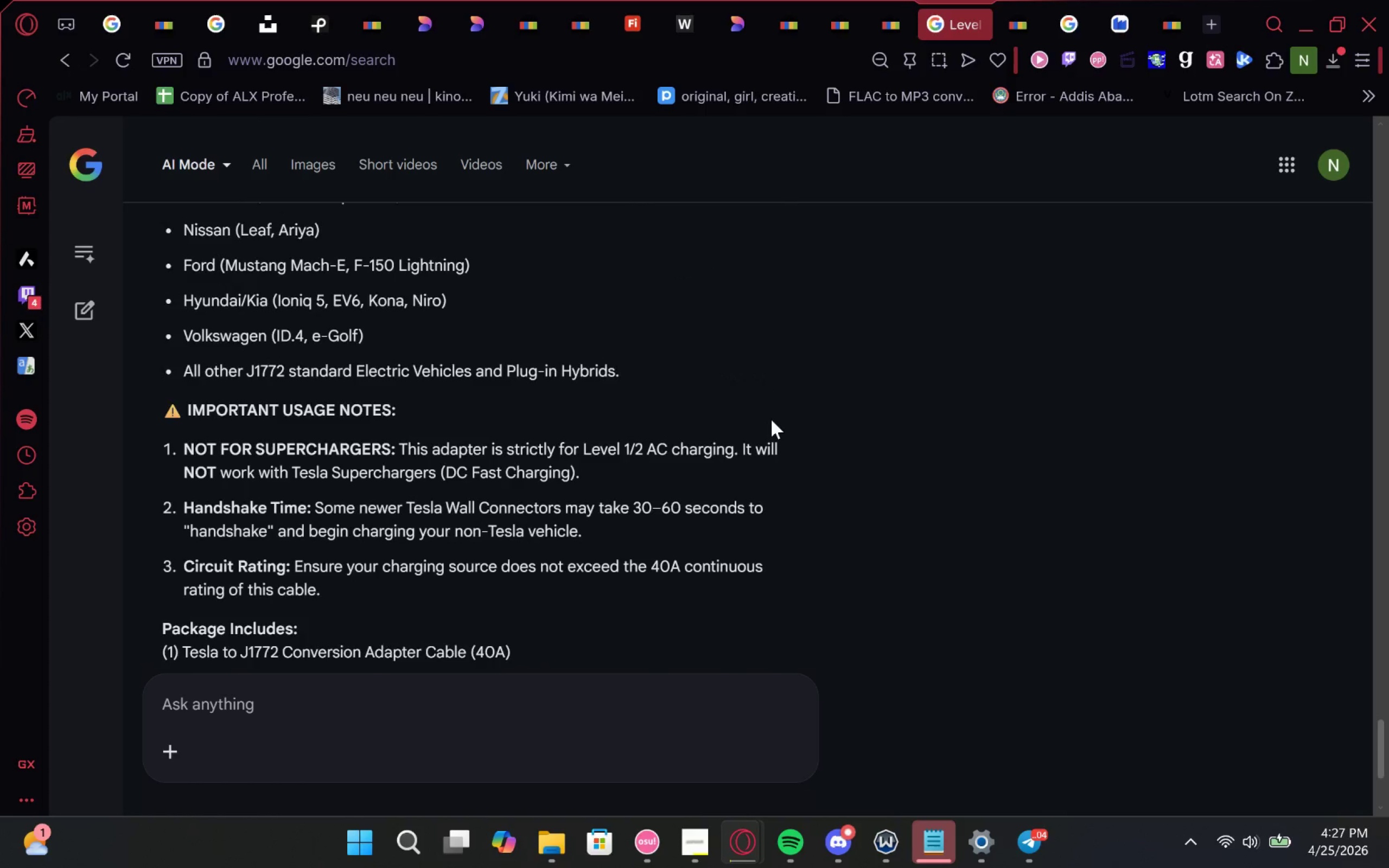 
left_click([776, 475])
 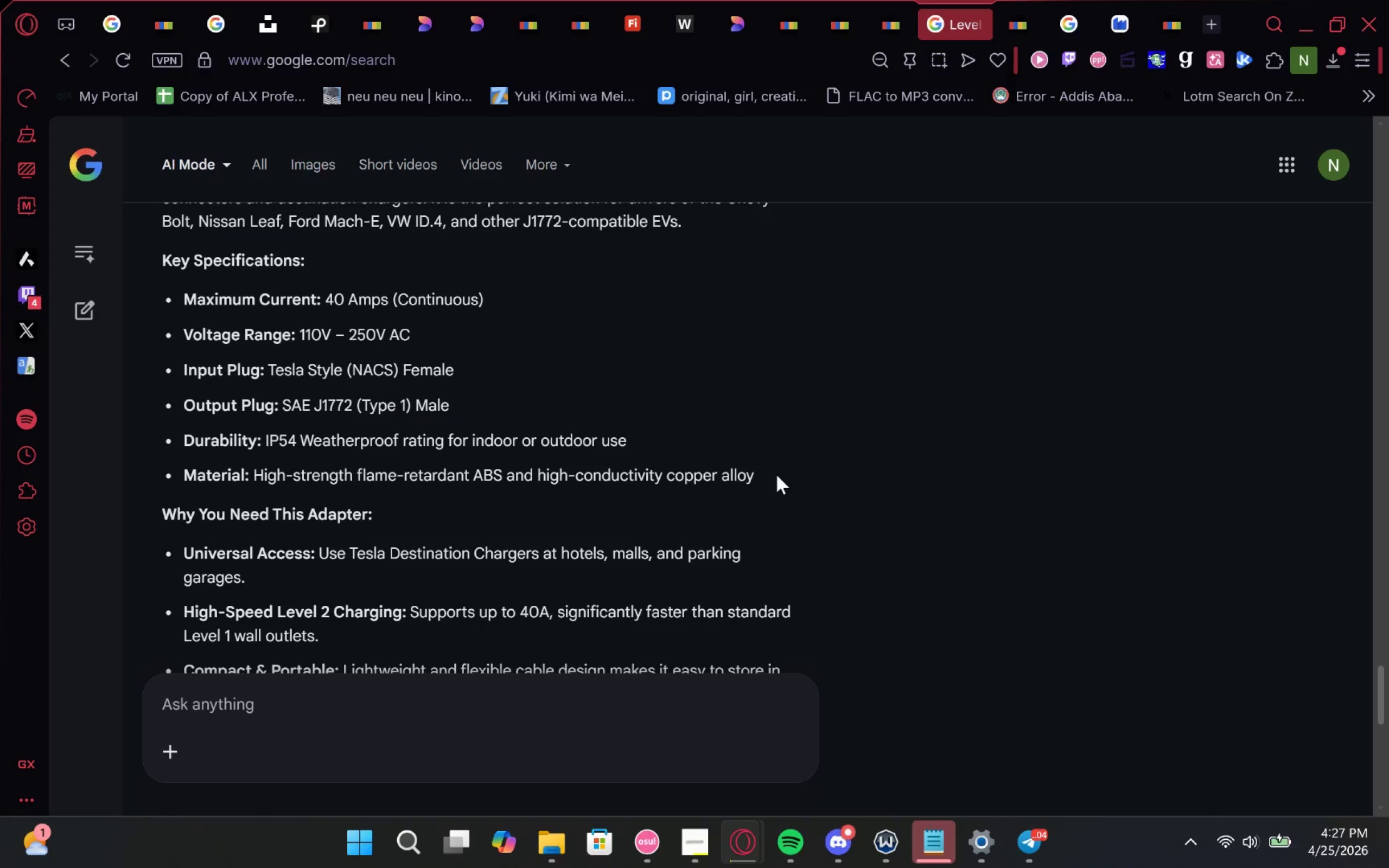 
left_click_drag(start_coordinate=[776, 475], to_coordinate=[173, 617])
 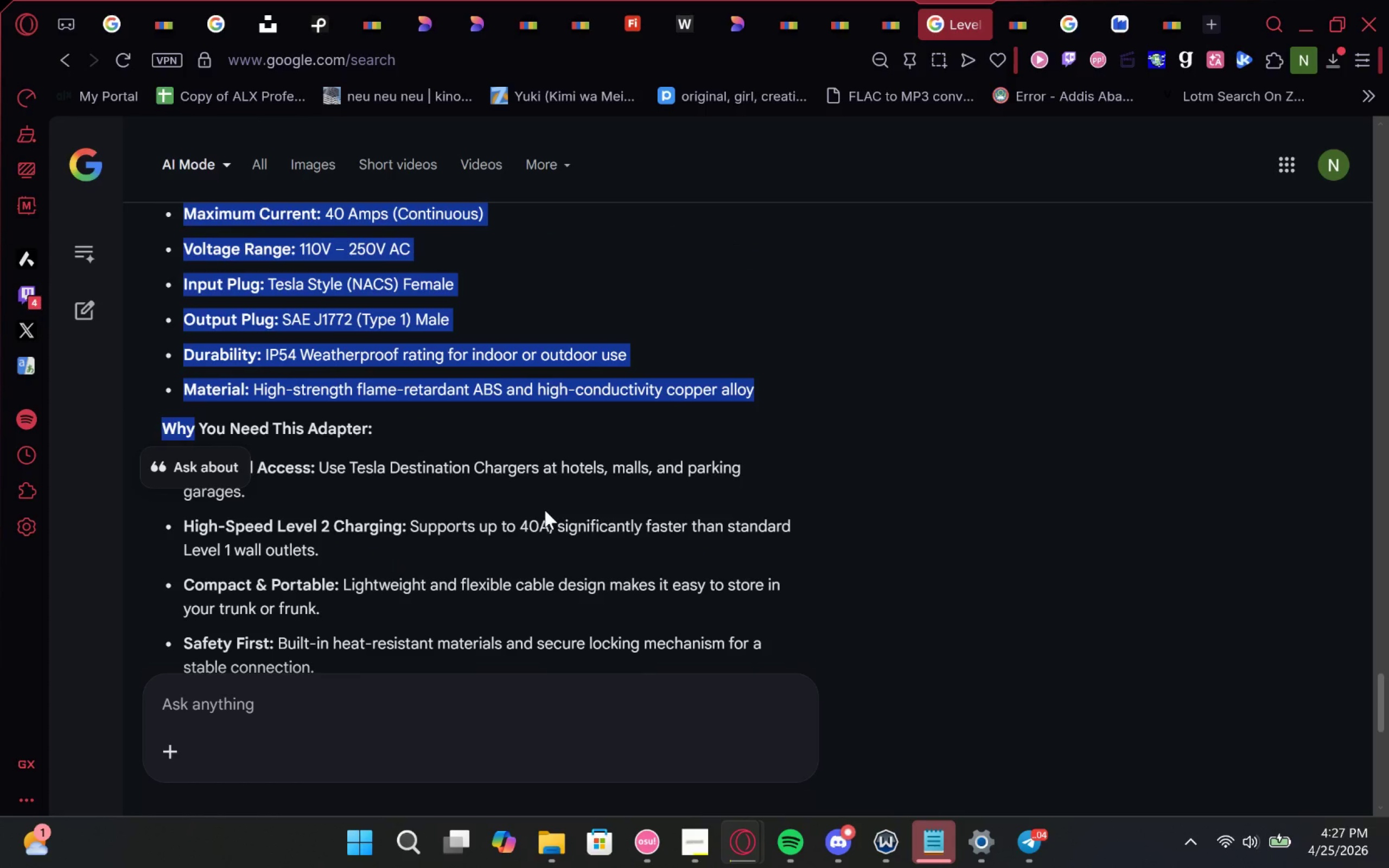 
key(Control+C)
 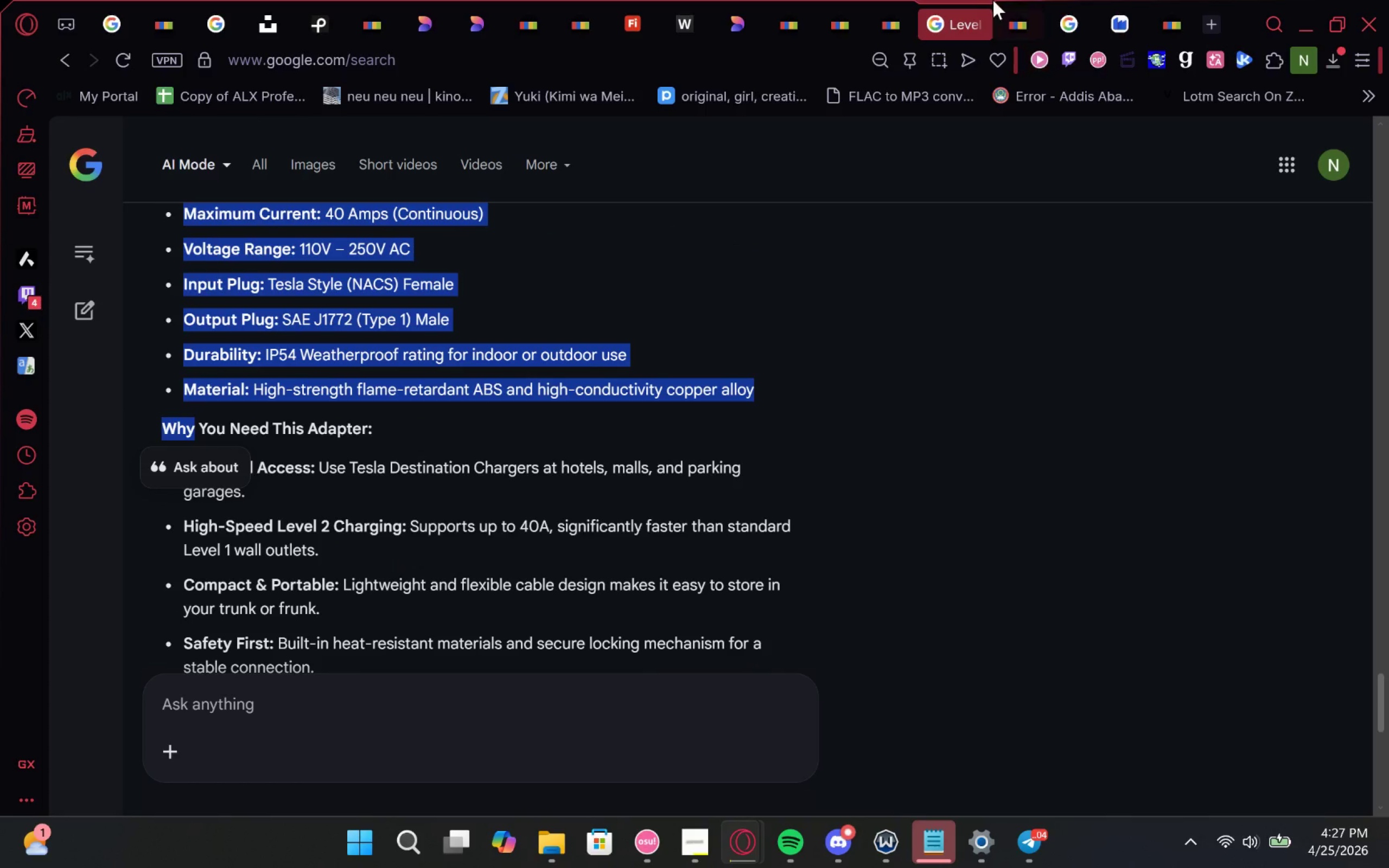 
key(Control+C)
 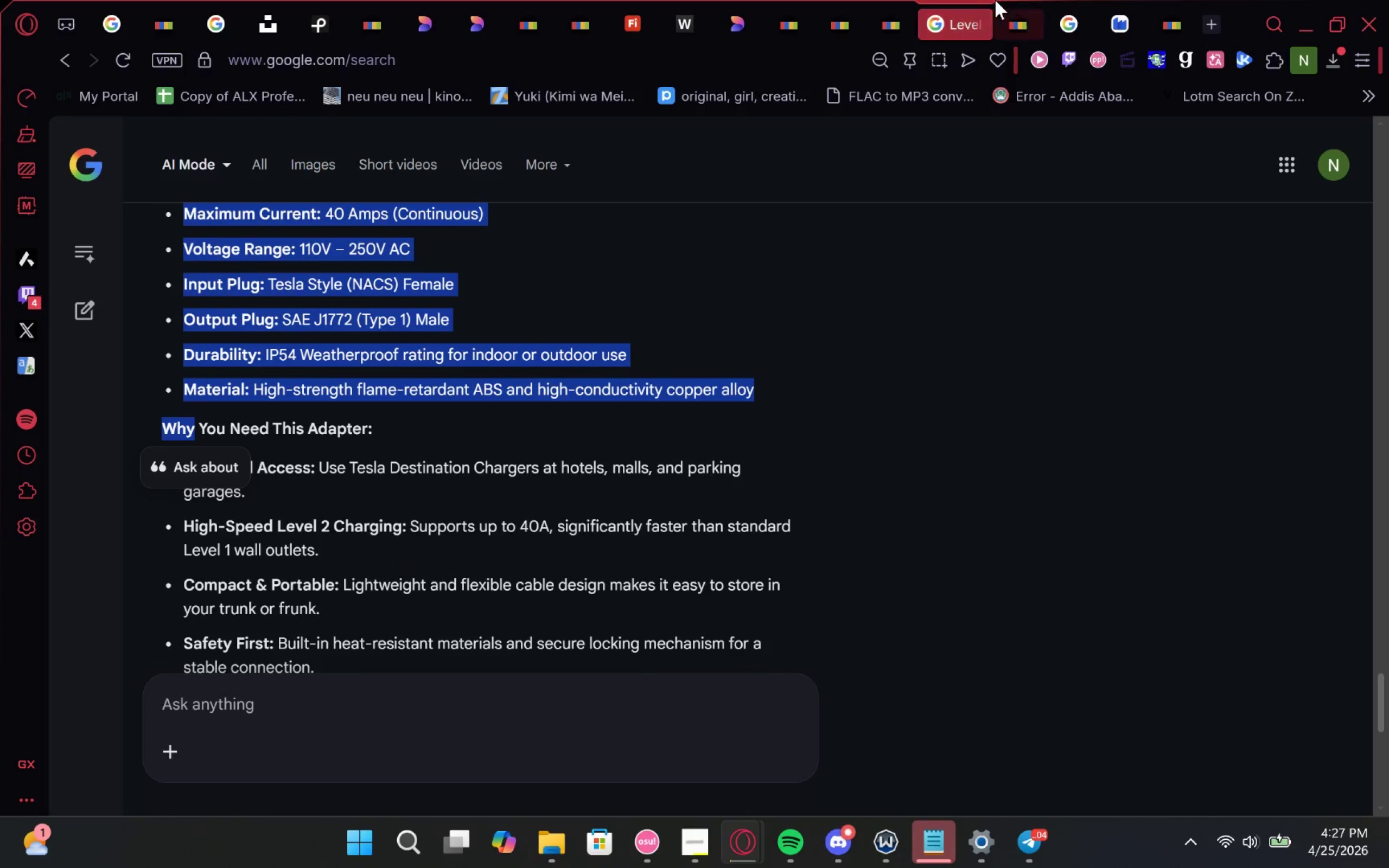 
left_click([1002, 0])
 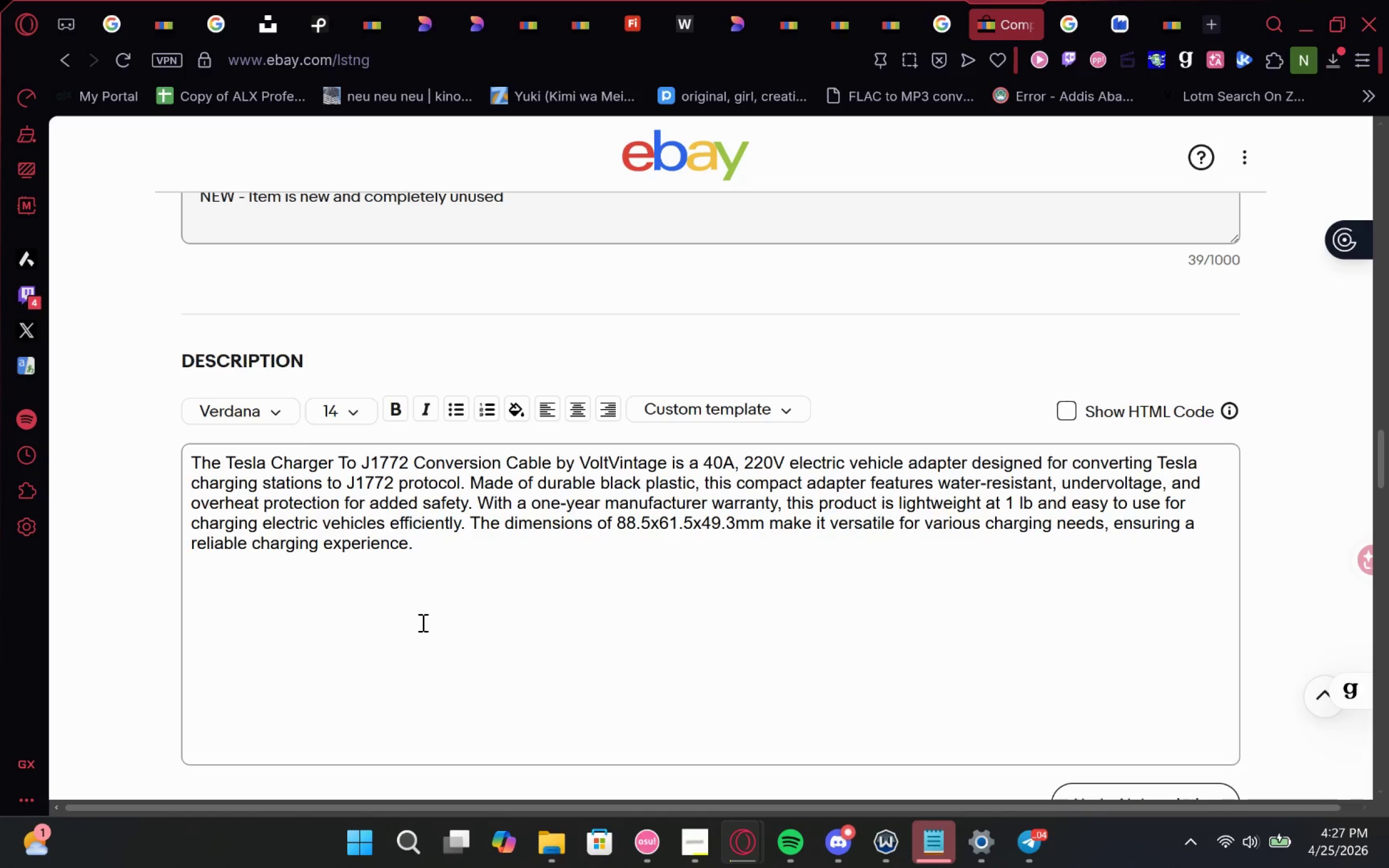 
left_click_drag(start_coordinate=[487, 570], to_coordinate=[179, 466])
 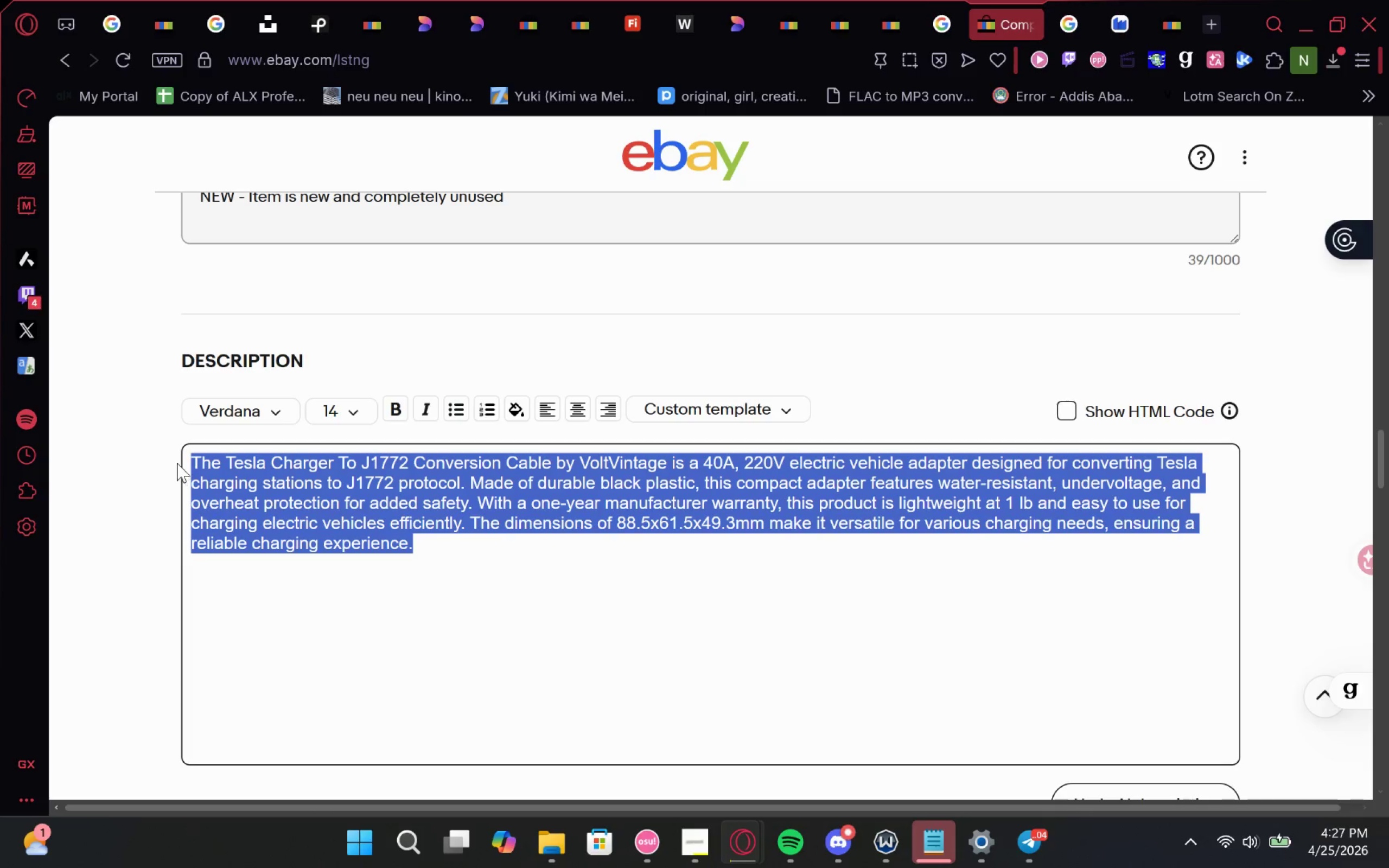 
key(Control+V)
 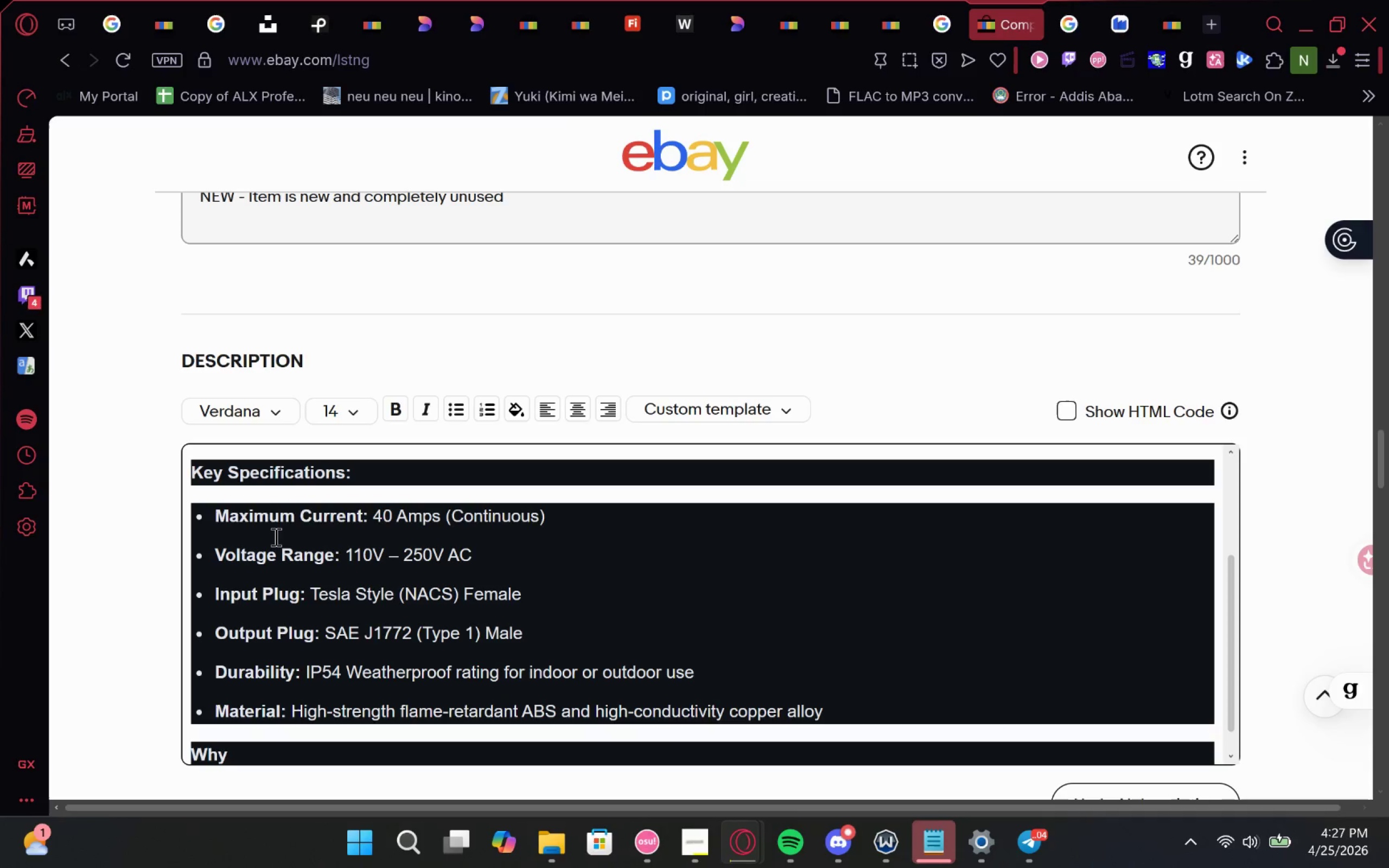 
left_click([332, 490])
 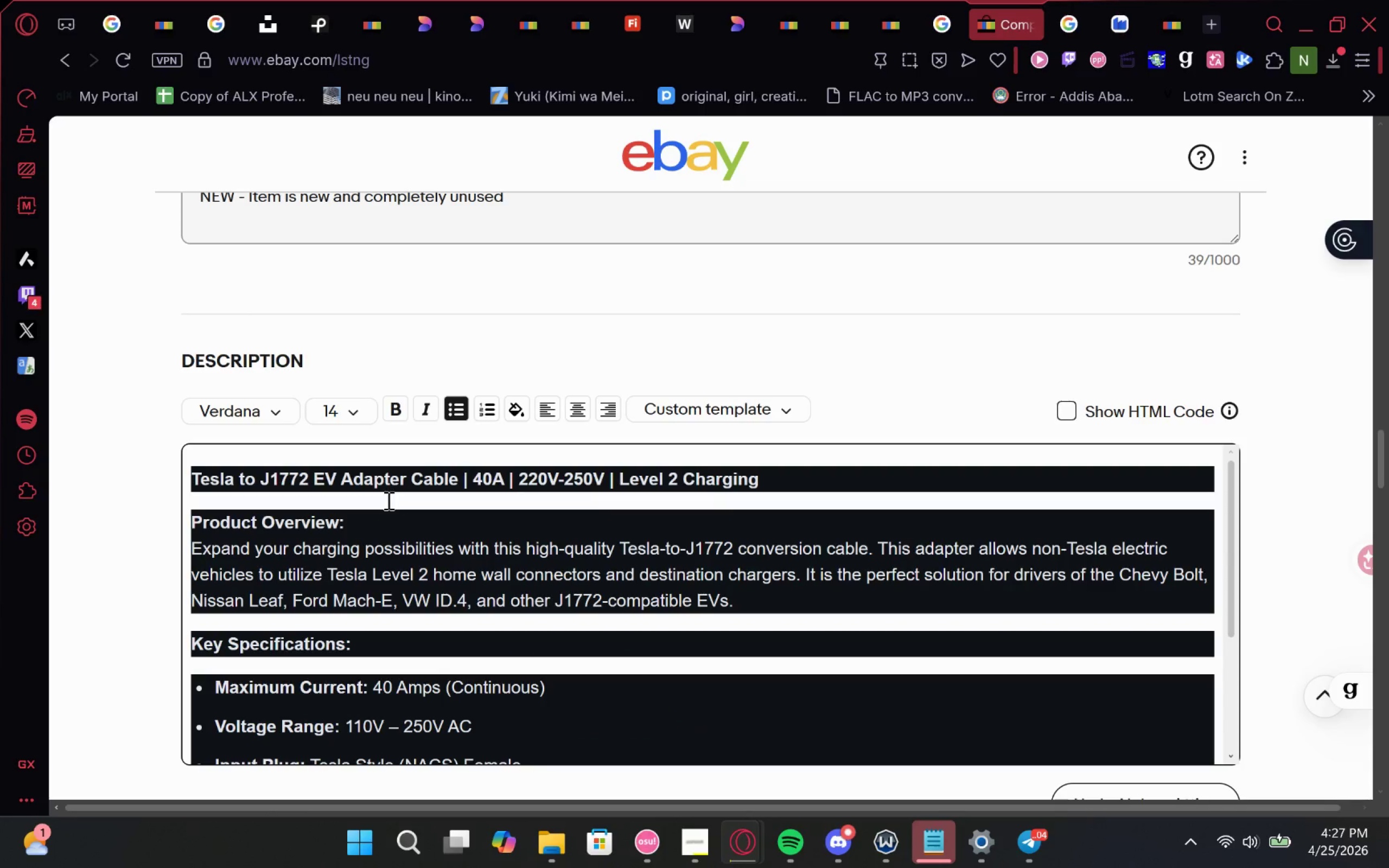 
left_click([470, 508])
 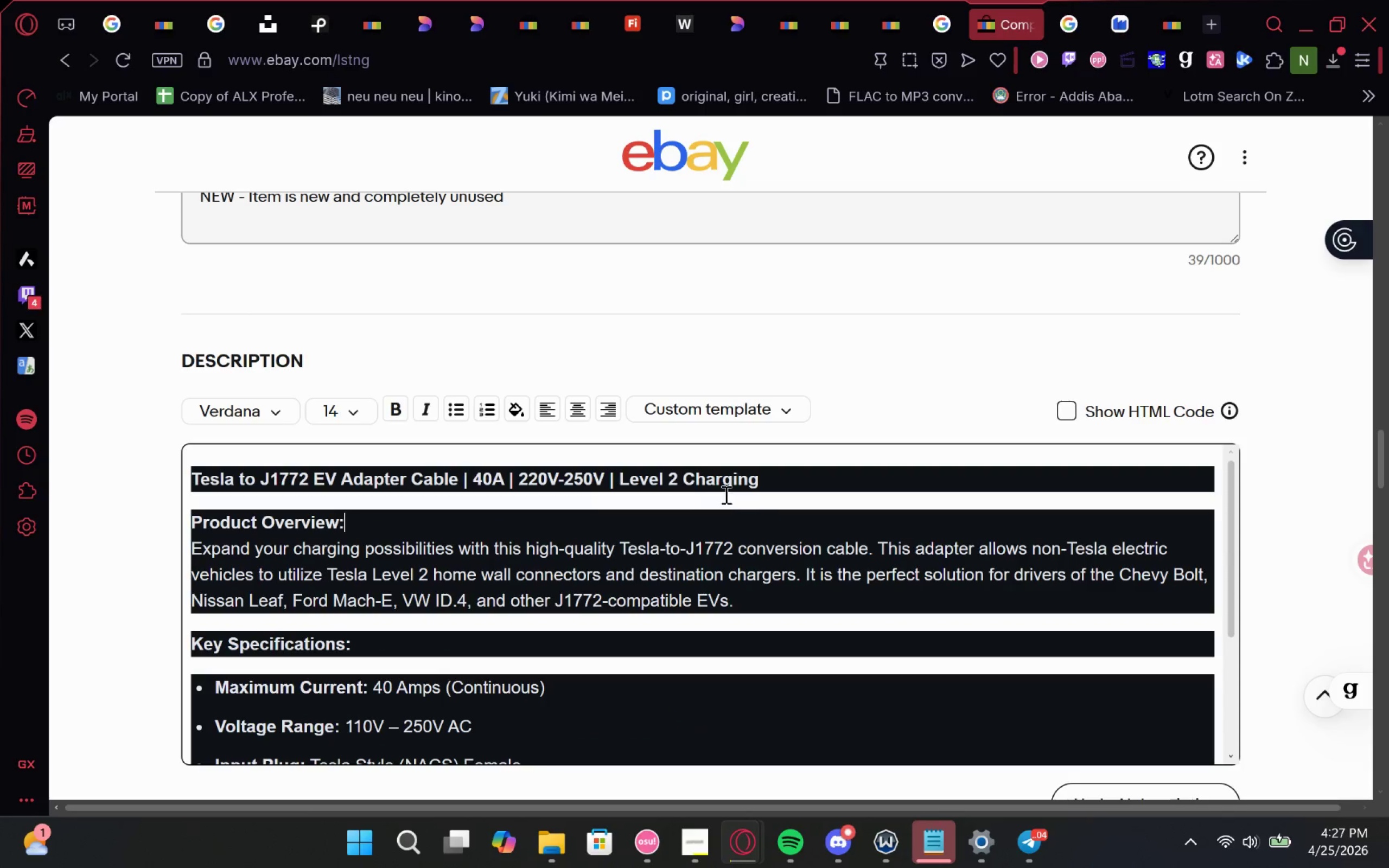 
left_click_drag(start_coordinate=[763, 484], to_coordinate=[209, 481])
 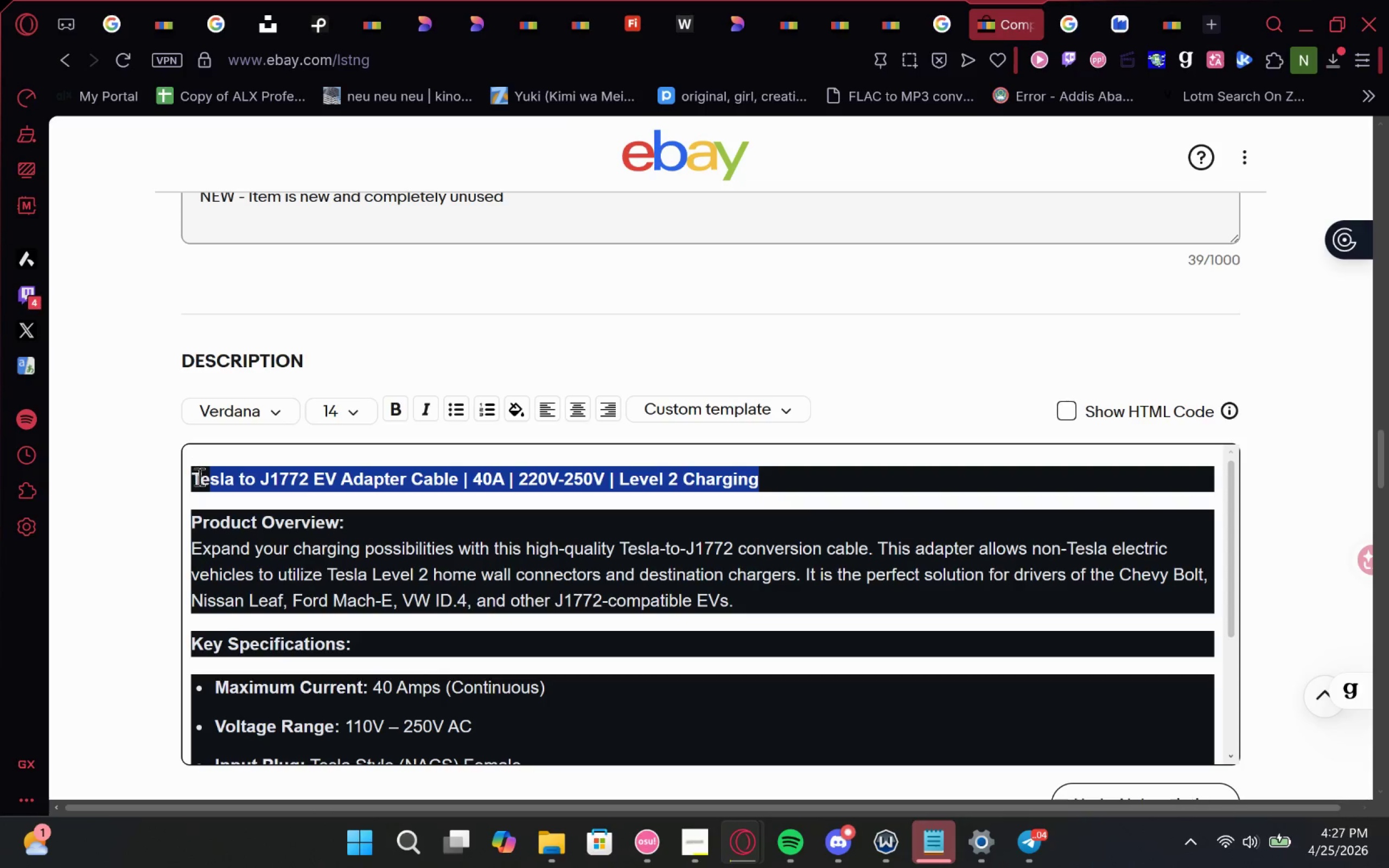 
key(Control+A)
 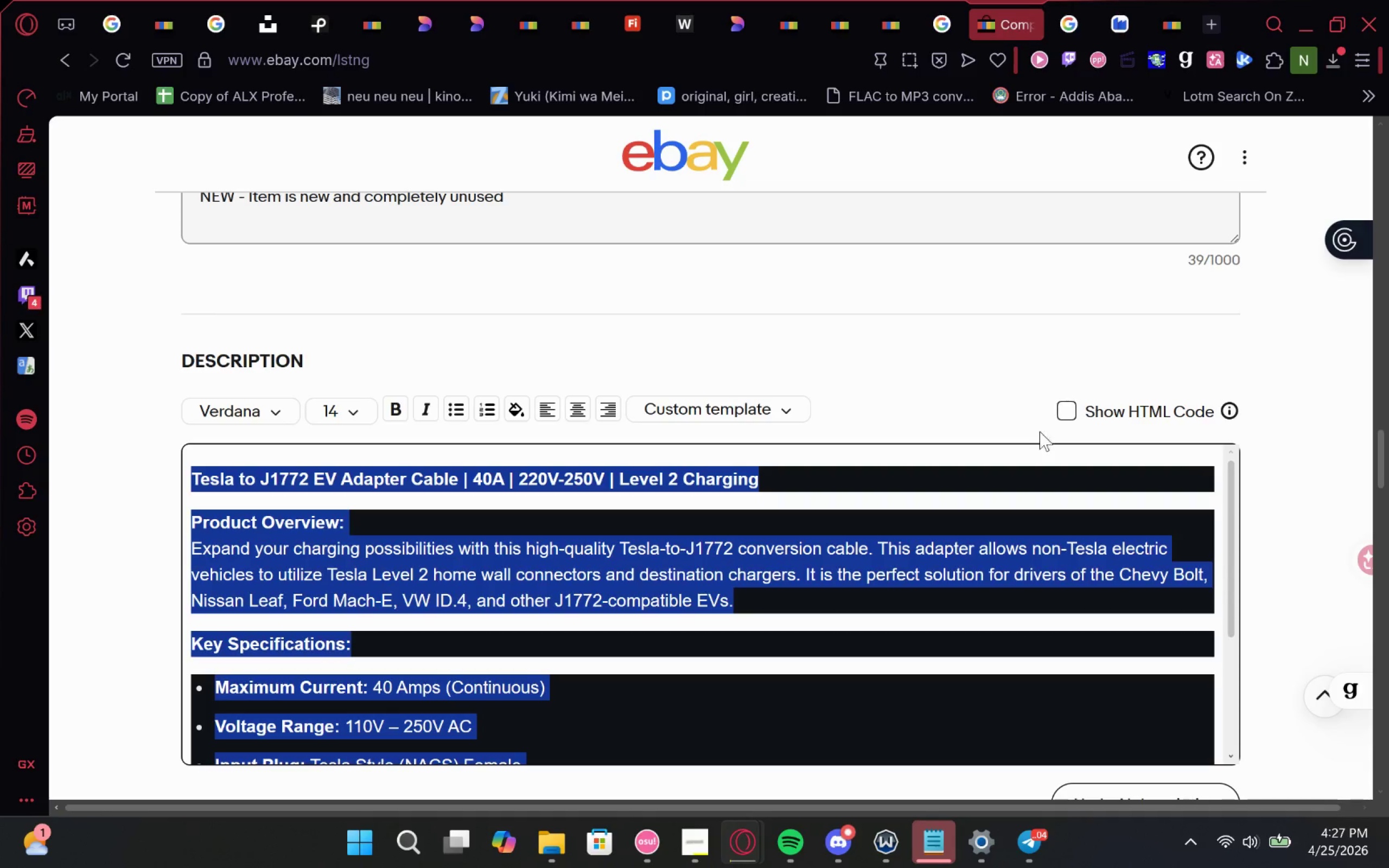 
left_click([1060, 410])
 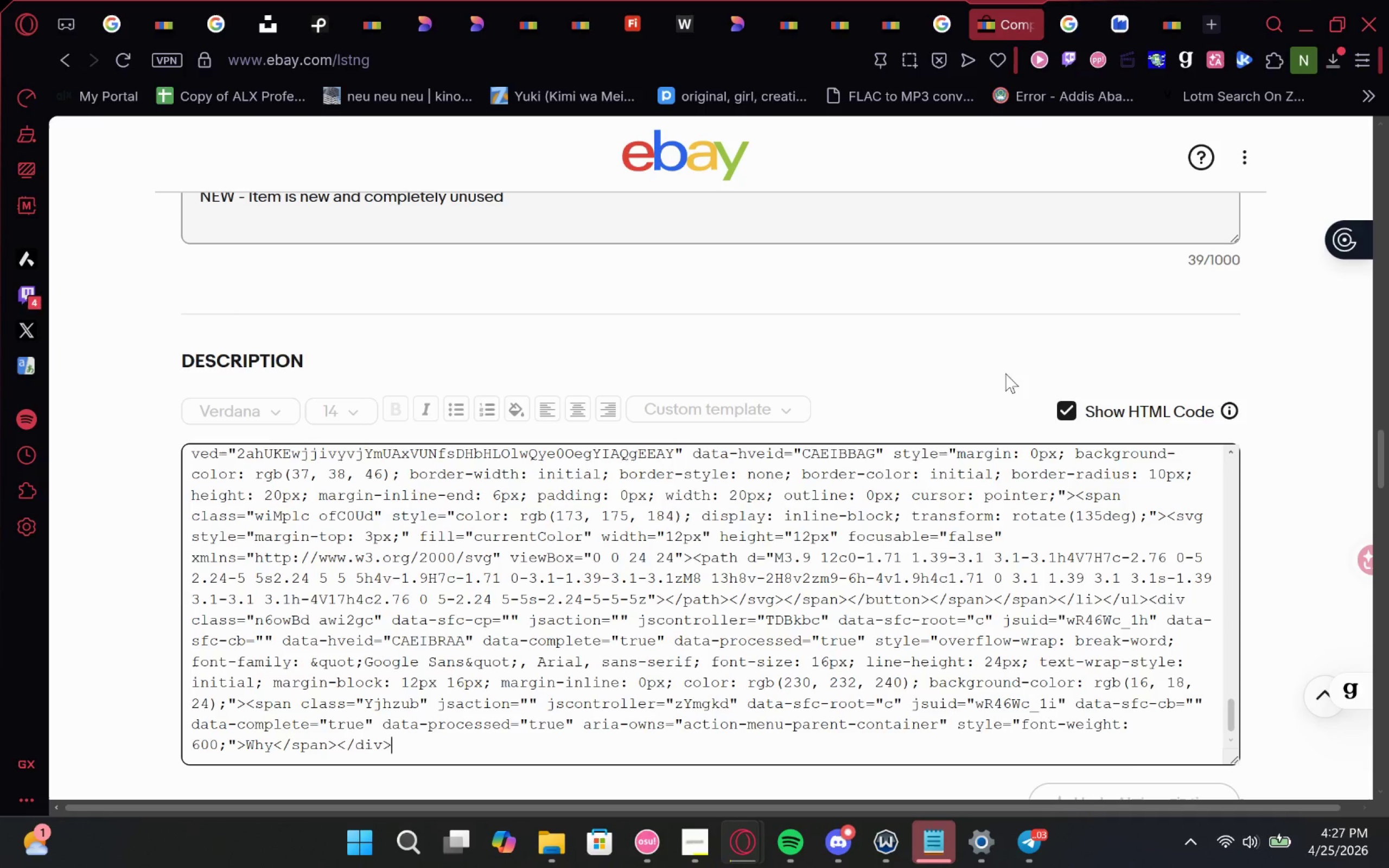 
scroll: coordinate [902, 557], scroll_direction: none, amount: 0.0
 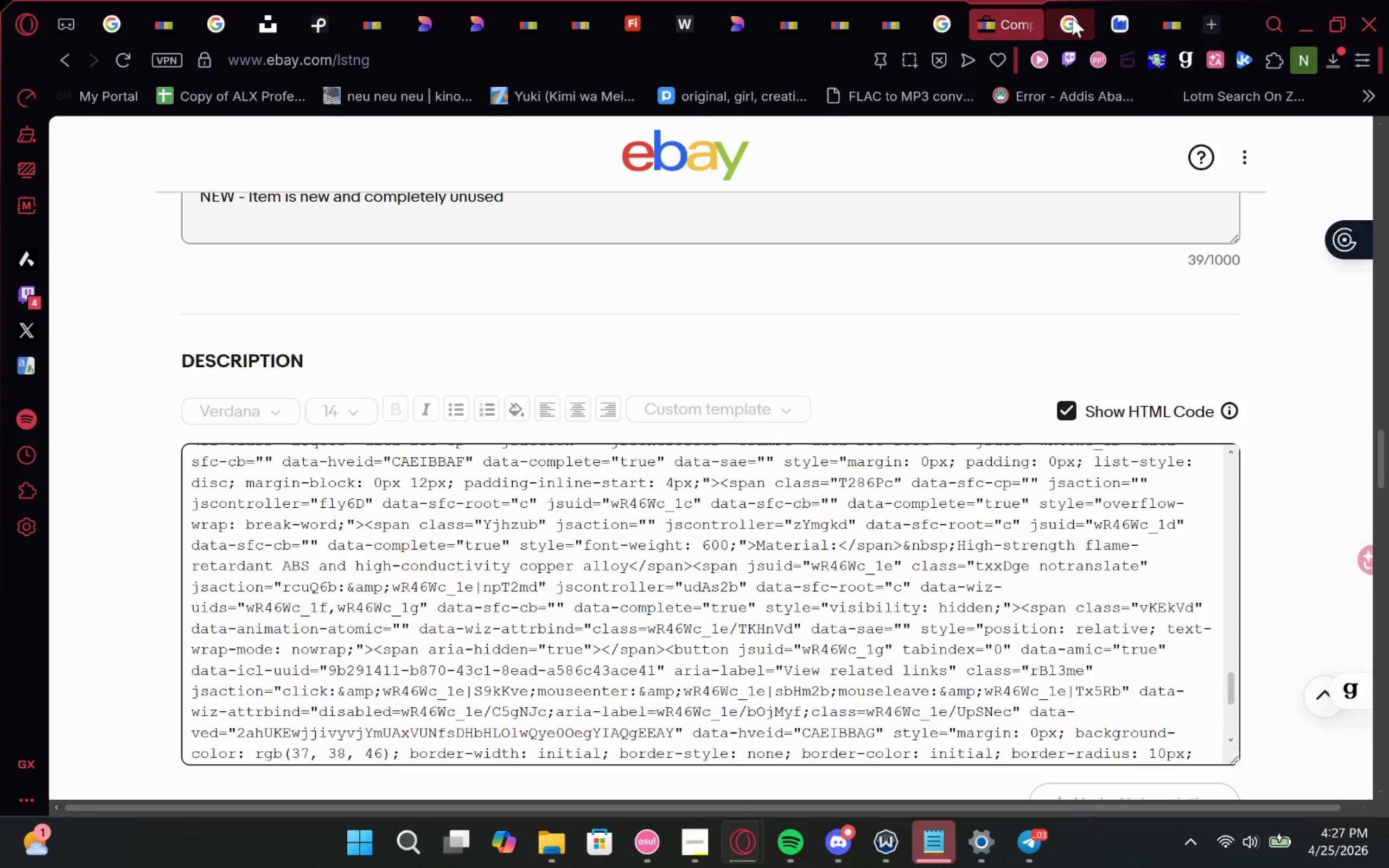 
left_click([1072, 18])
 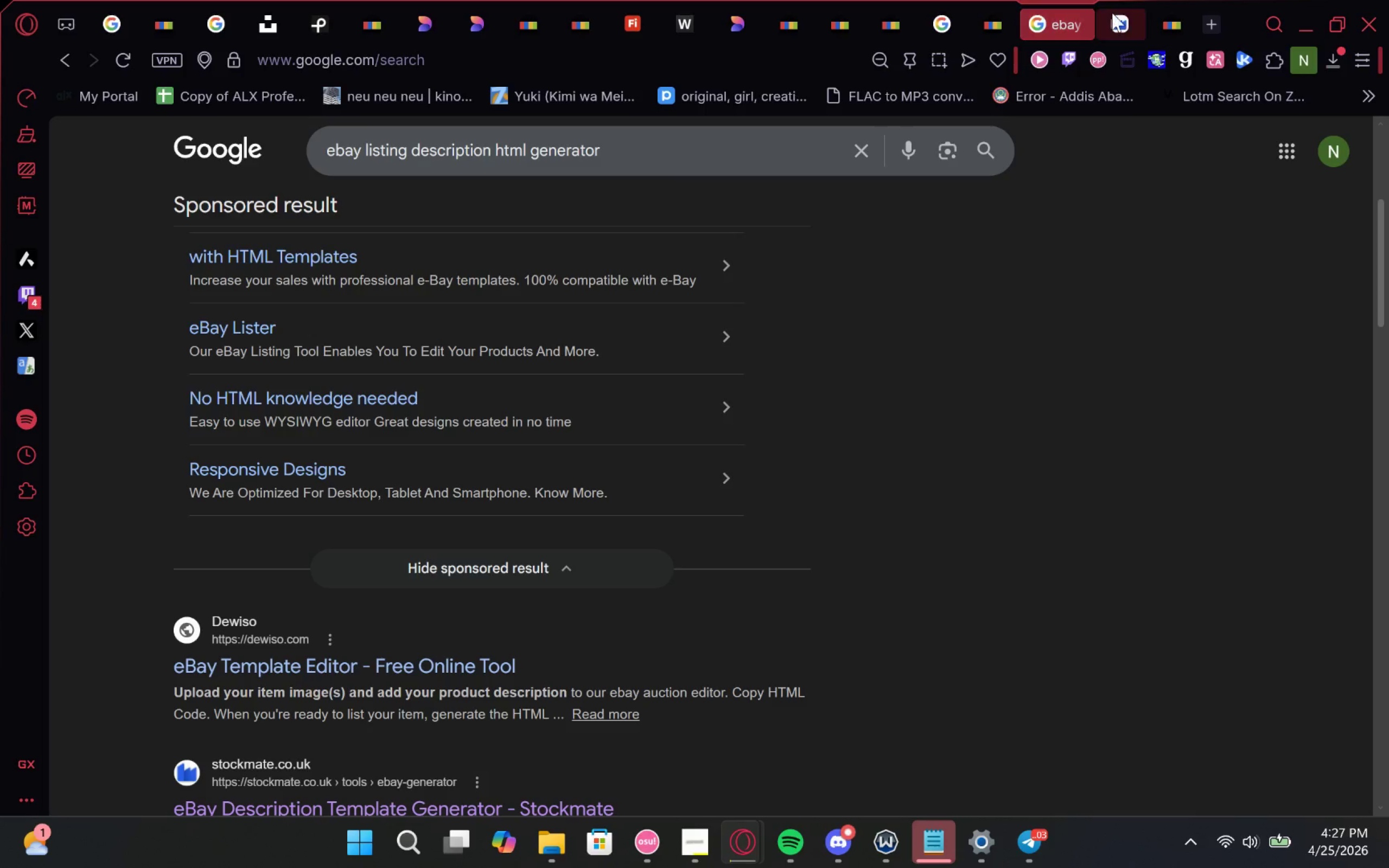 
left_click([1112, 12])
 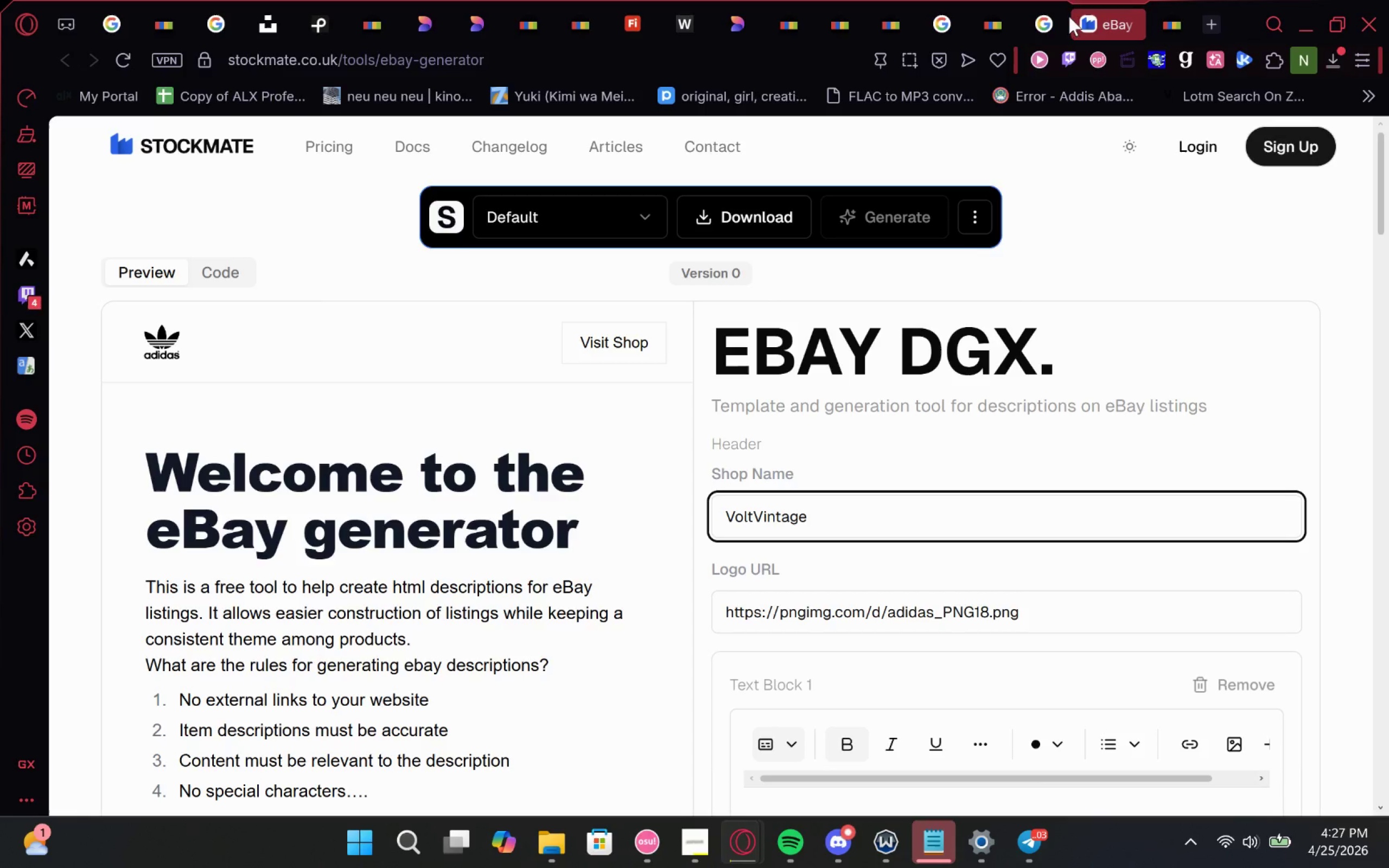 
left_click([1035, 0])
 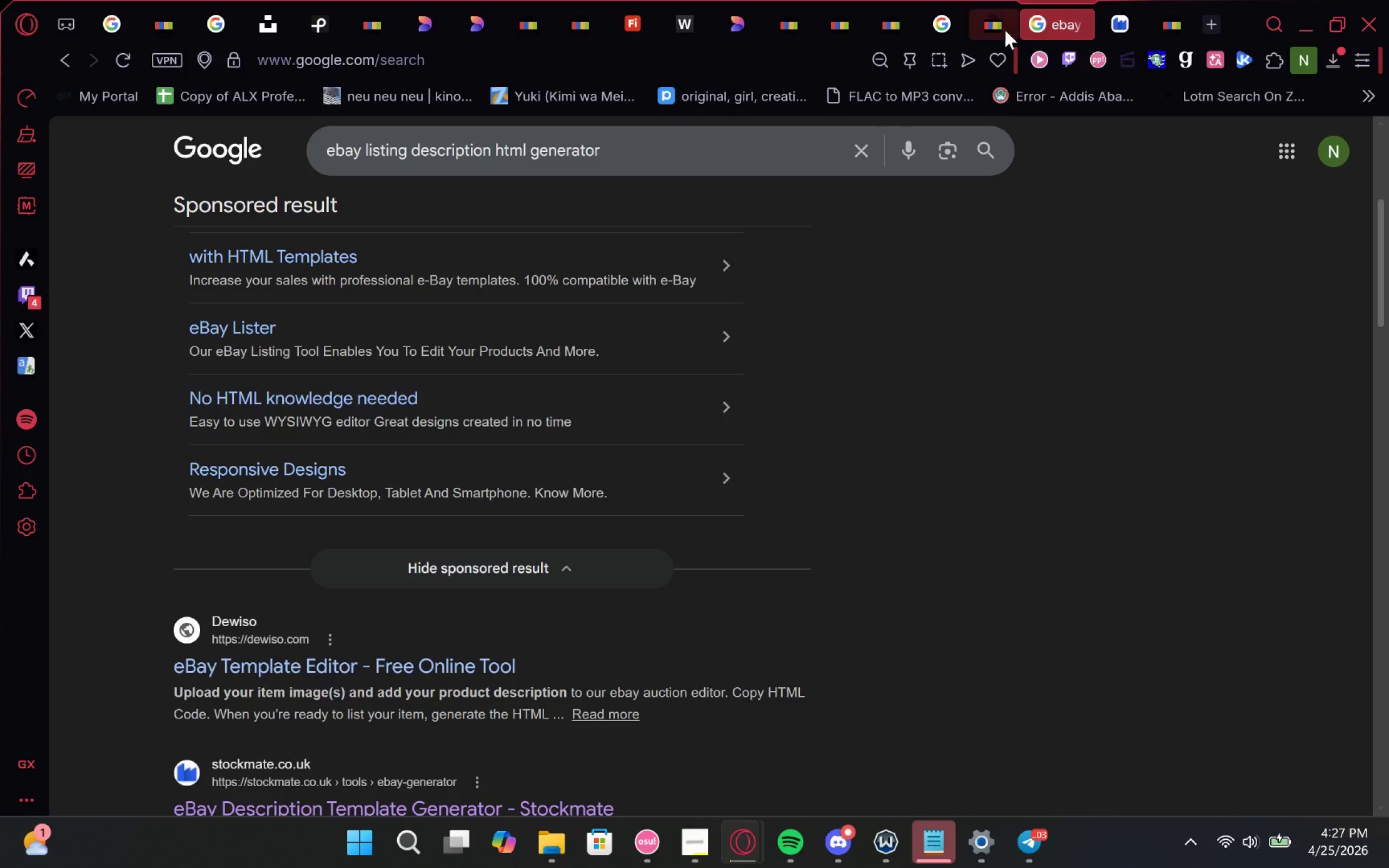 
left_click([1005, 30])
 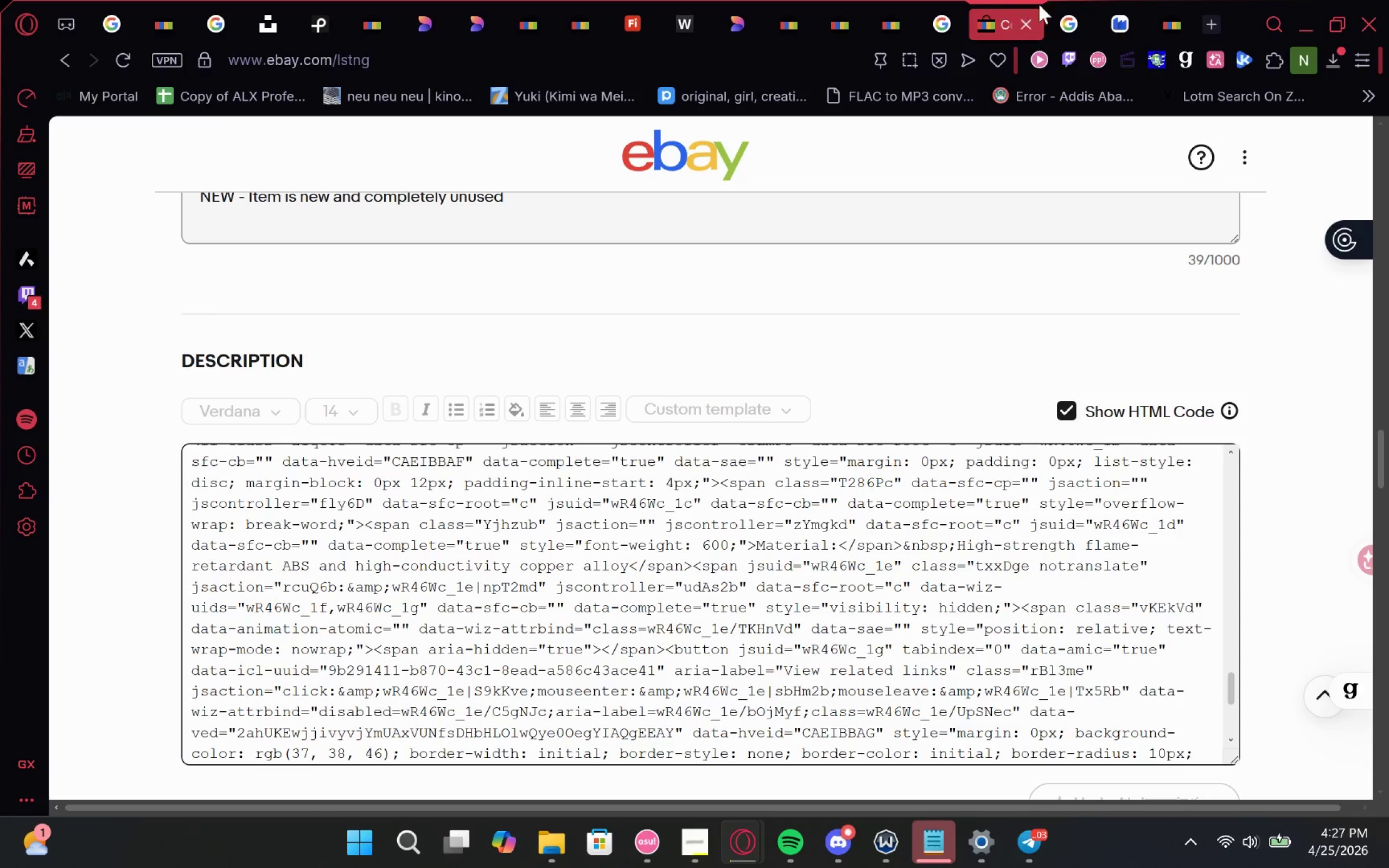 
left_click([1078, 3])
 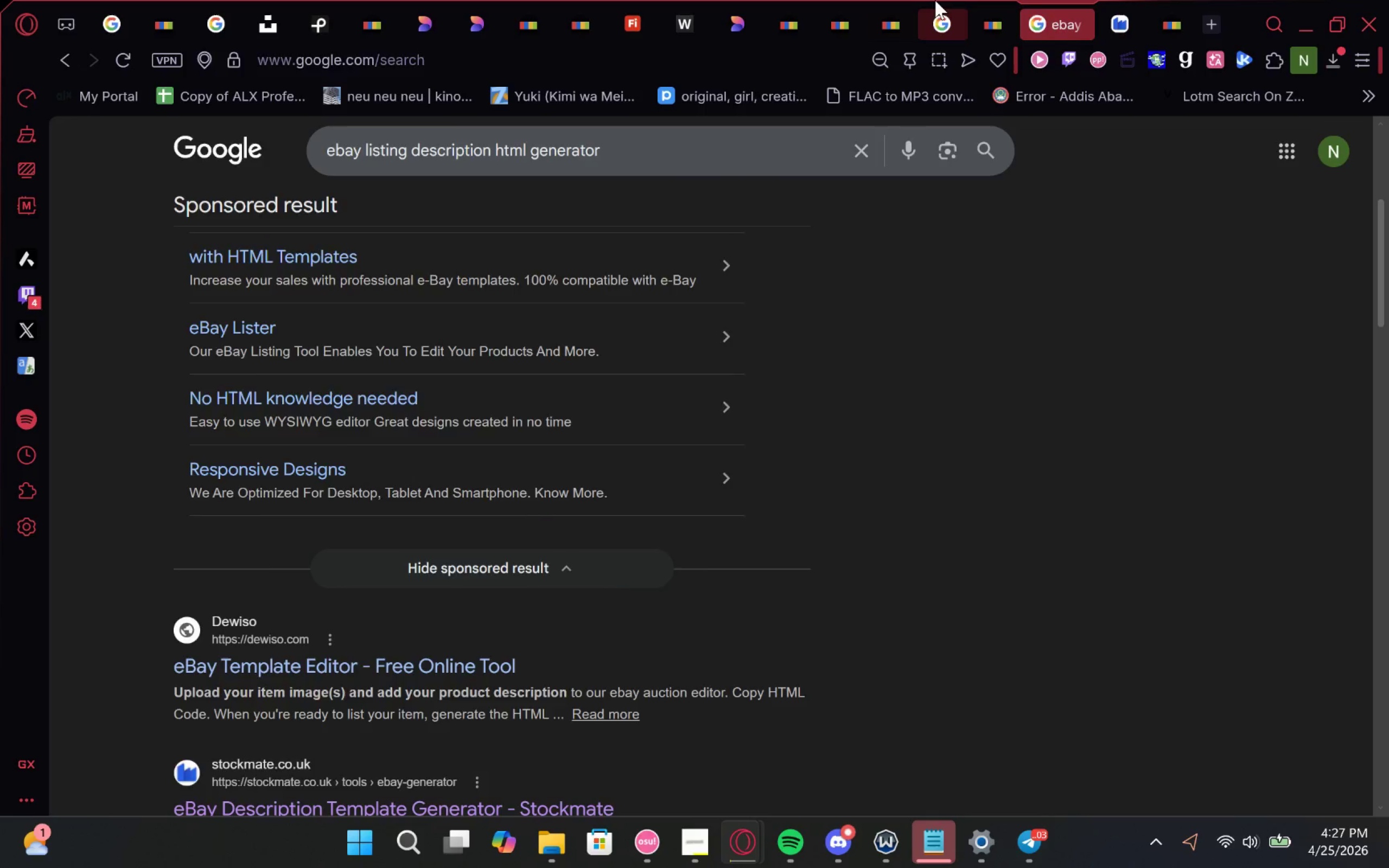 
scroll: coordinate [496, 541], scroll_direction: up, amount: 5.0
 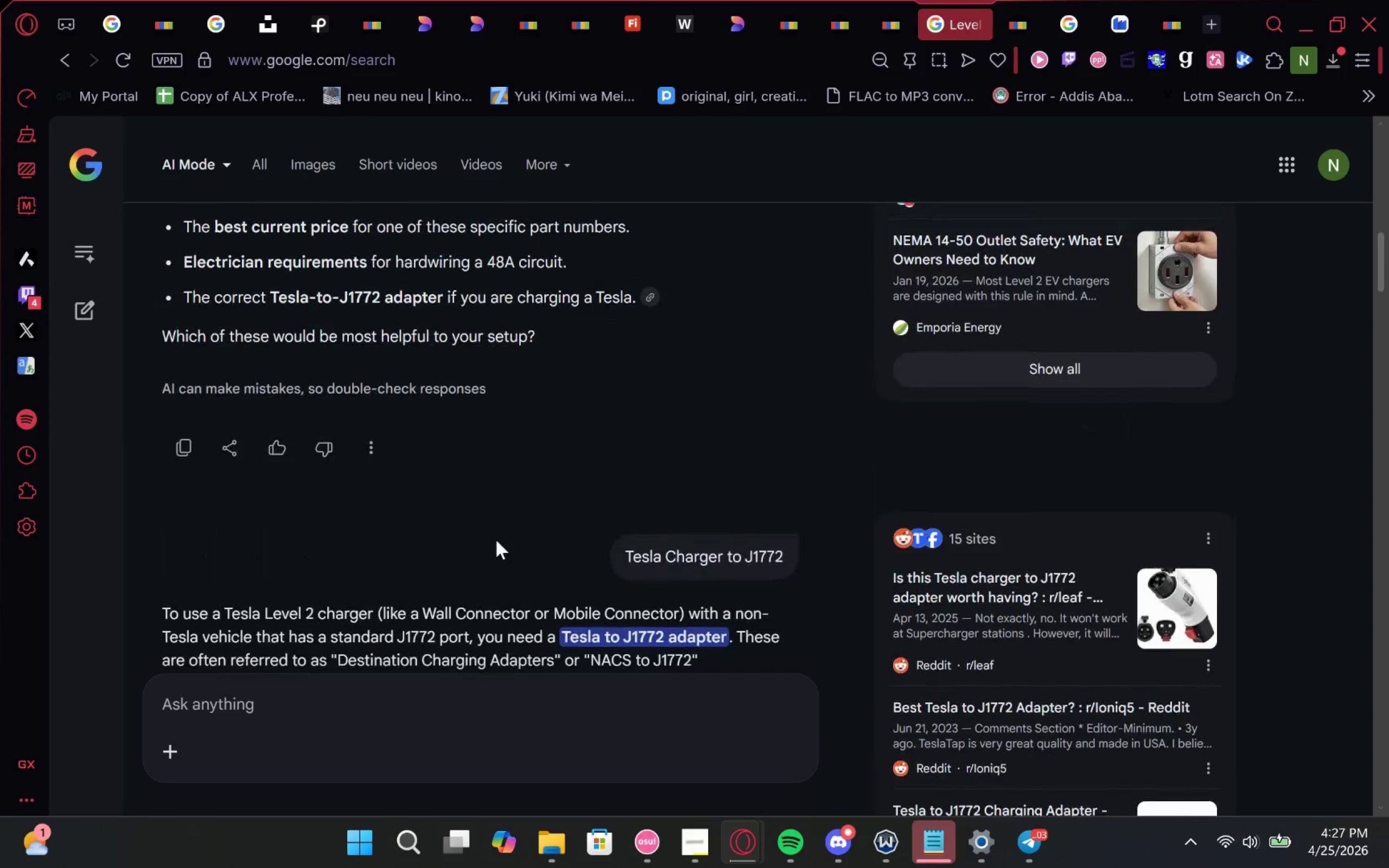 
wait(8.97)
 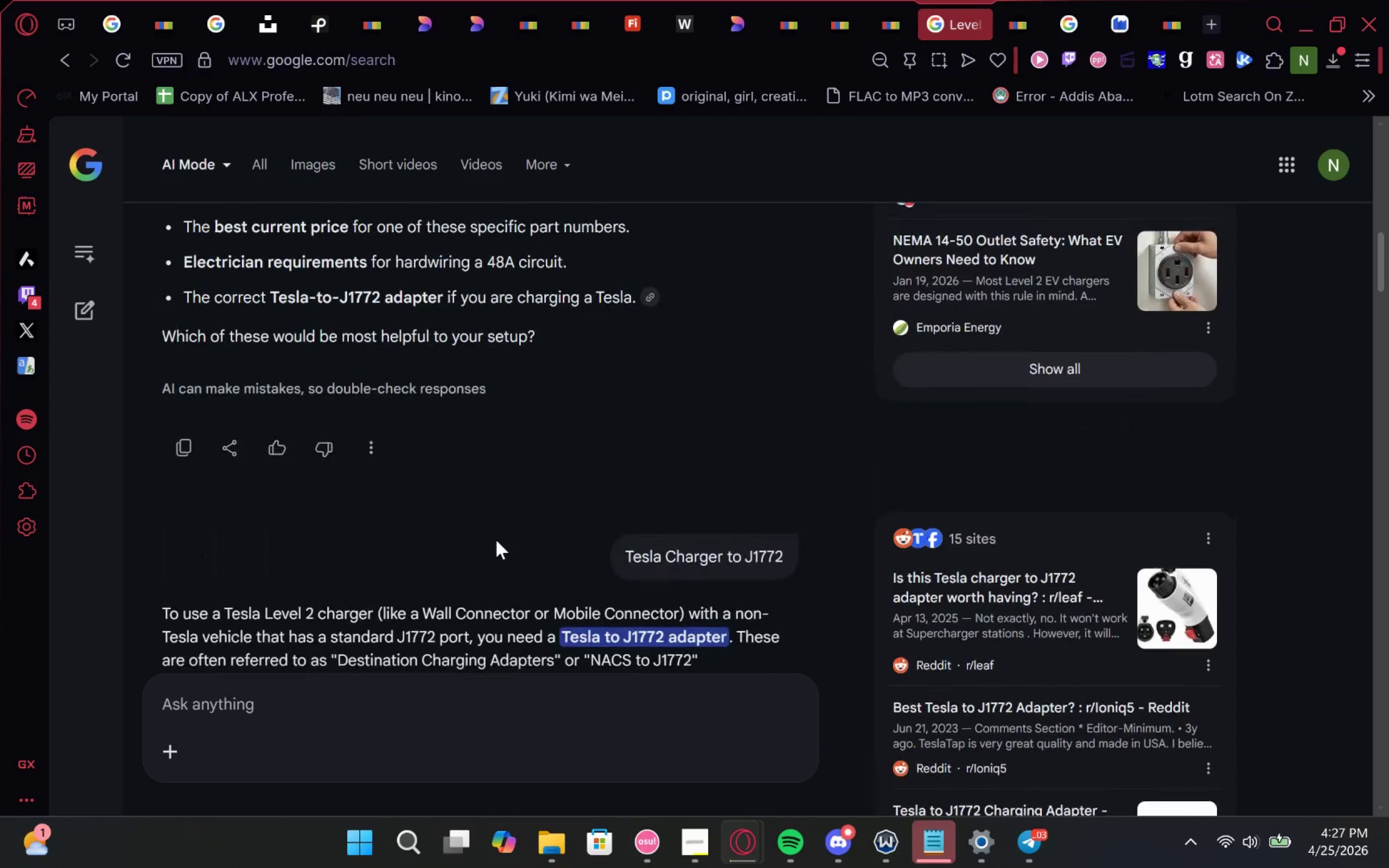 
left_click([757, 283])
 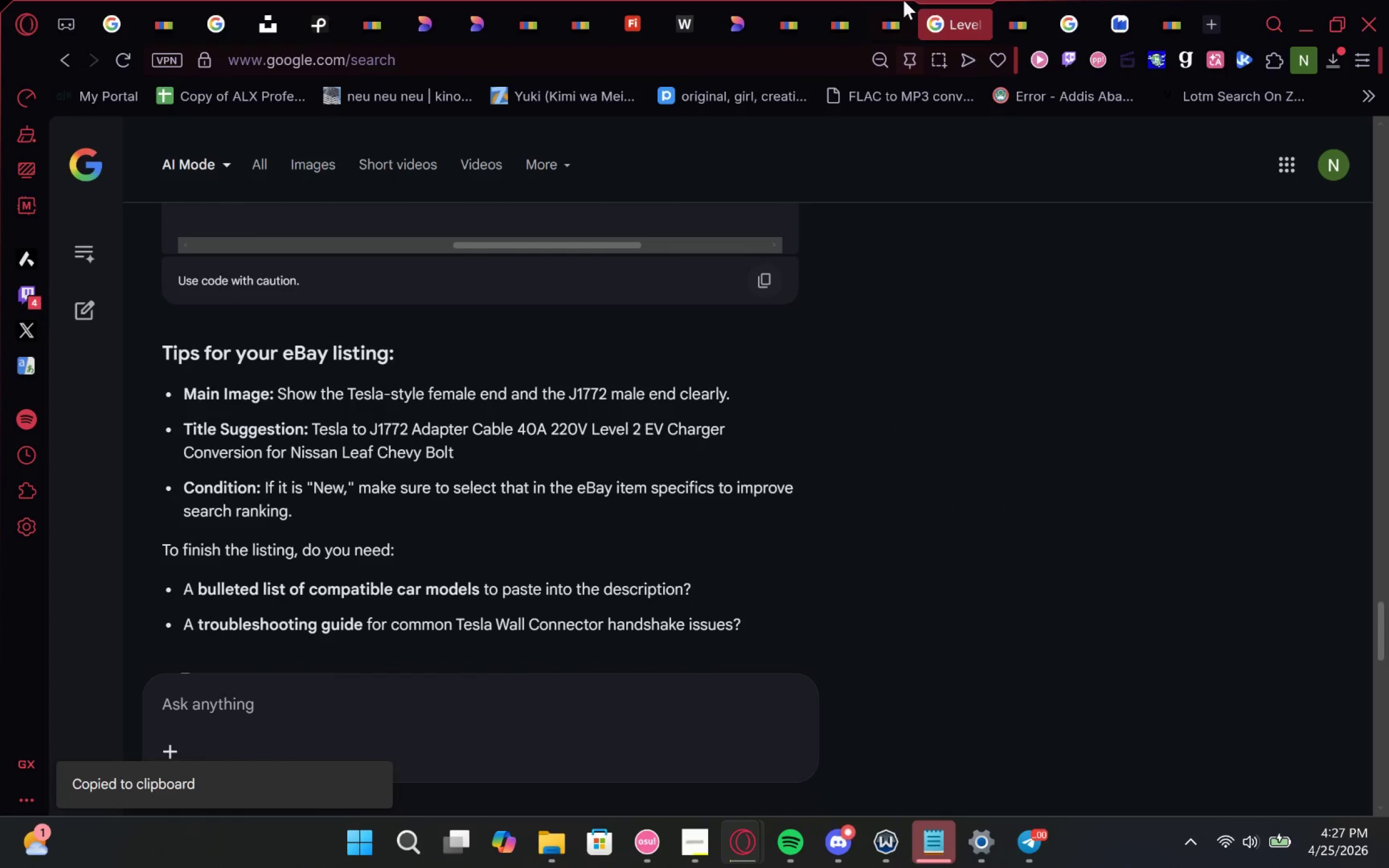 
left_click([910, 0])
 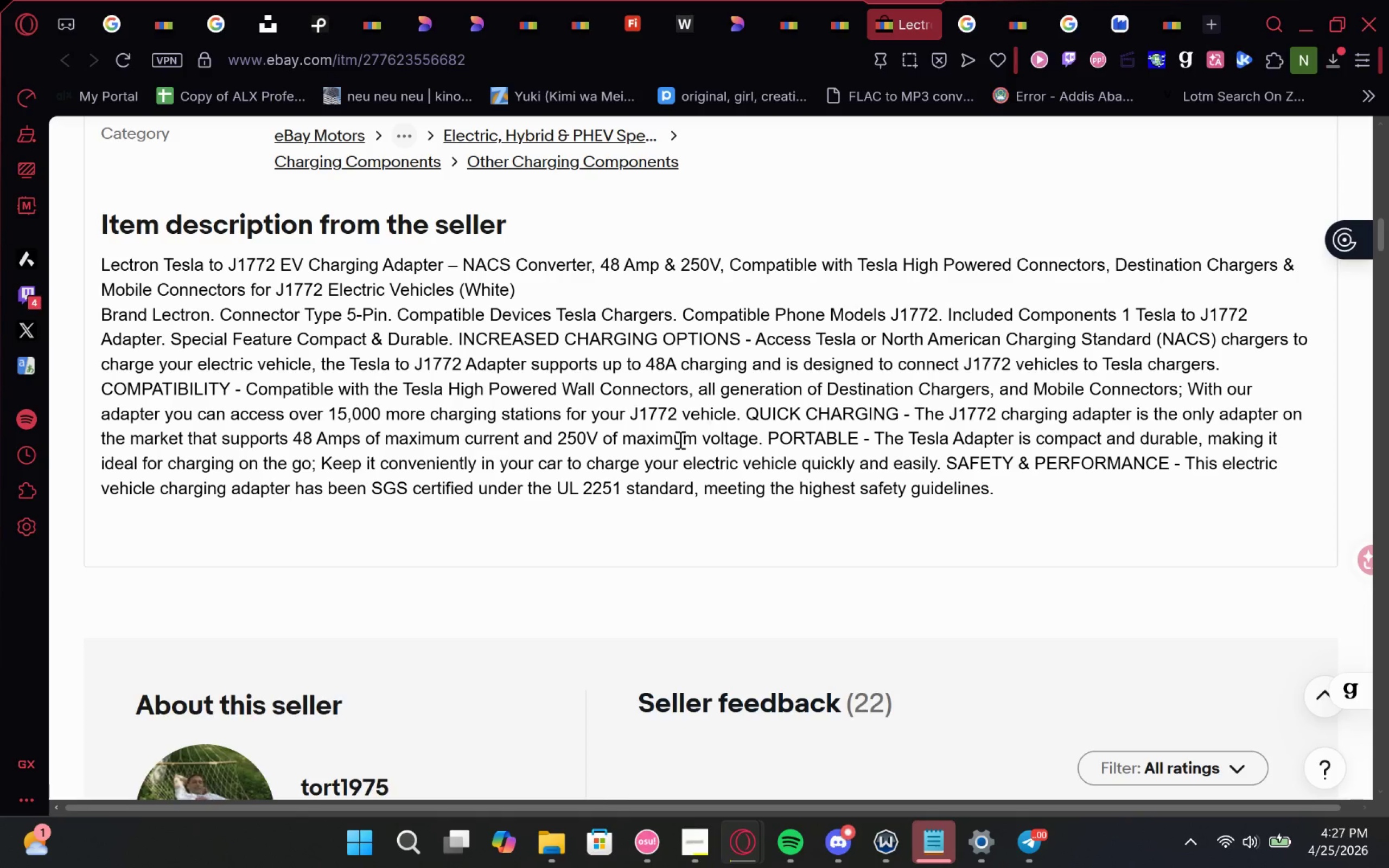 
scroll: coordinate [961, 0], scroll_direction: up, amount: 1.0
 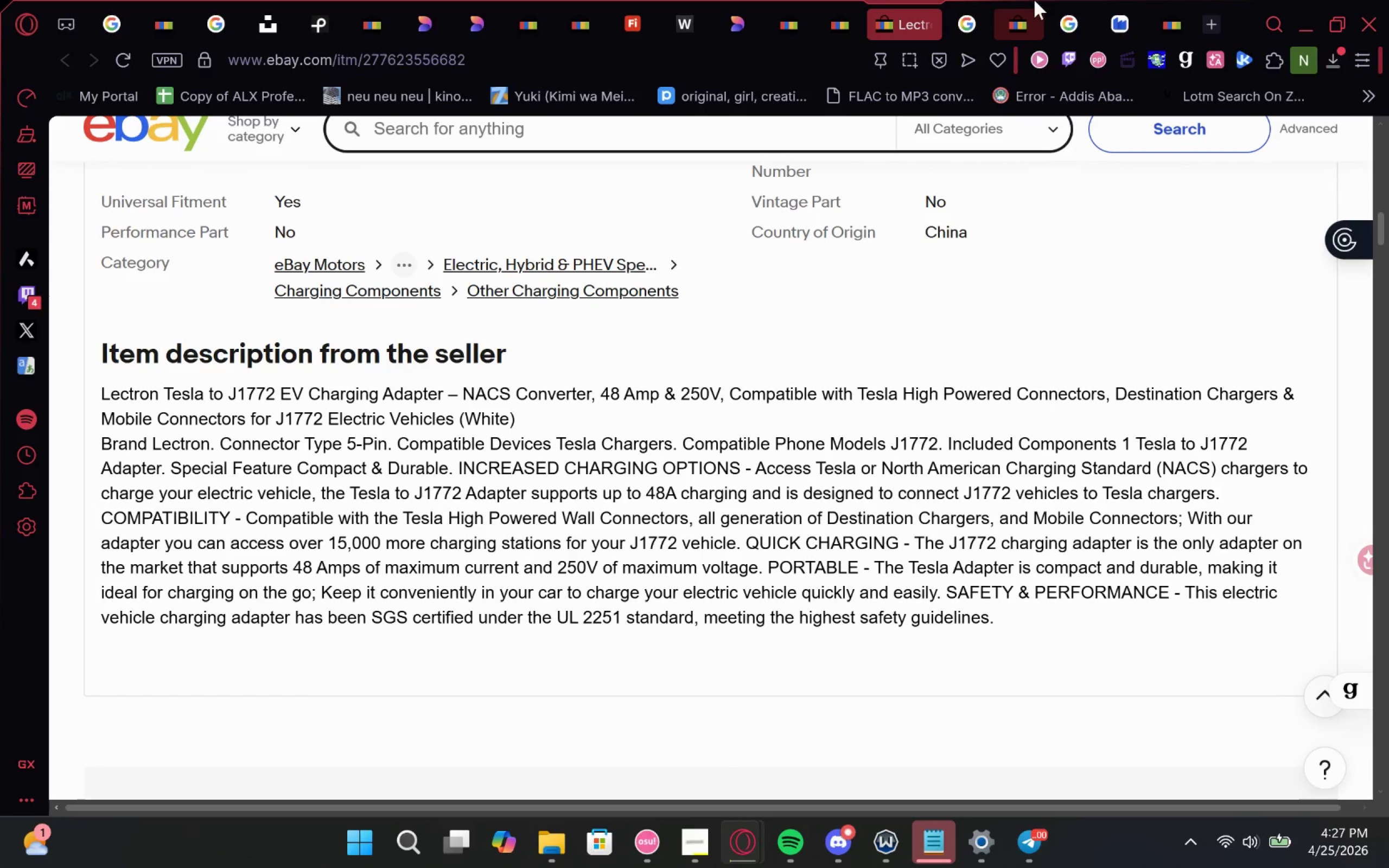 
left_click([1034, 0])
 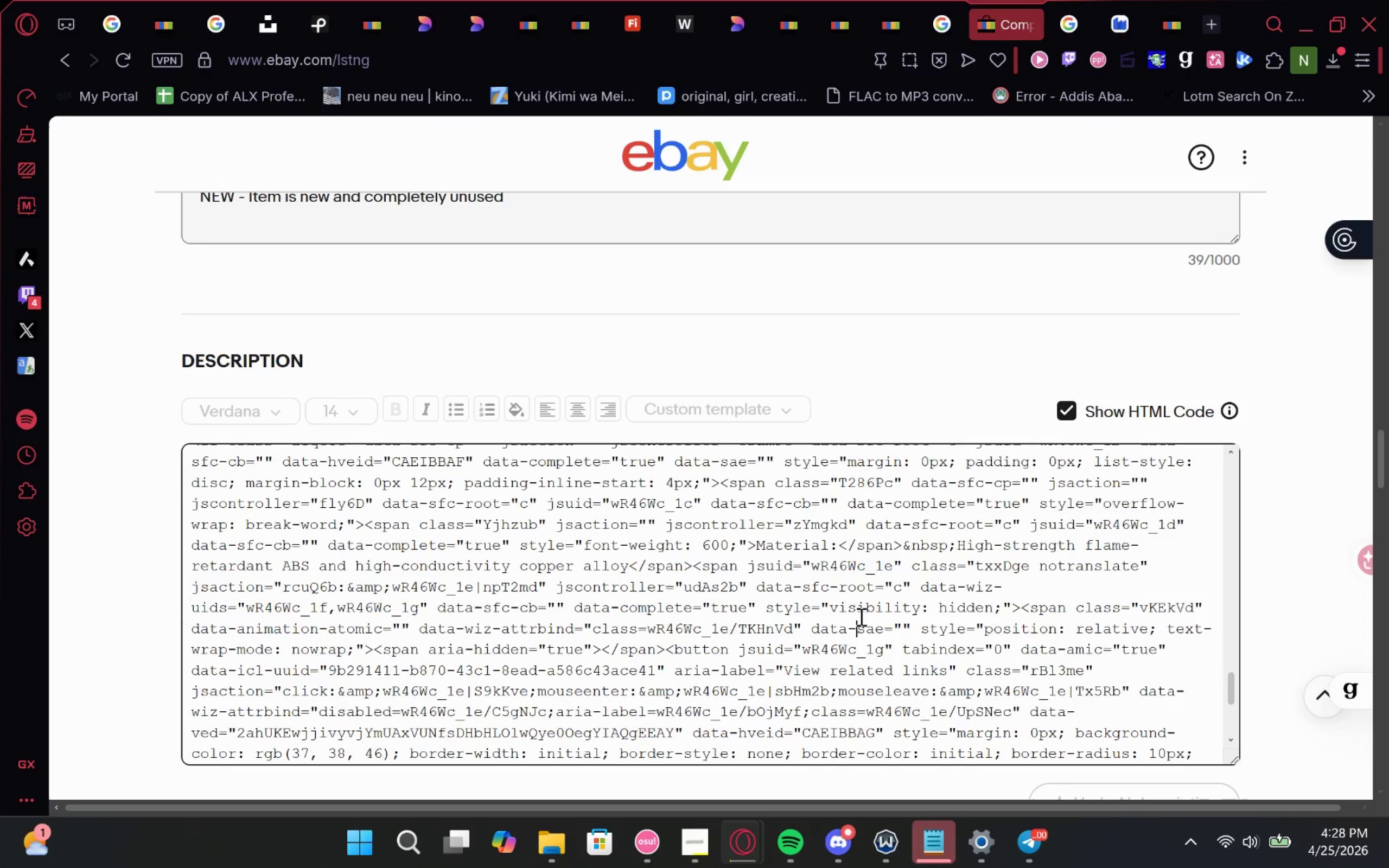 
key(Control+A)
 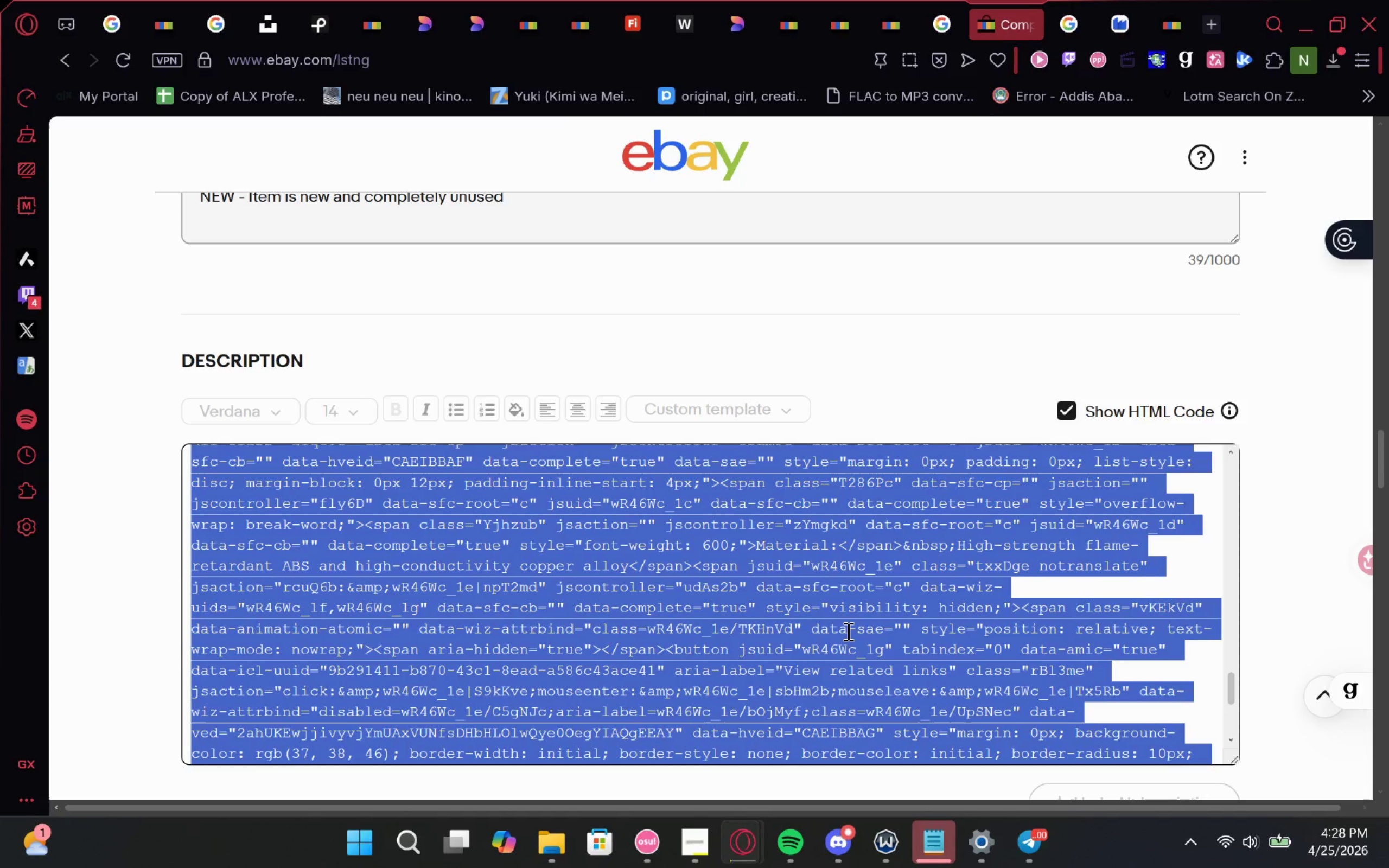 
key(Control+V)
 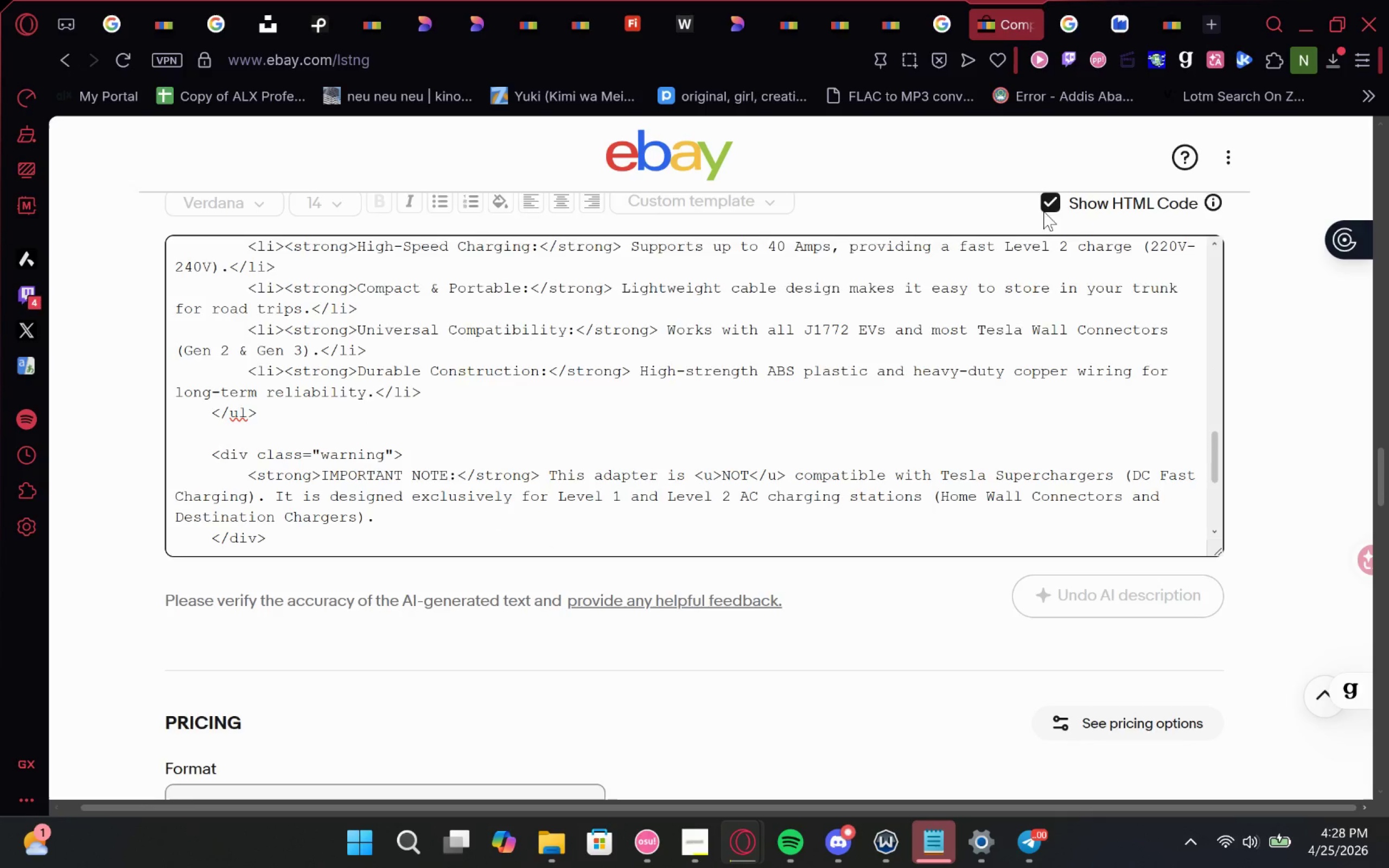 
wait(5.16)
 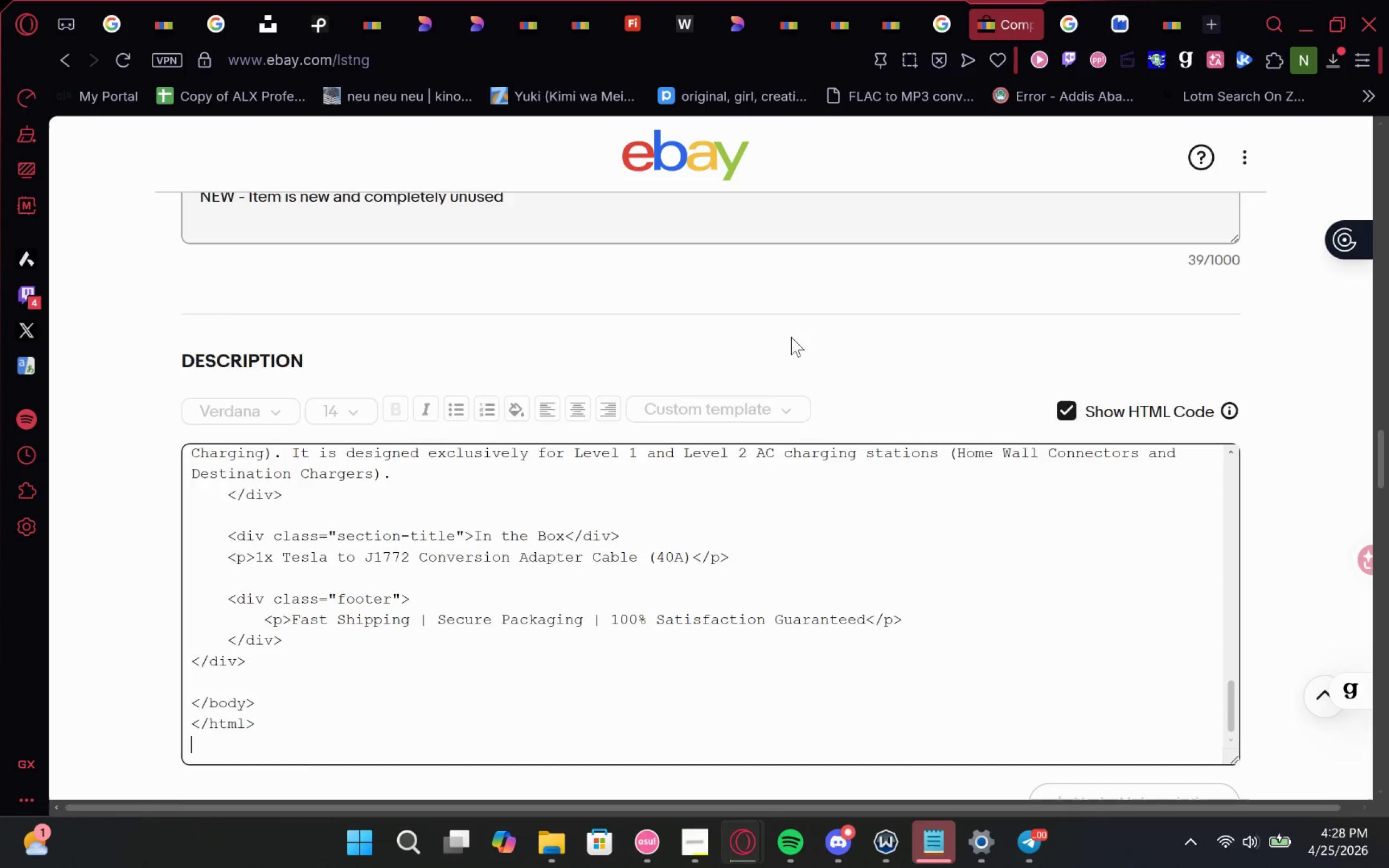 
left_click([1043, 414])
 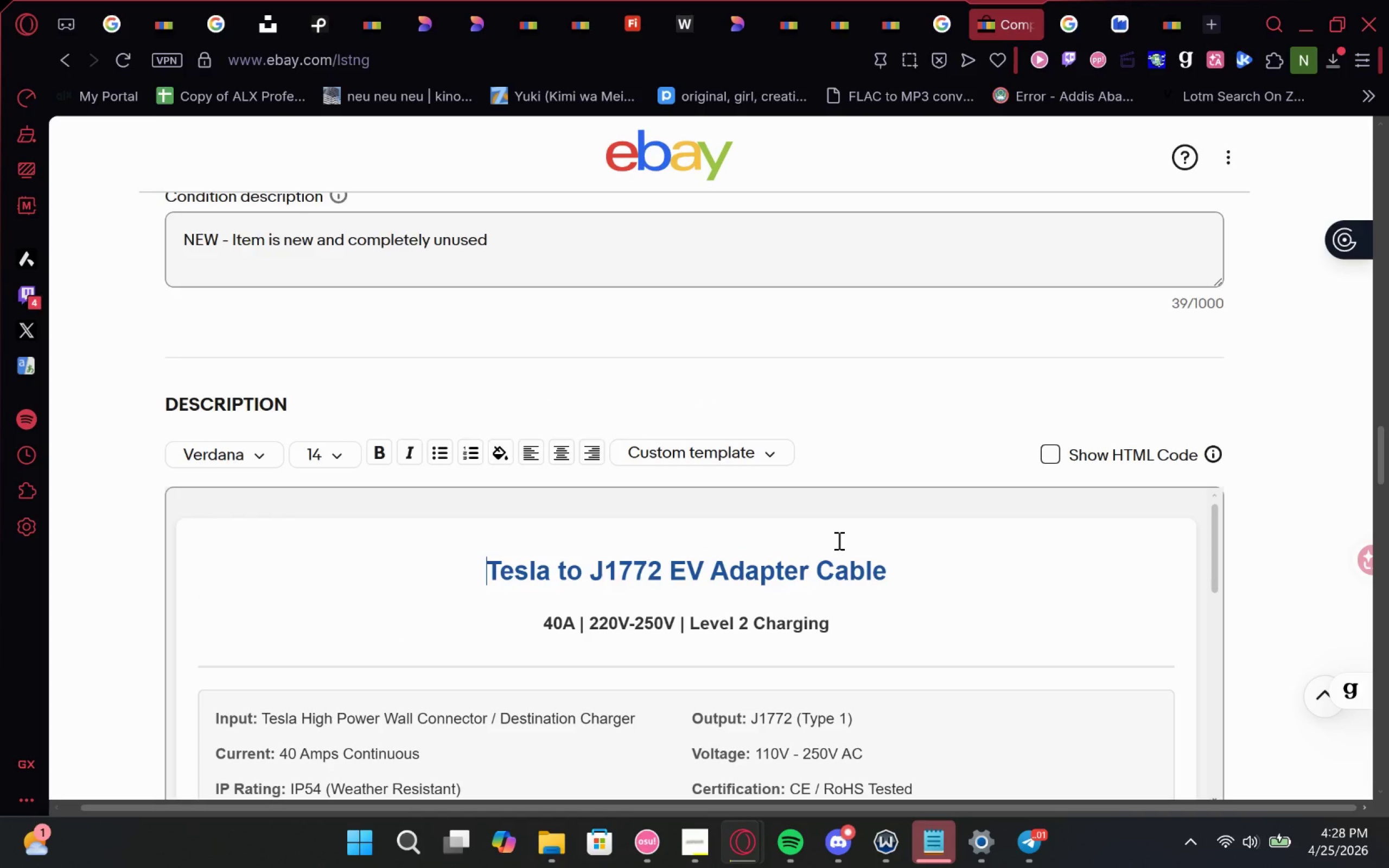 
wait(25.67)
 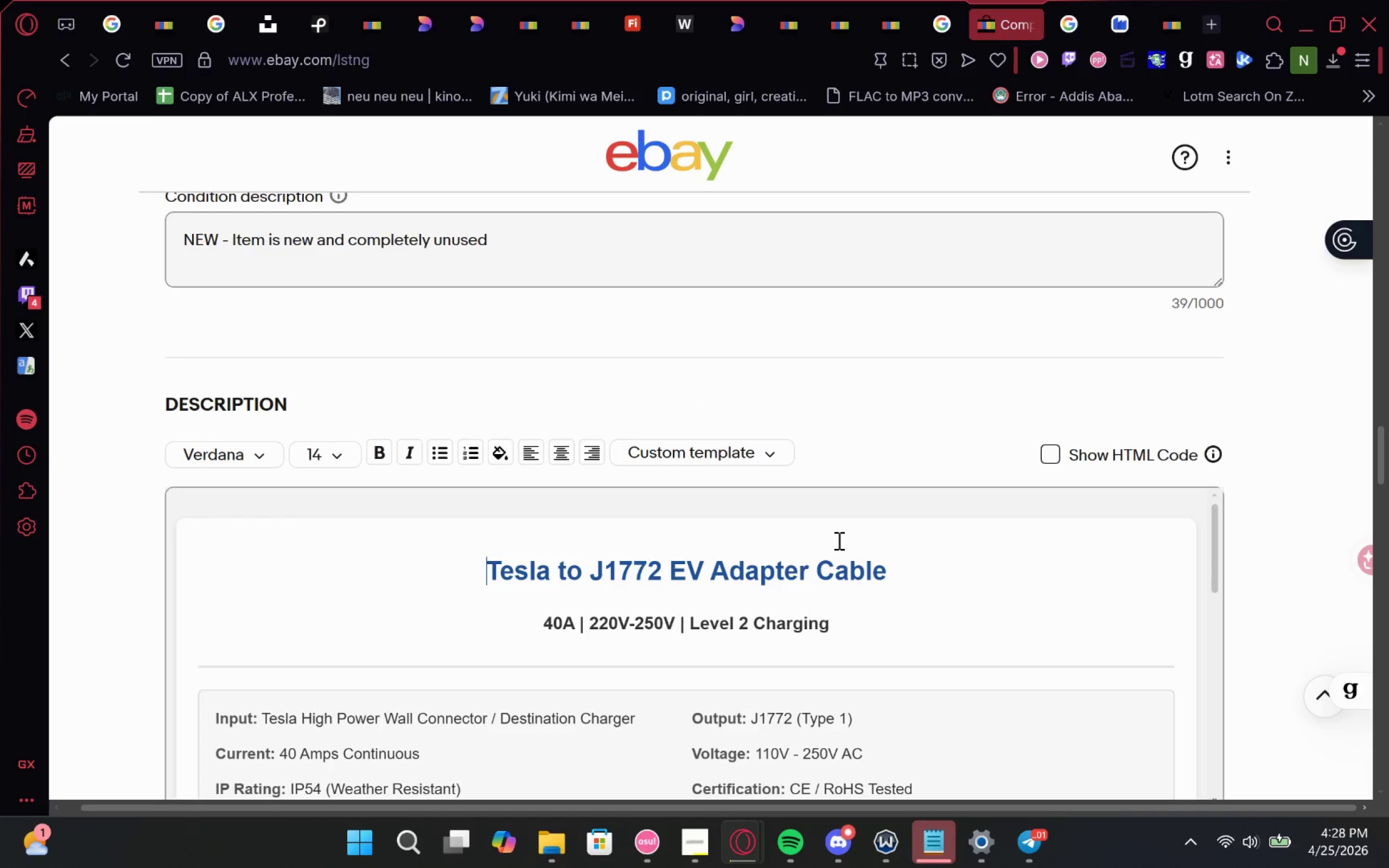 
left_click([728, 411])
 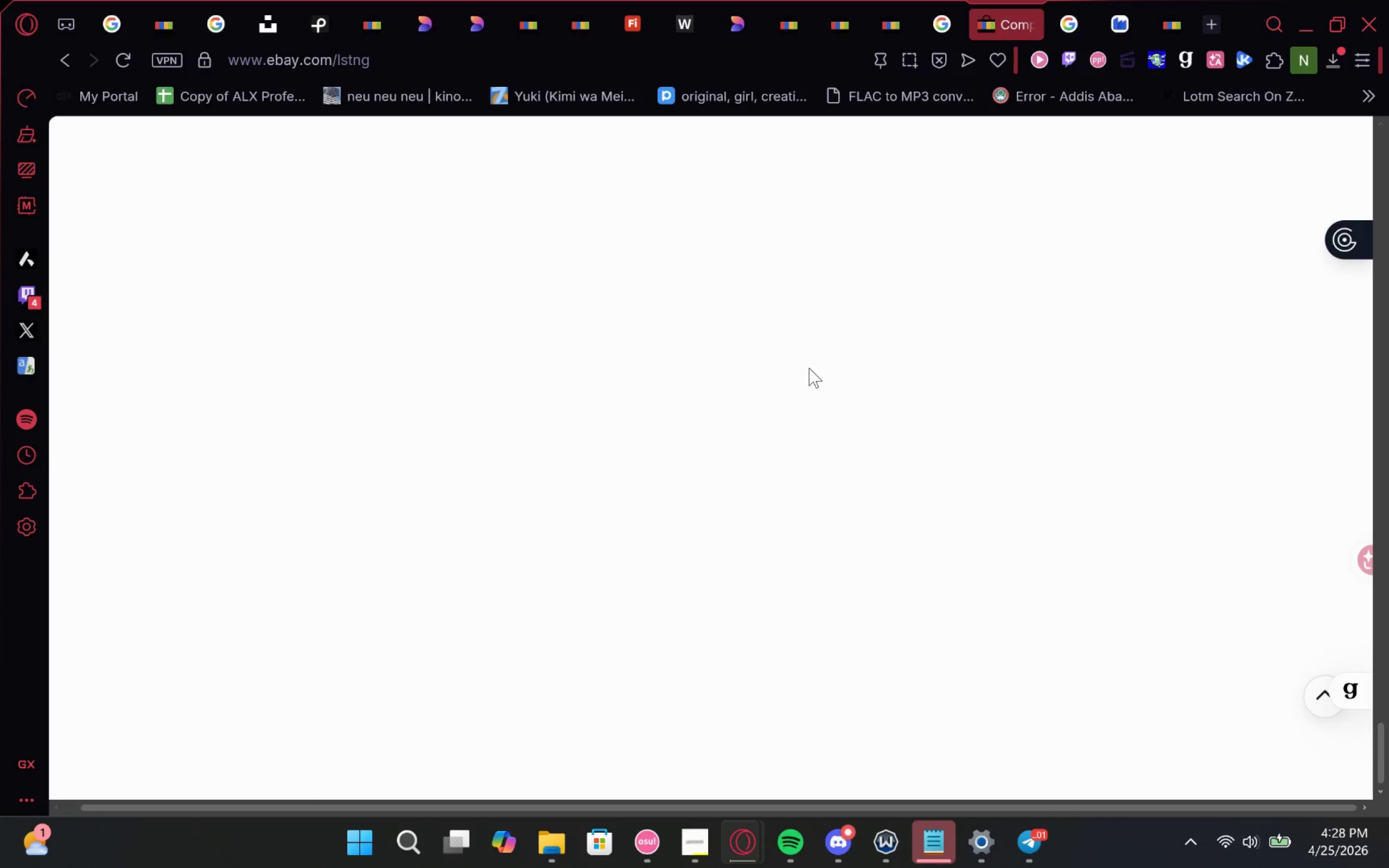 
mouse_move([625, 269])
 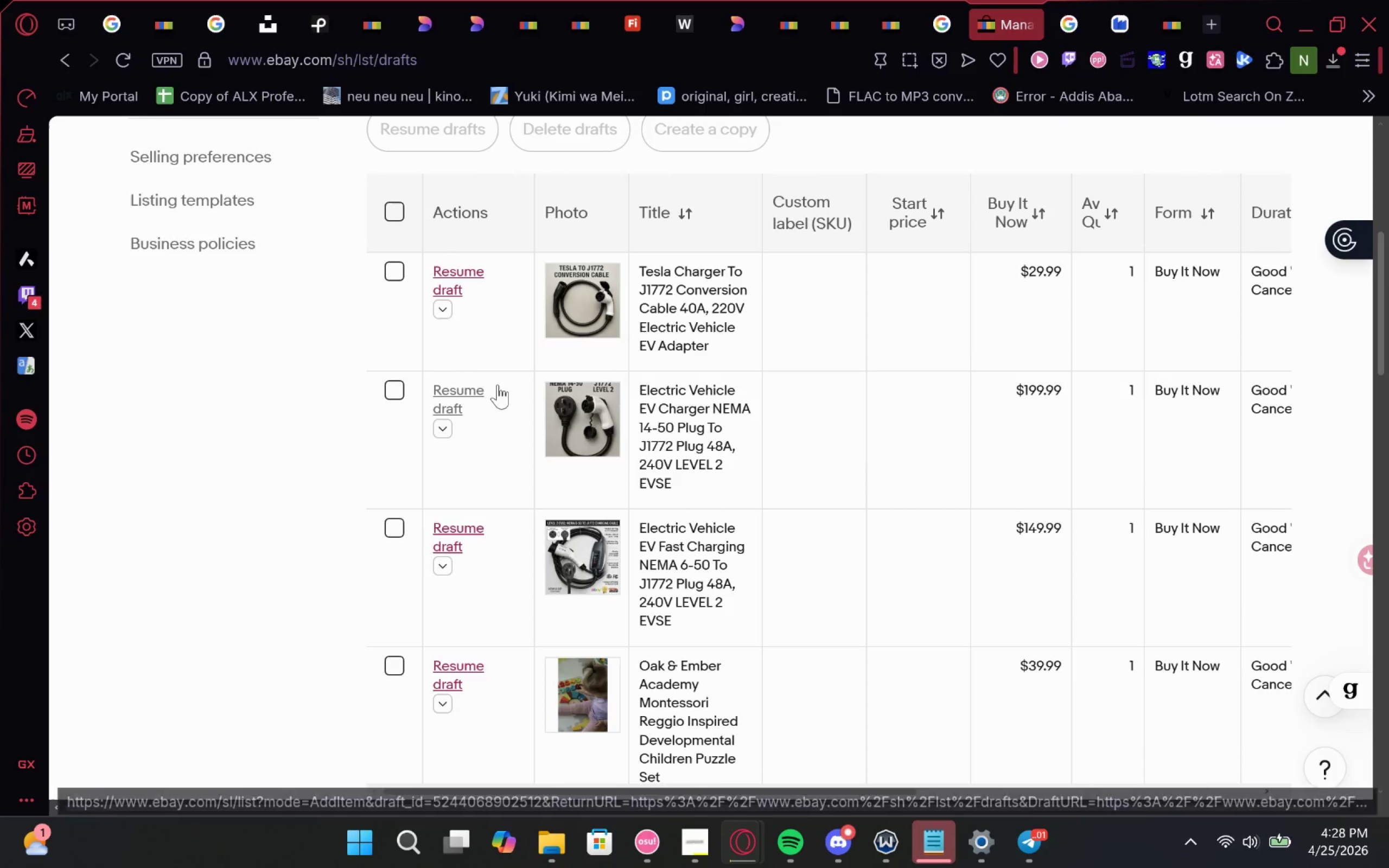 
left_click([476, 389])
 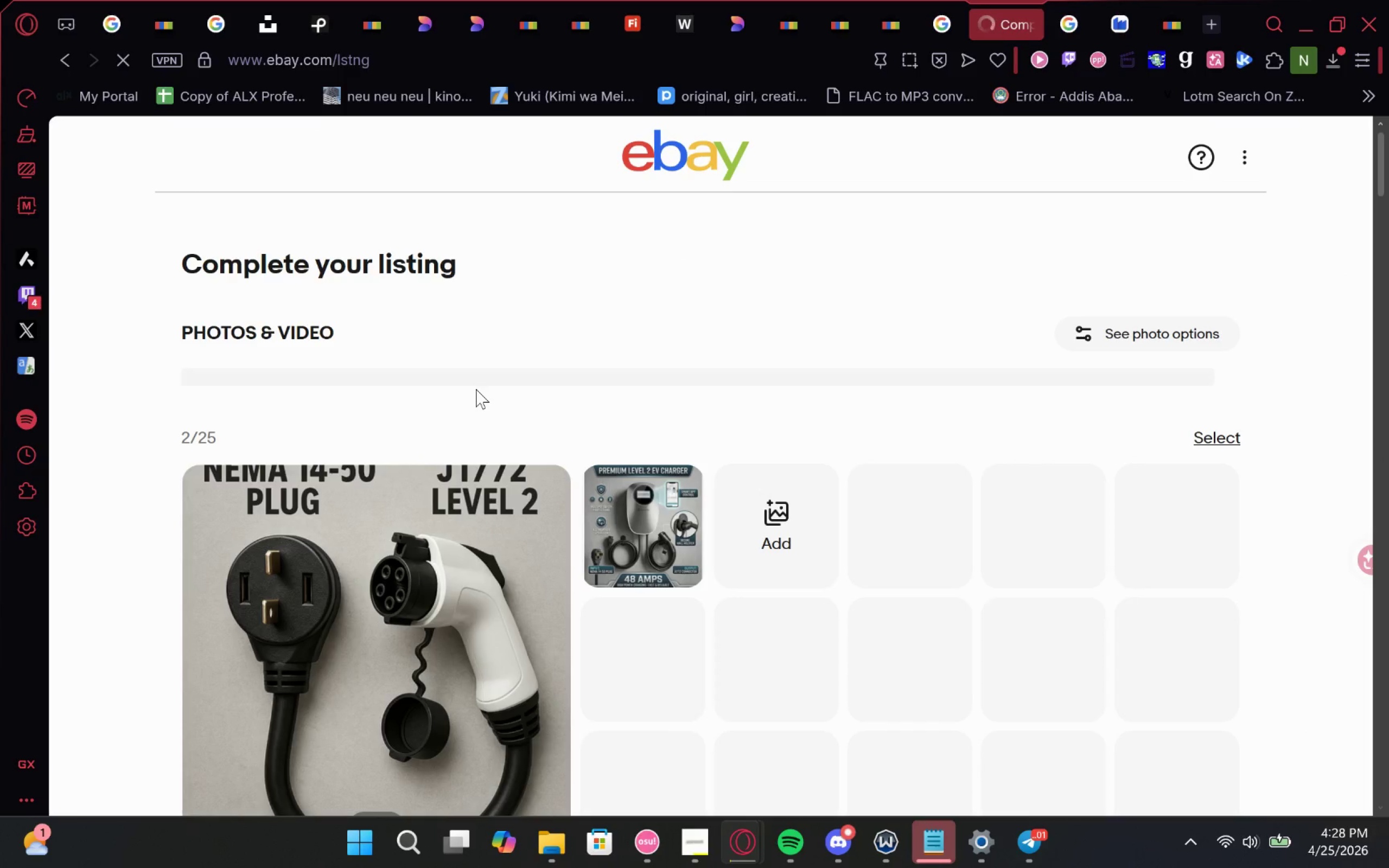 
wait(8.58)
 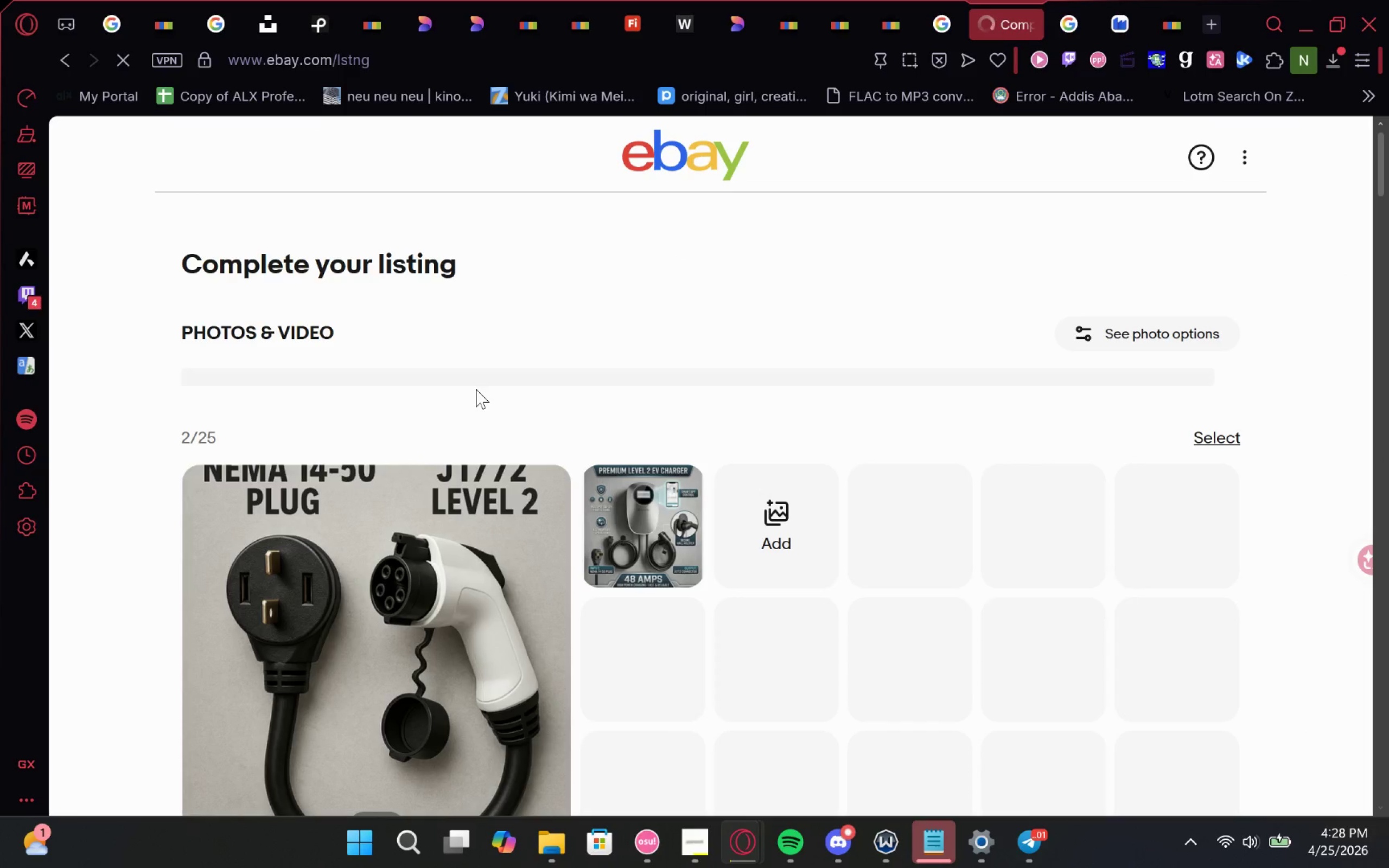 
left_click_drag(start_coordinate=[842, 343], to_coordinate=[0, 320])
 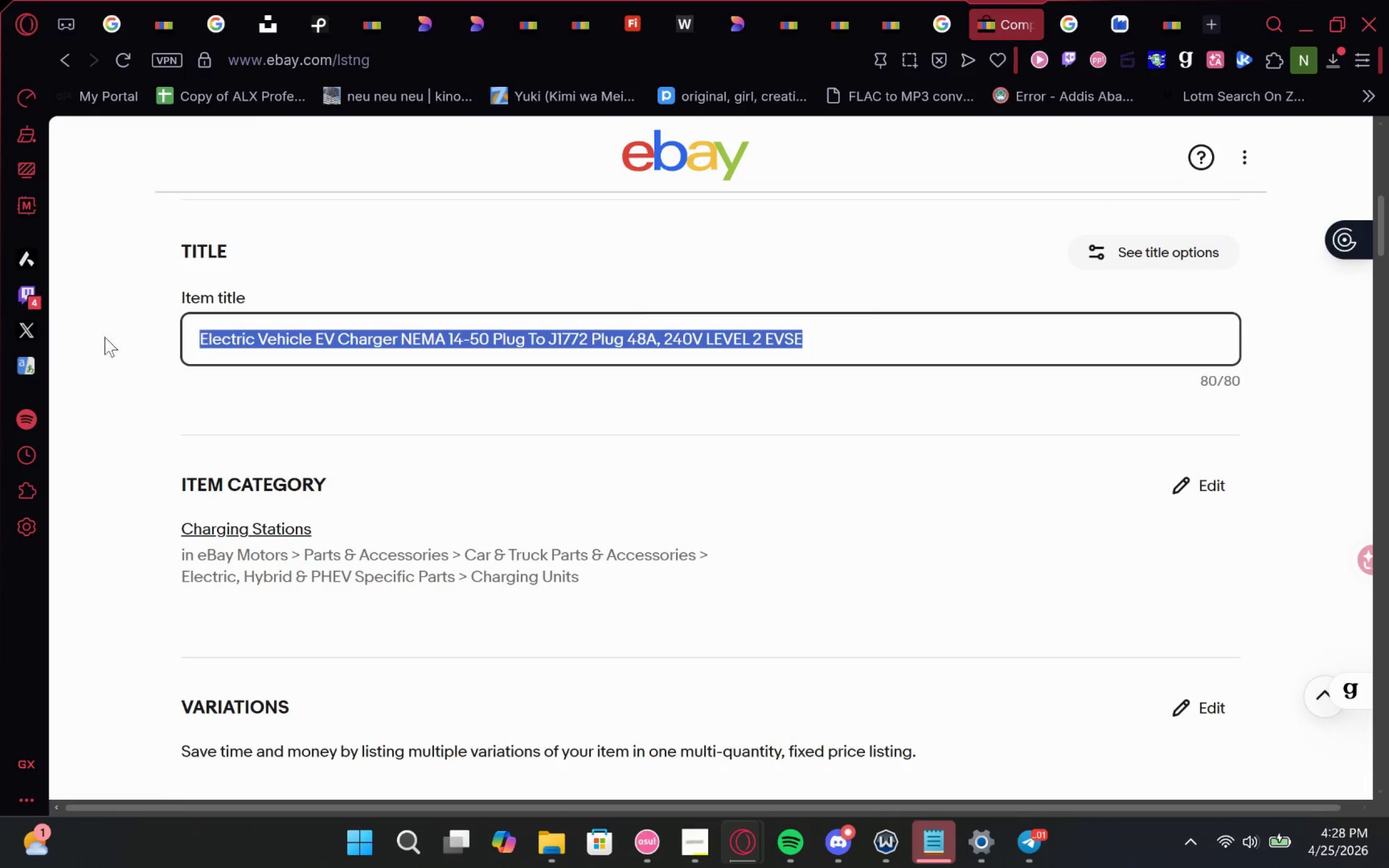 
key(Control+ControlLeft)
 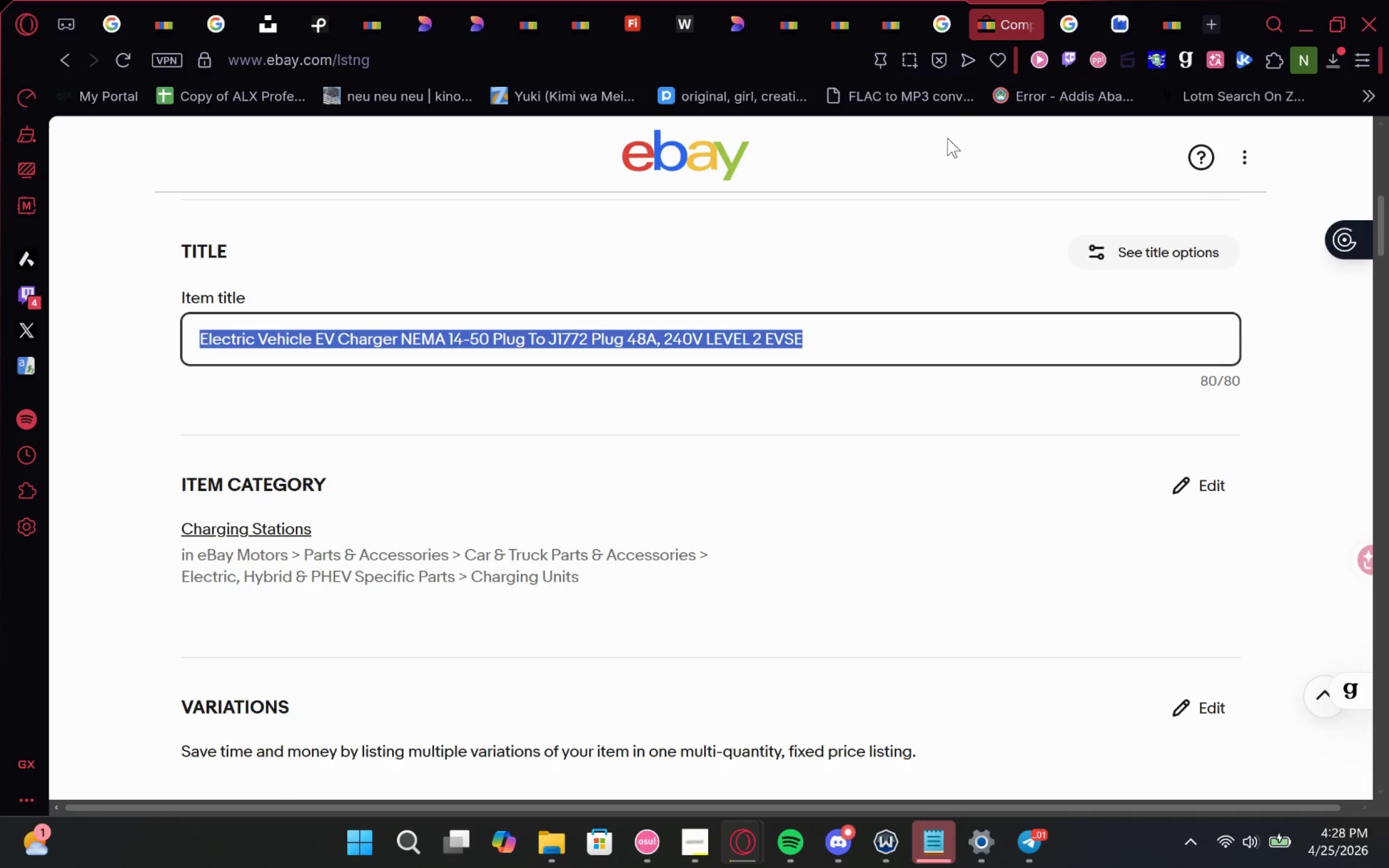 
key(Control+C)
 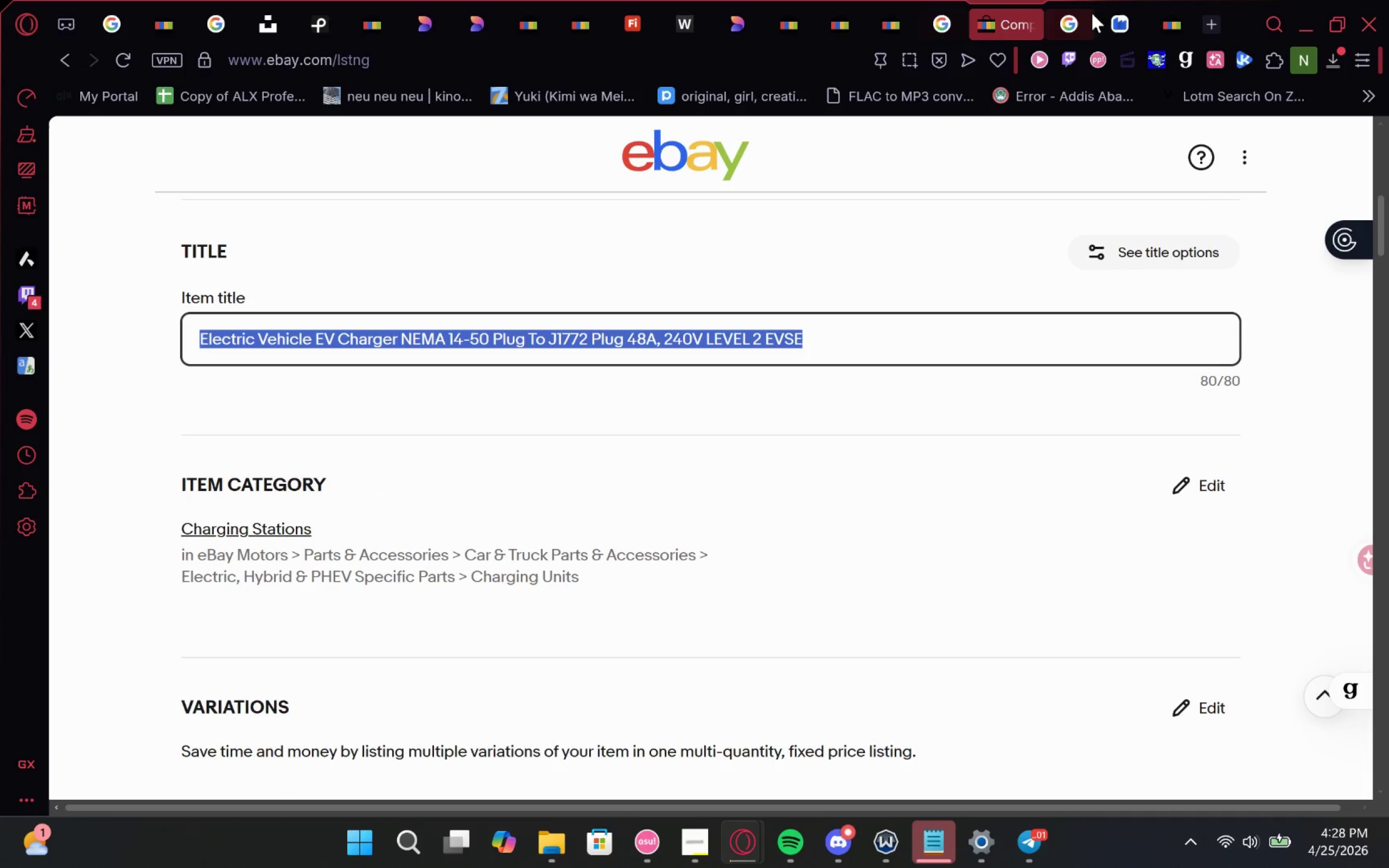 
left_click([1071, 14])
 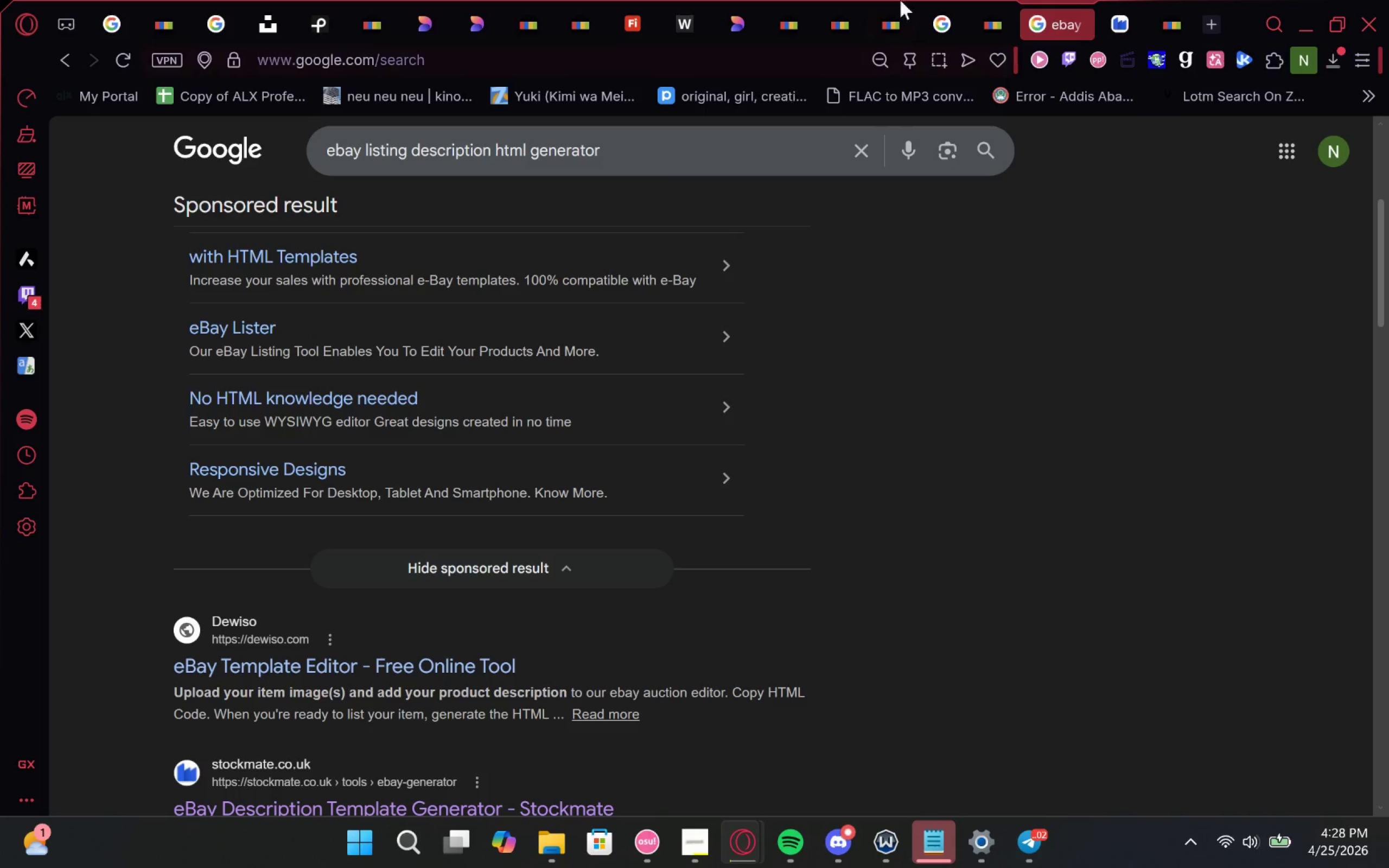 
left_click([931, 0])
 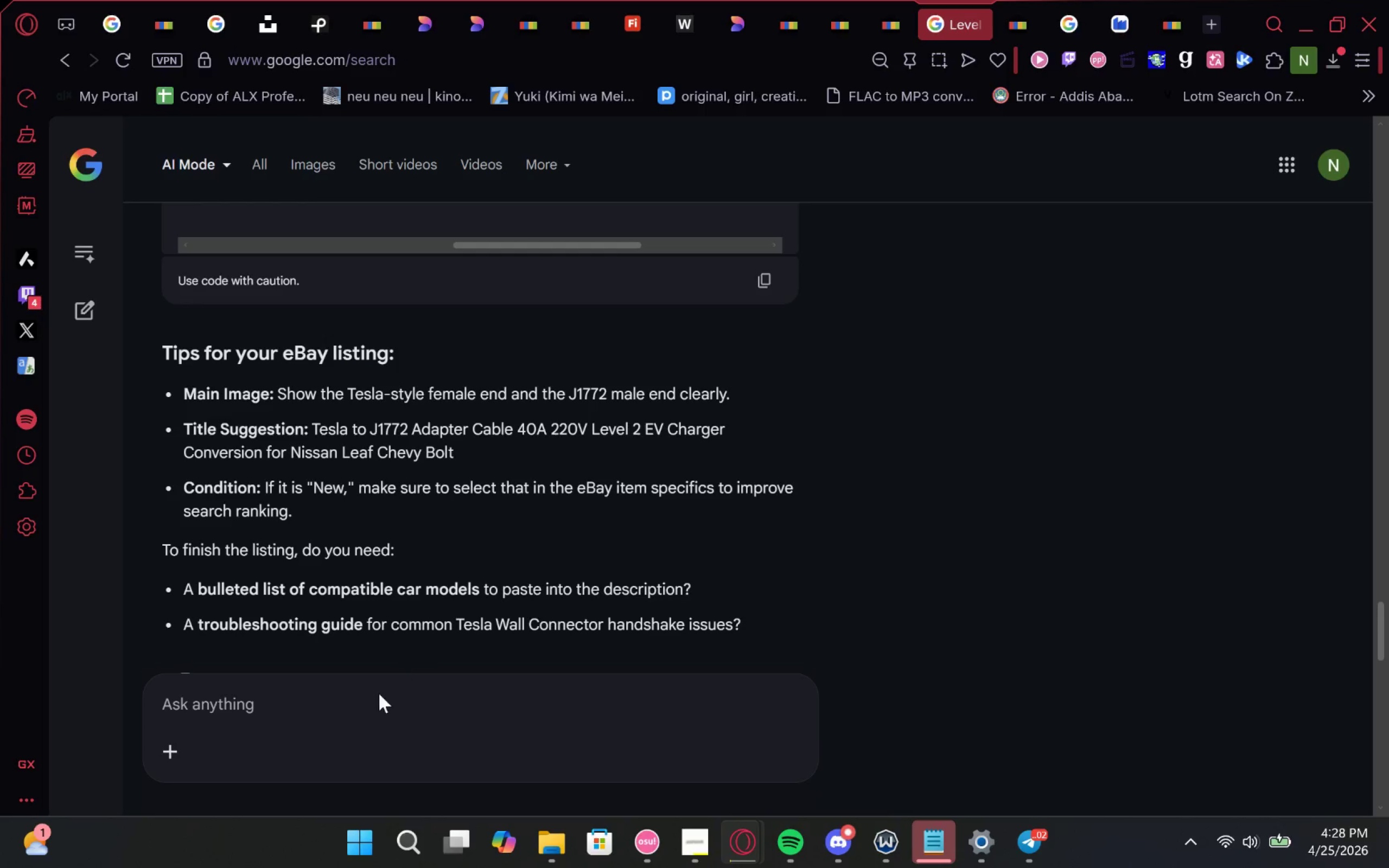 
key(Control+V)
 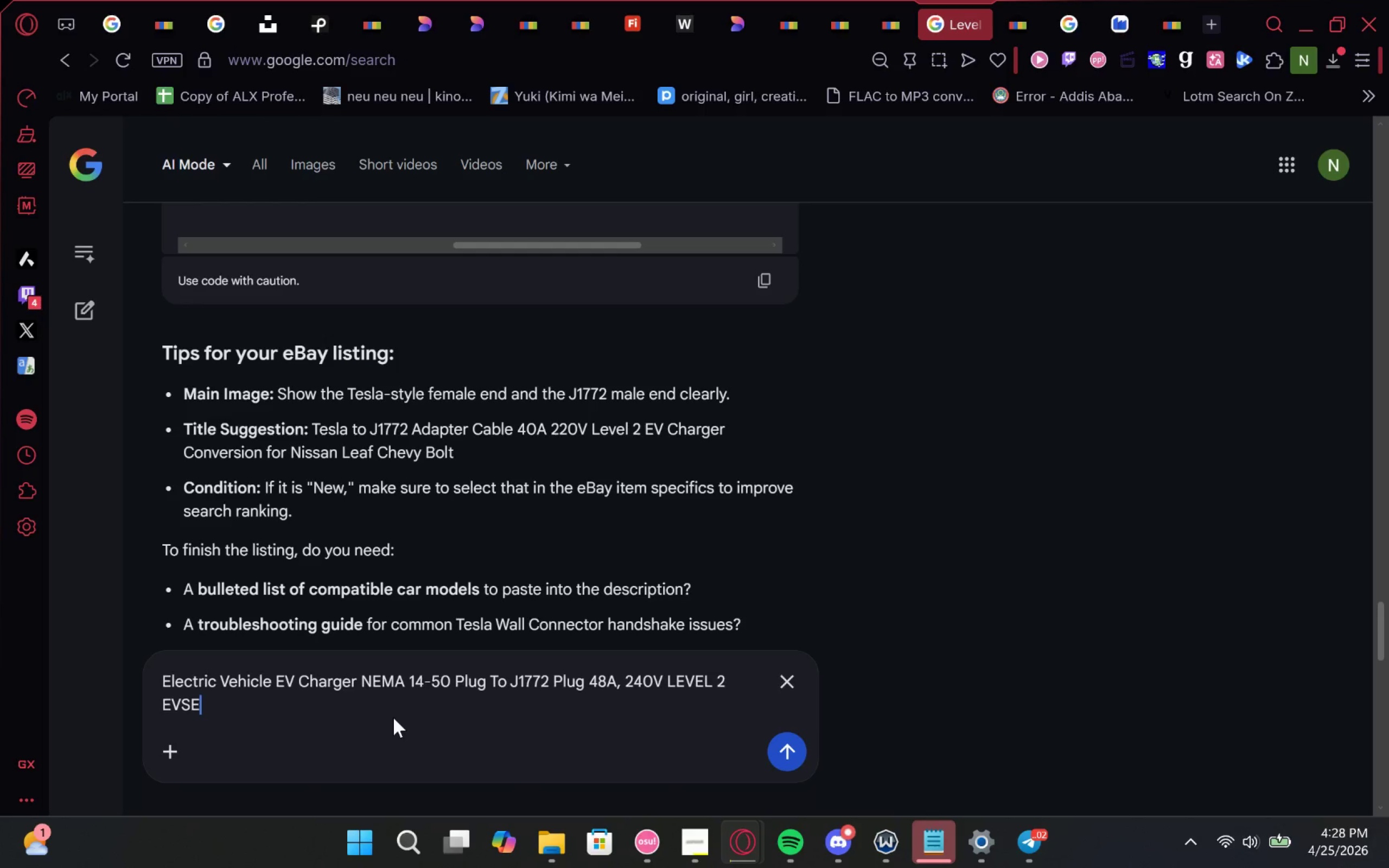 
type( now for this tem html)
 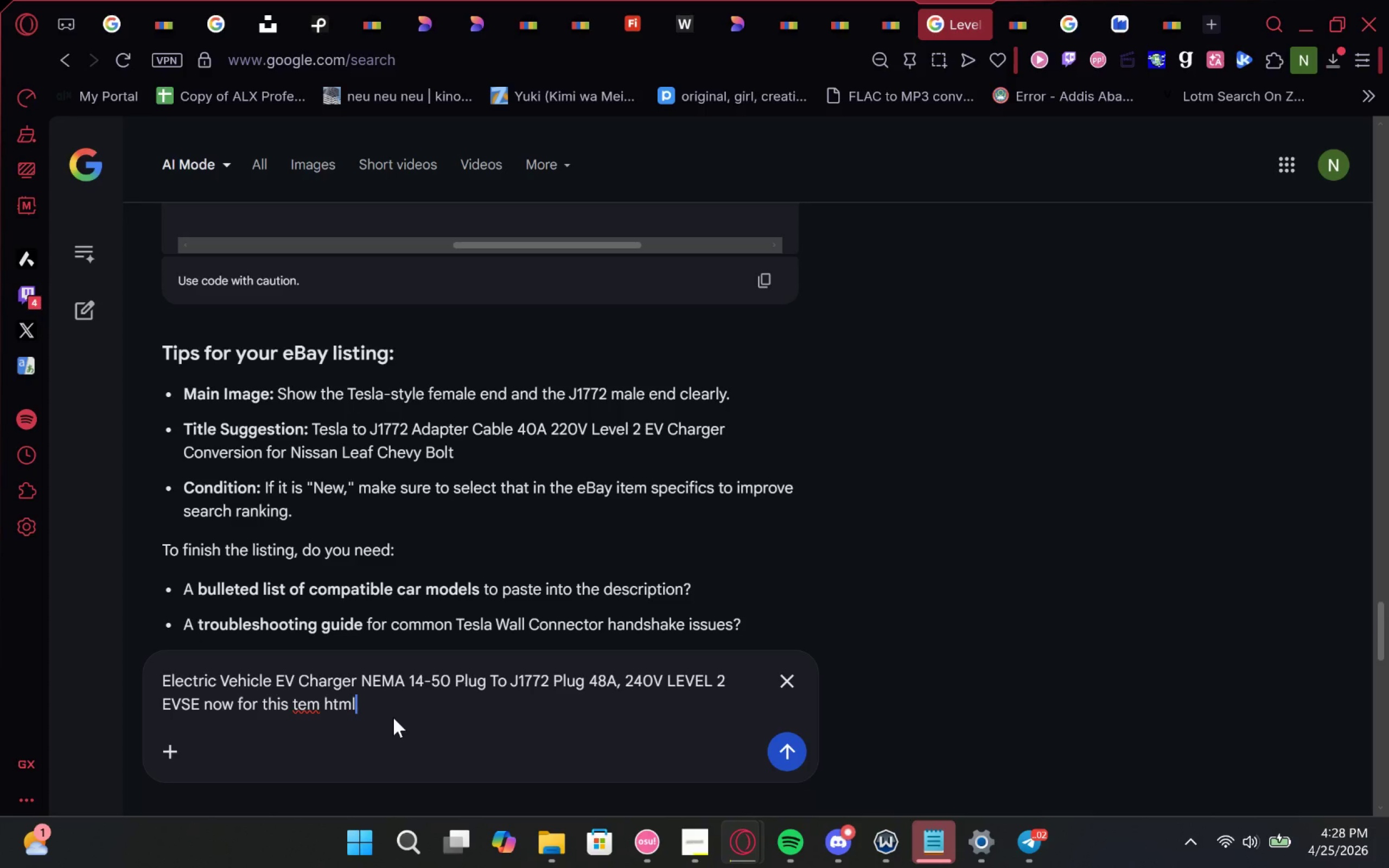 
key(Enter)
 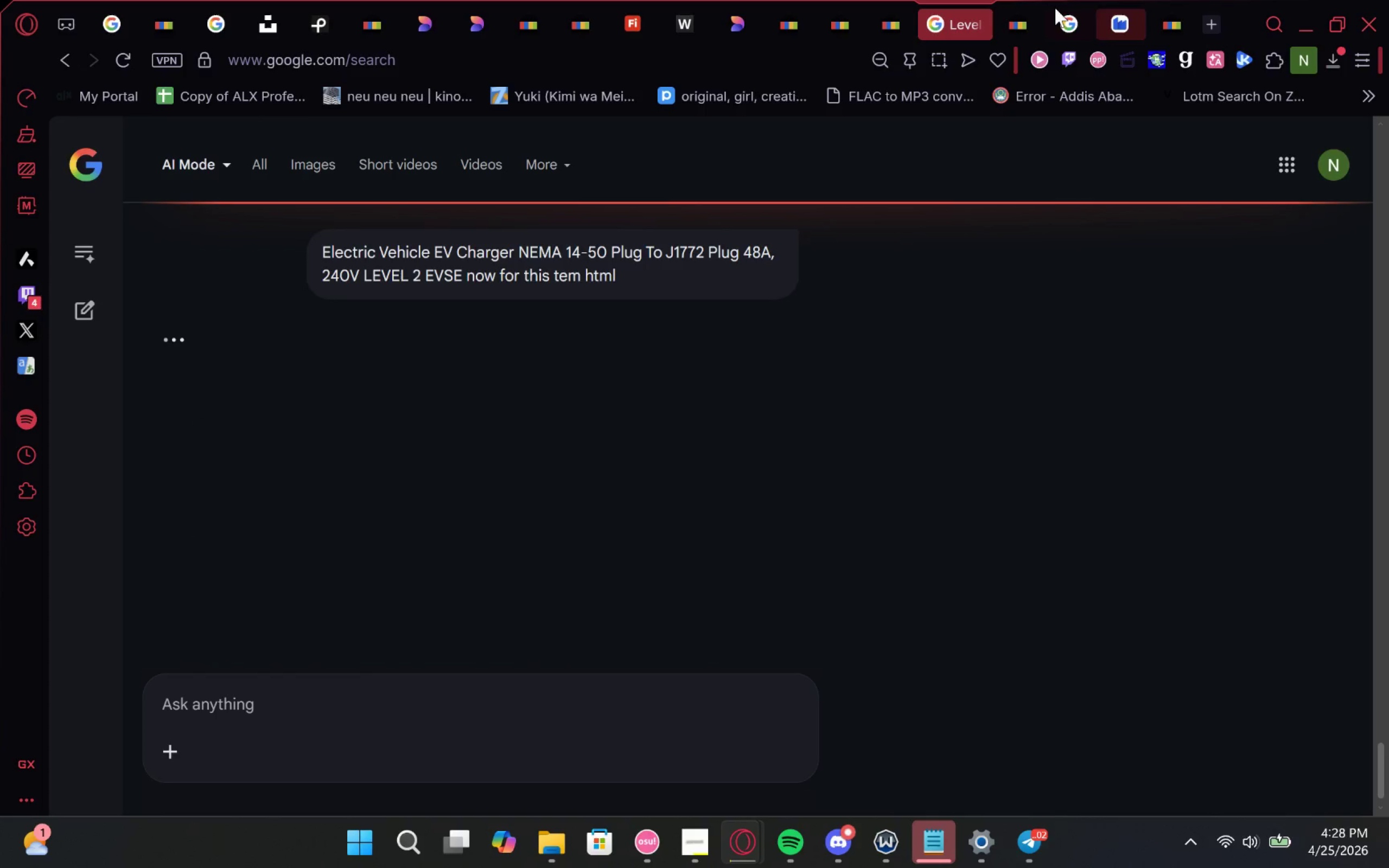 
left_click([1032, 9])
 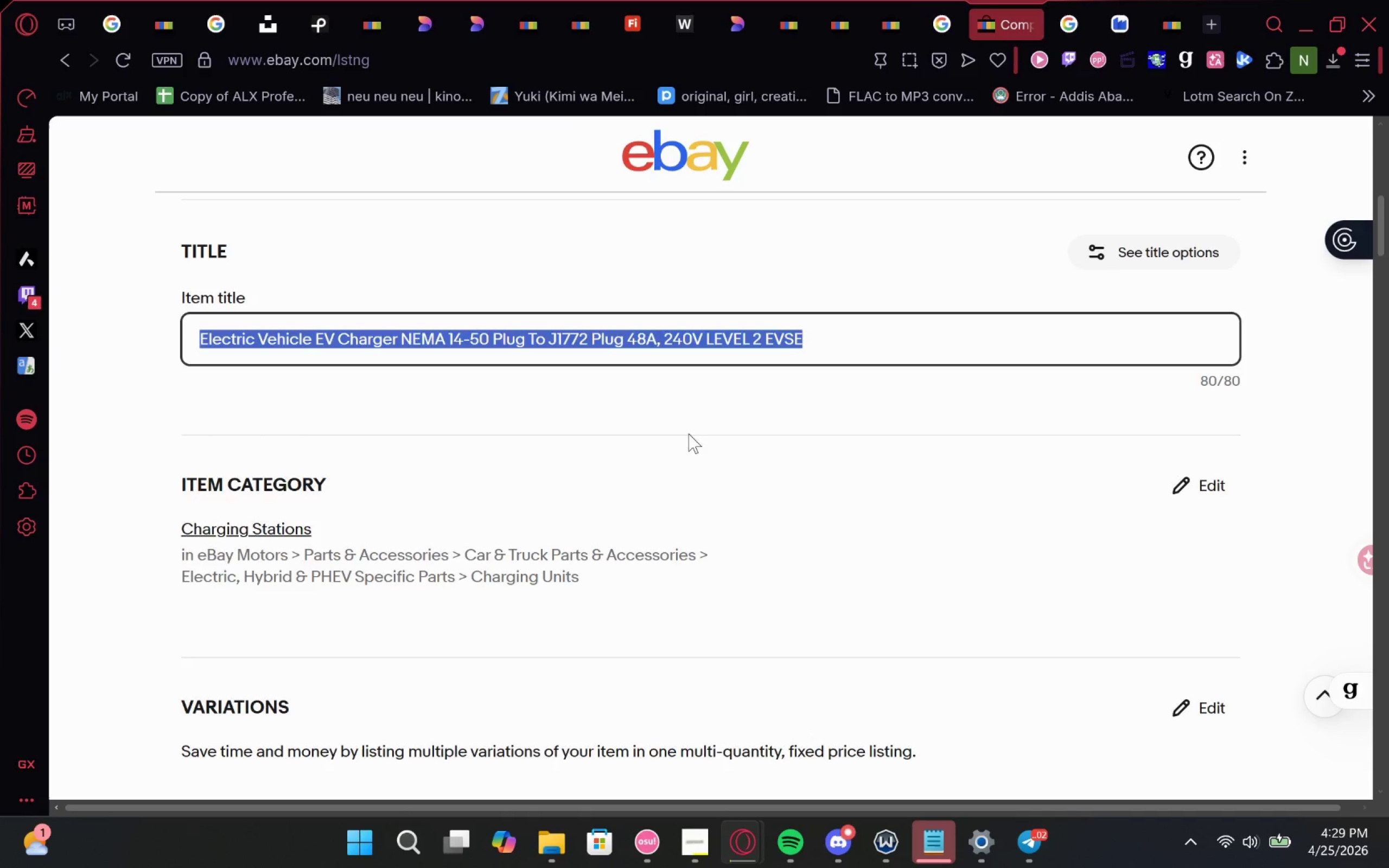 
scroll: coordinate [665, 486], scroll_direction: none, amount: 0.0
 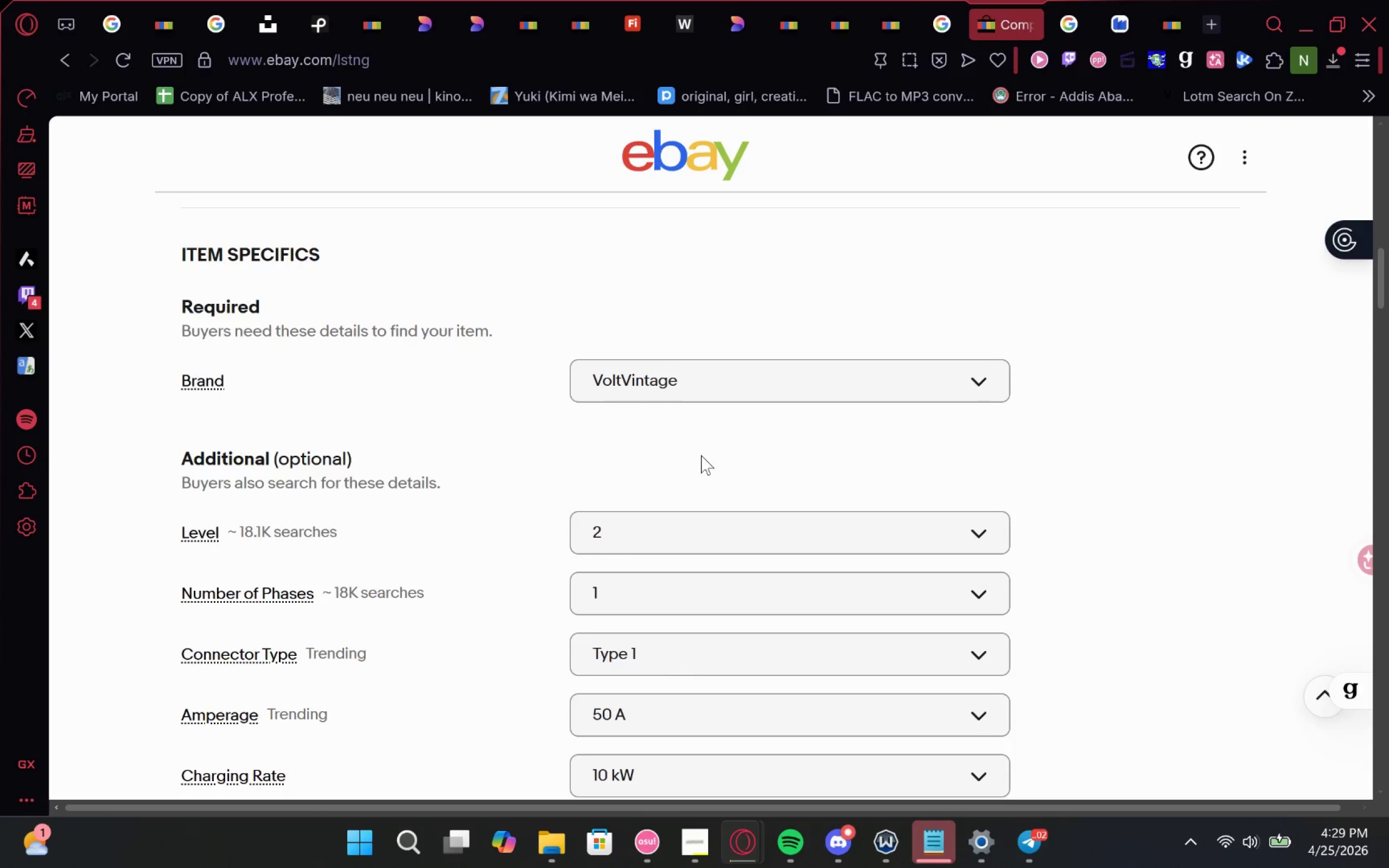 
scroll: coordinate [693, 463], scroll_direction: down, amount: 4.0
 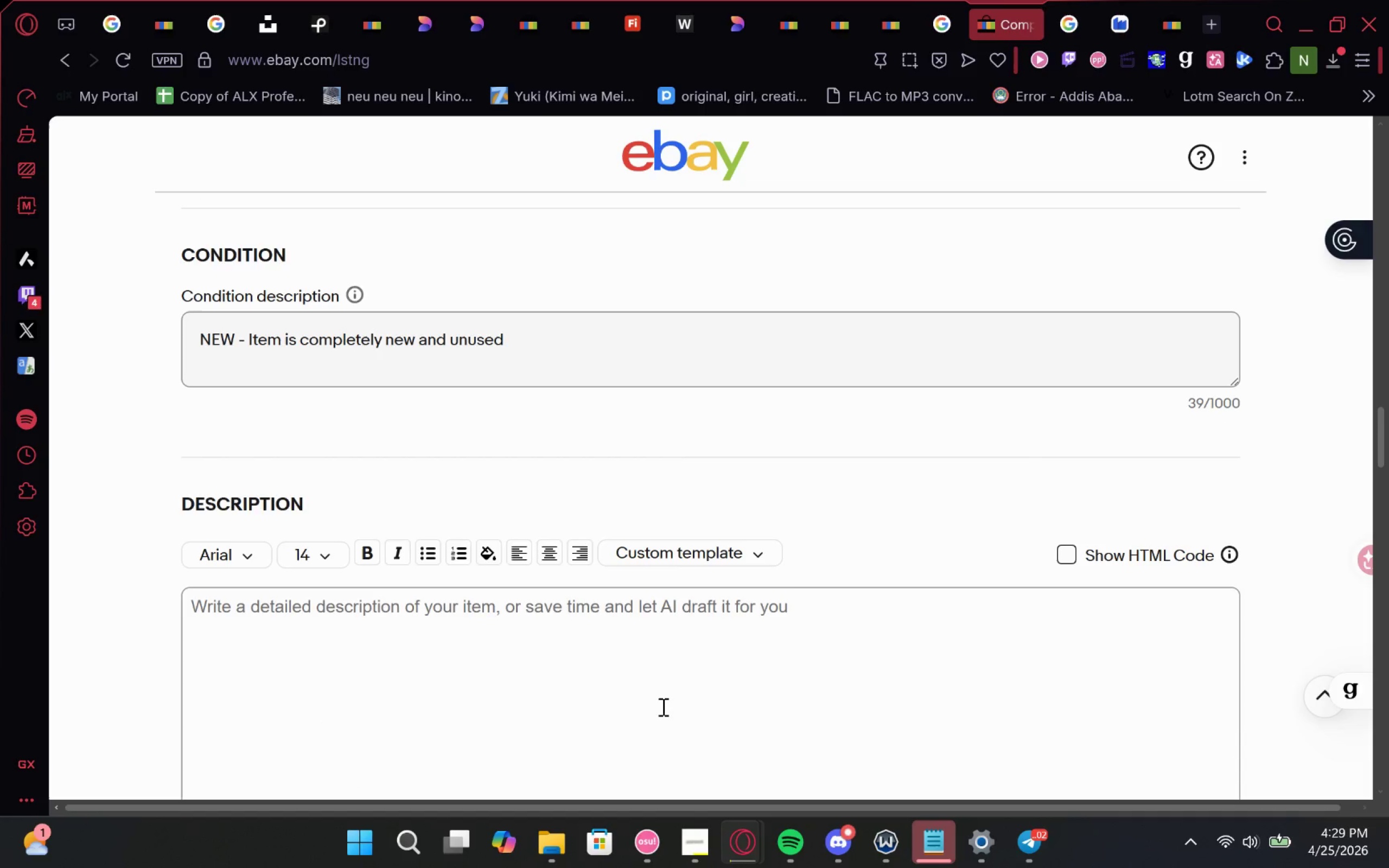 
left_click([677, 687])
 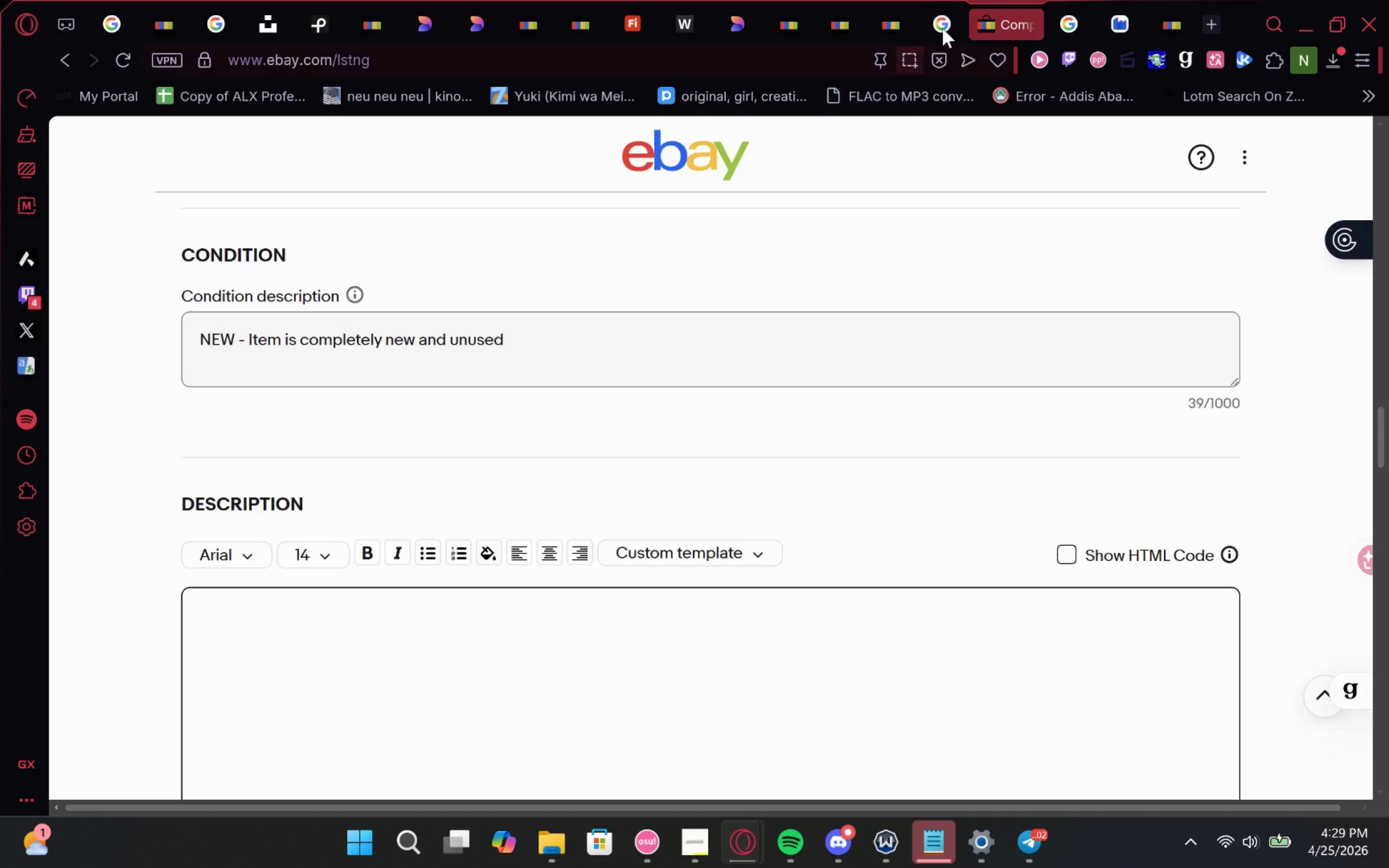 
left_click([955, 0])
 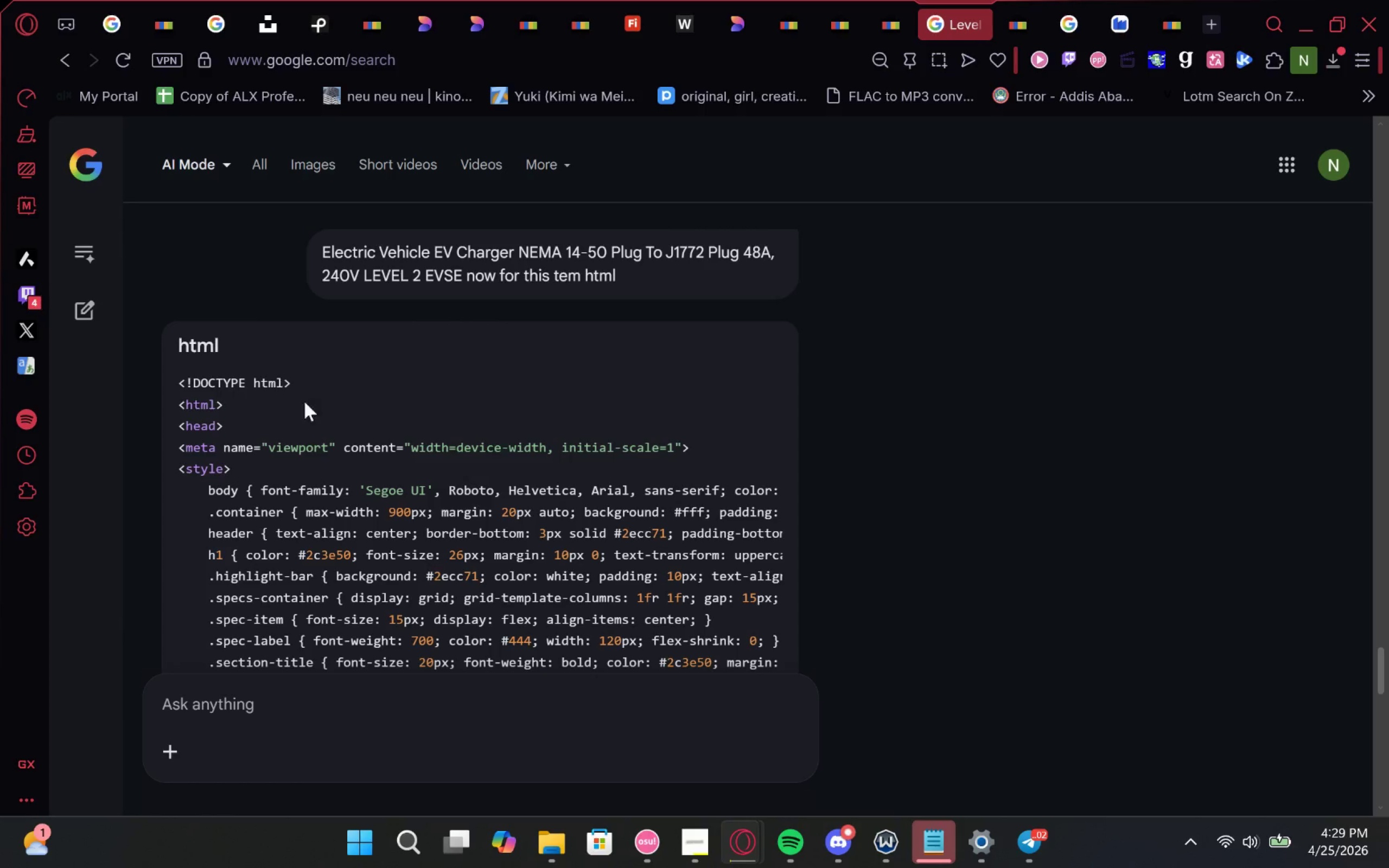 
scroll: coordinate [416, 435], scroll_direction: down, amount: 1.0
 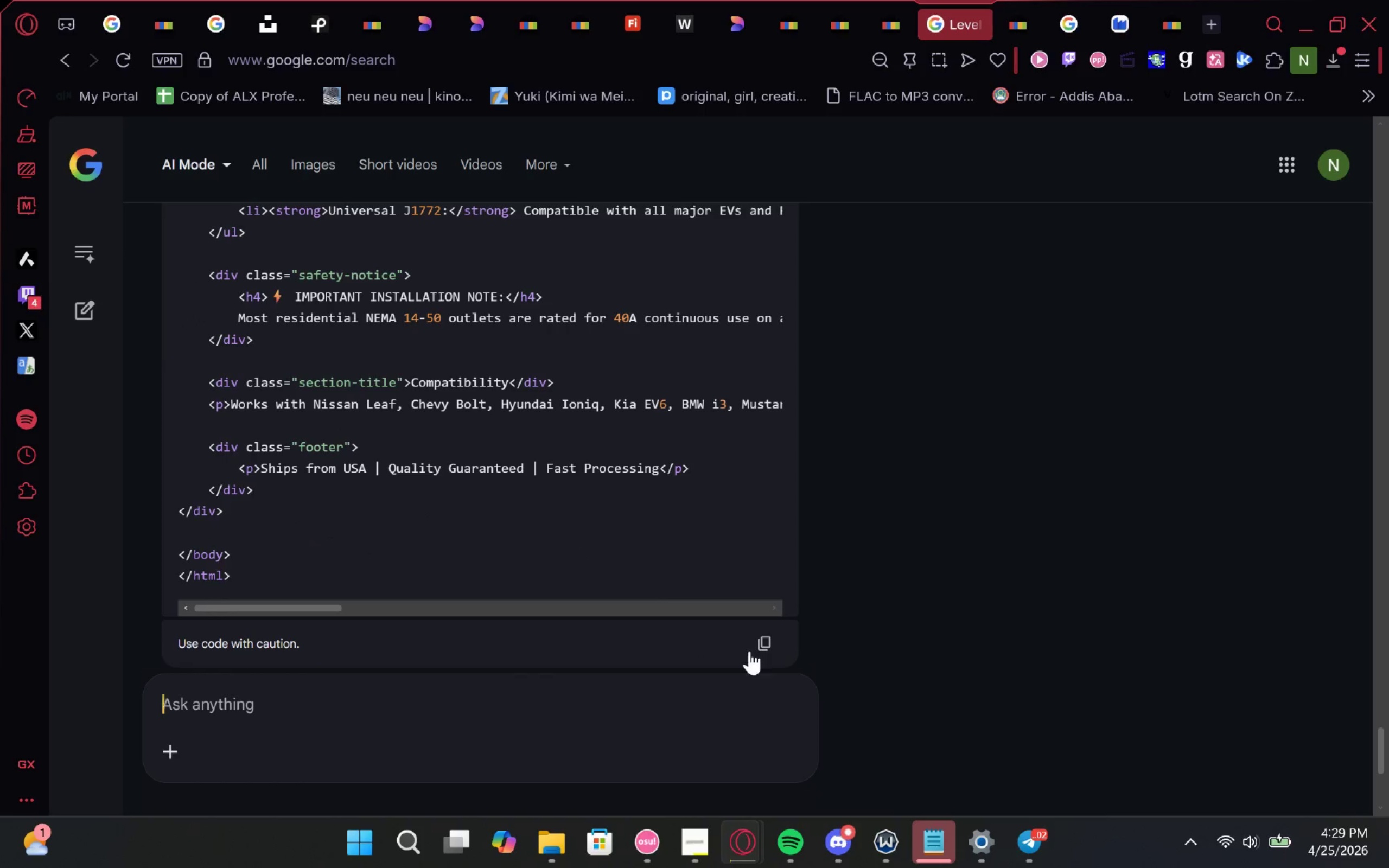 
left_click([768, 649])
 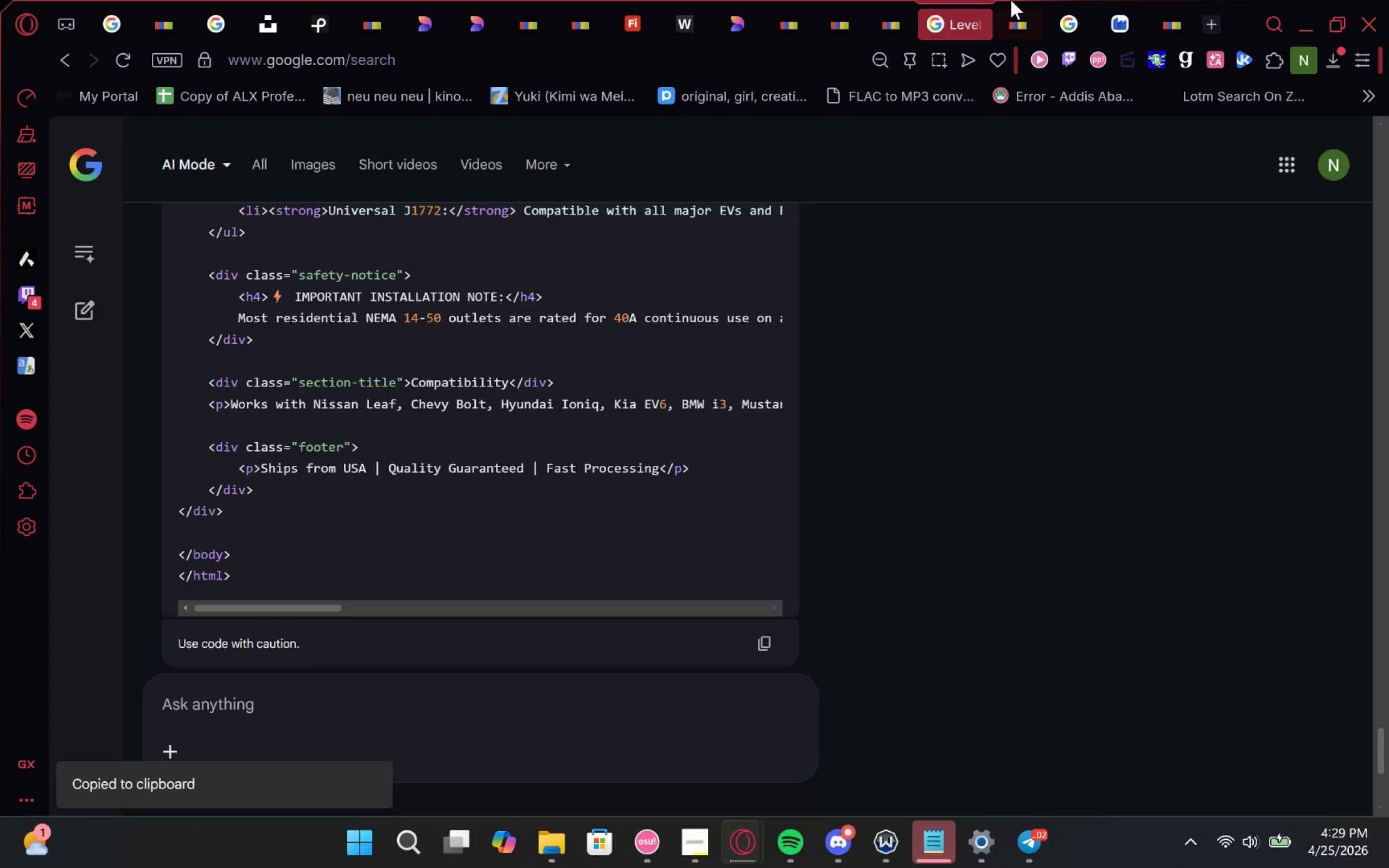 
left_click([1023, 0])
 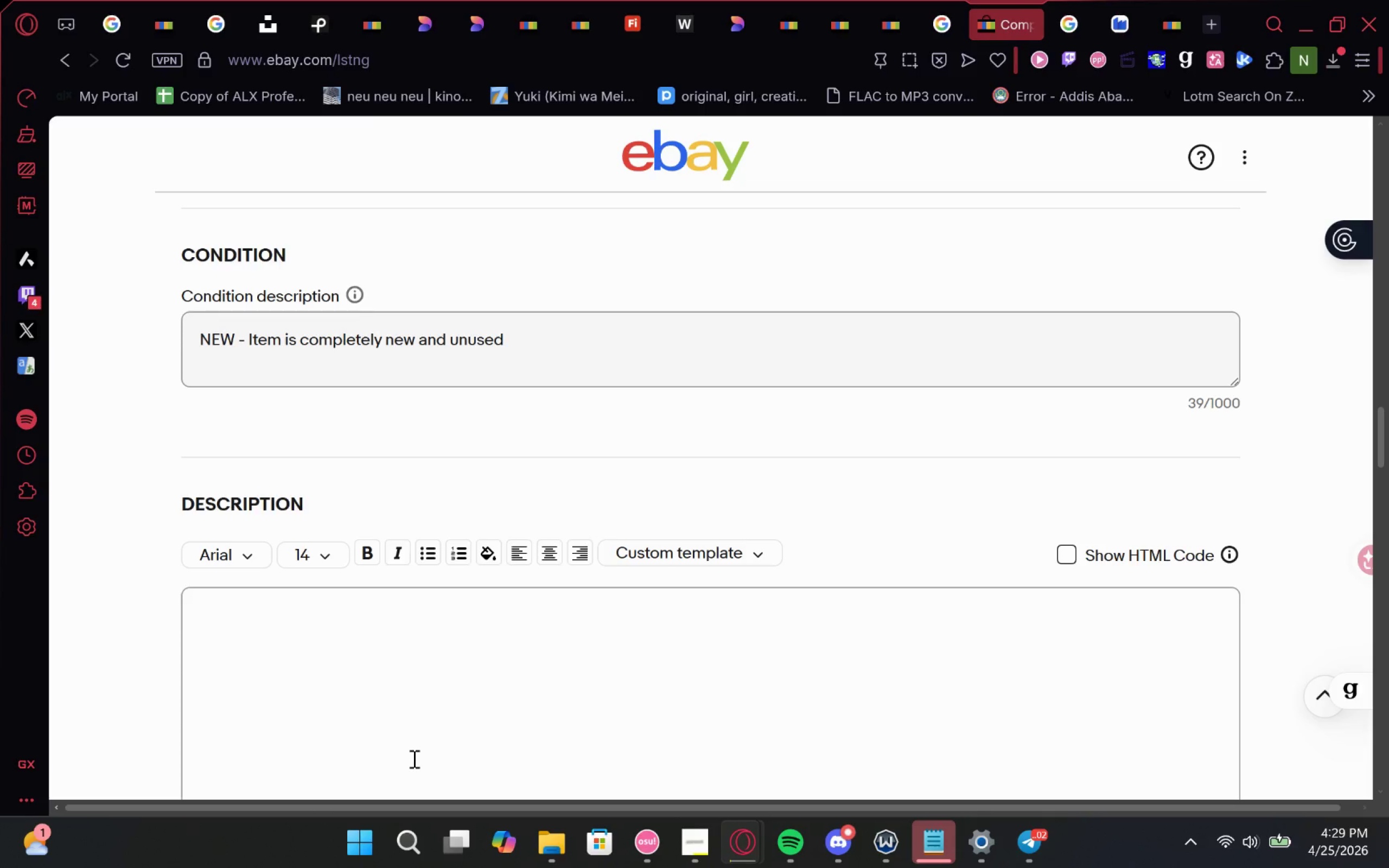 
key(Control+V)
 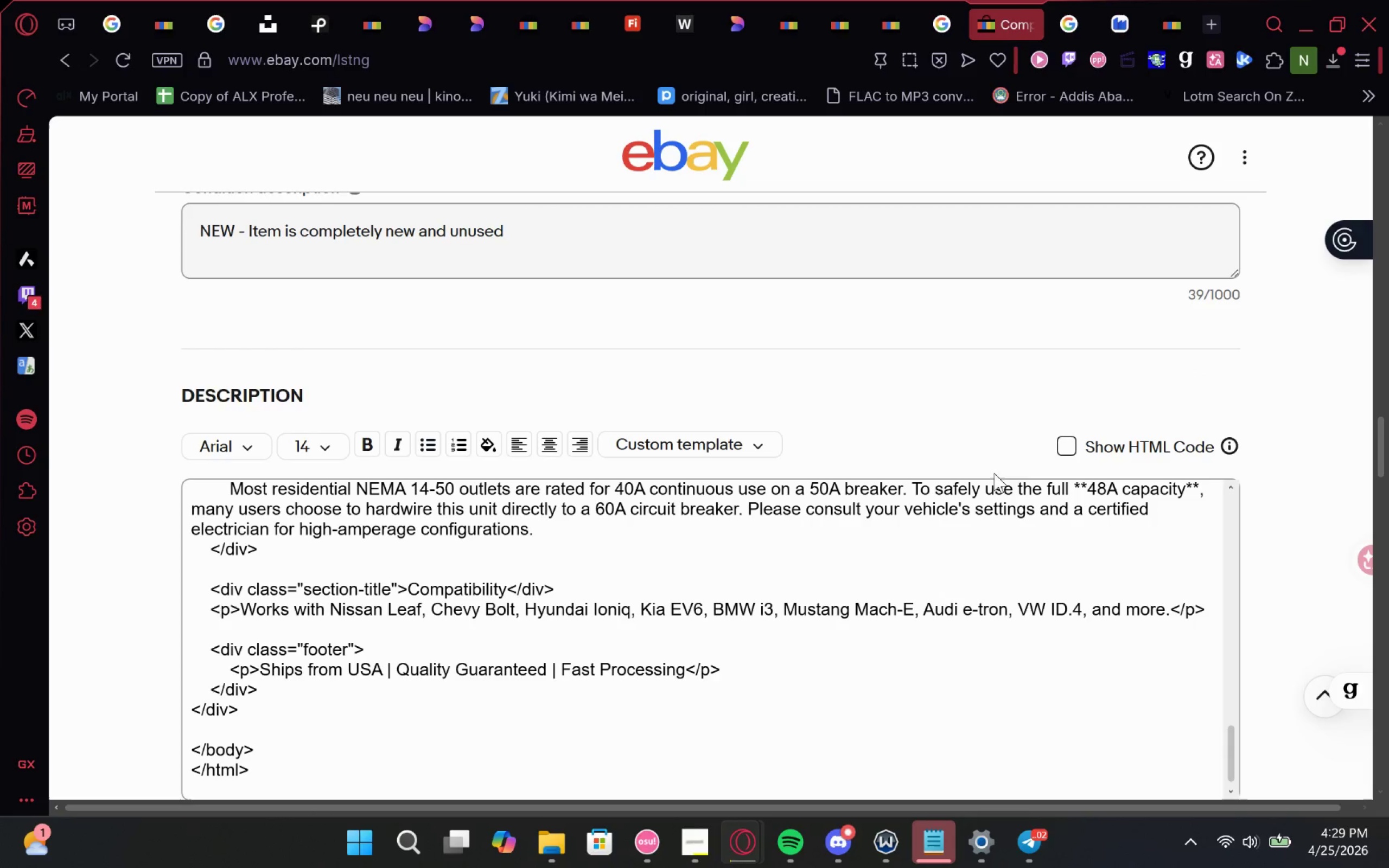 
key(Control+ControlLeft)
 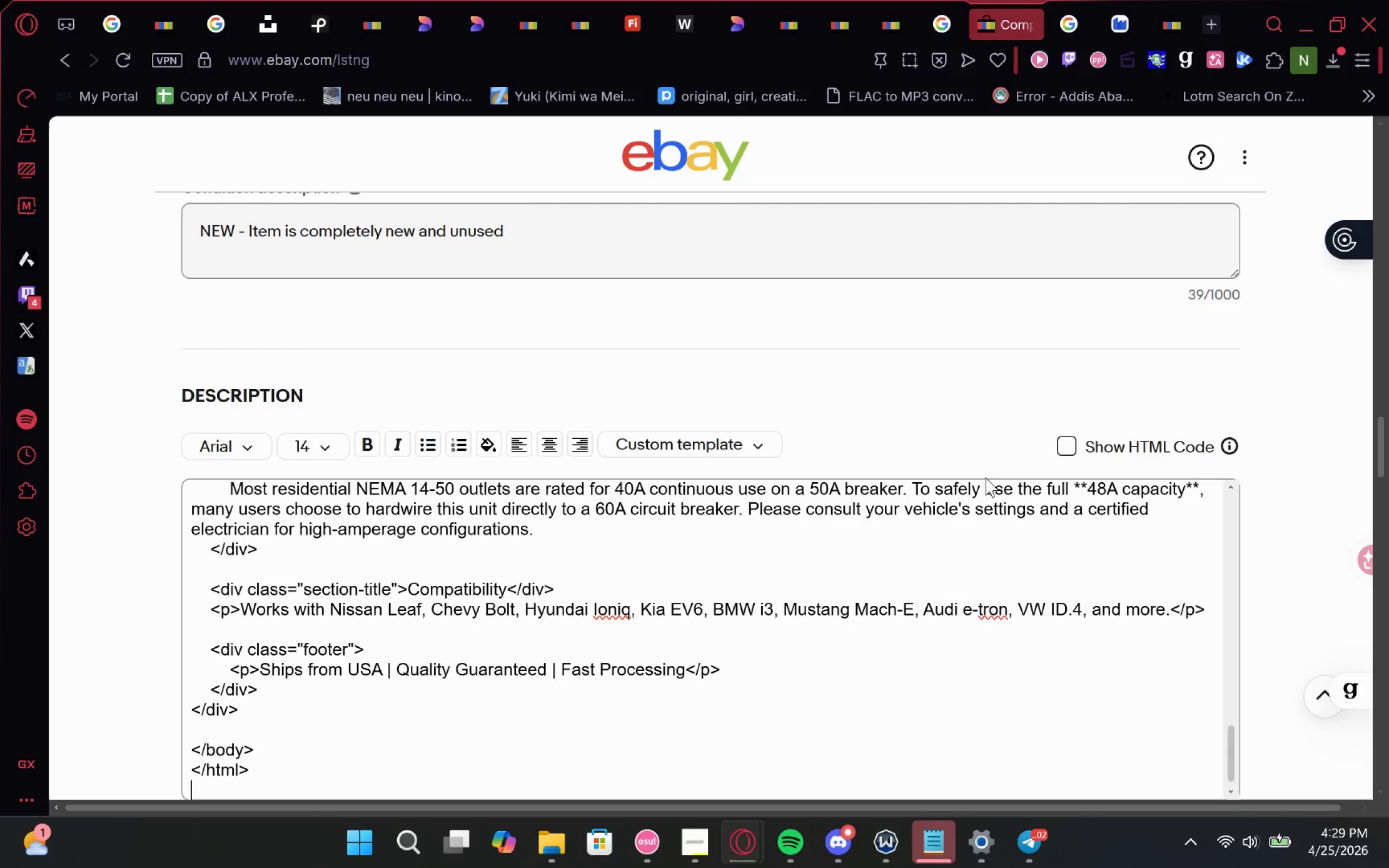 
key(Control+Z)
 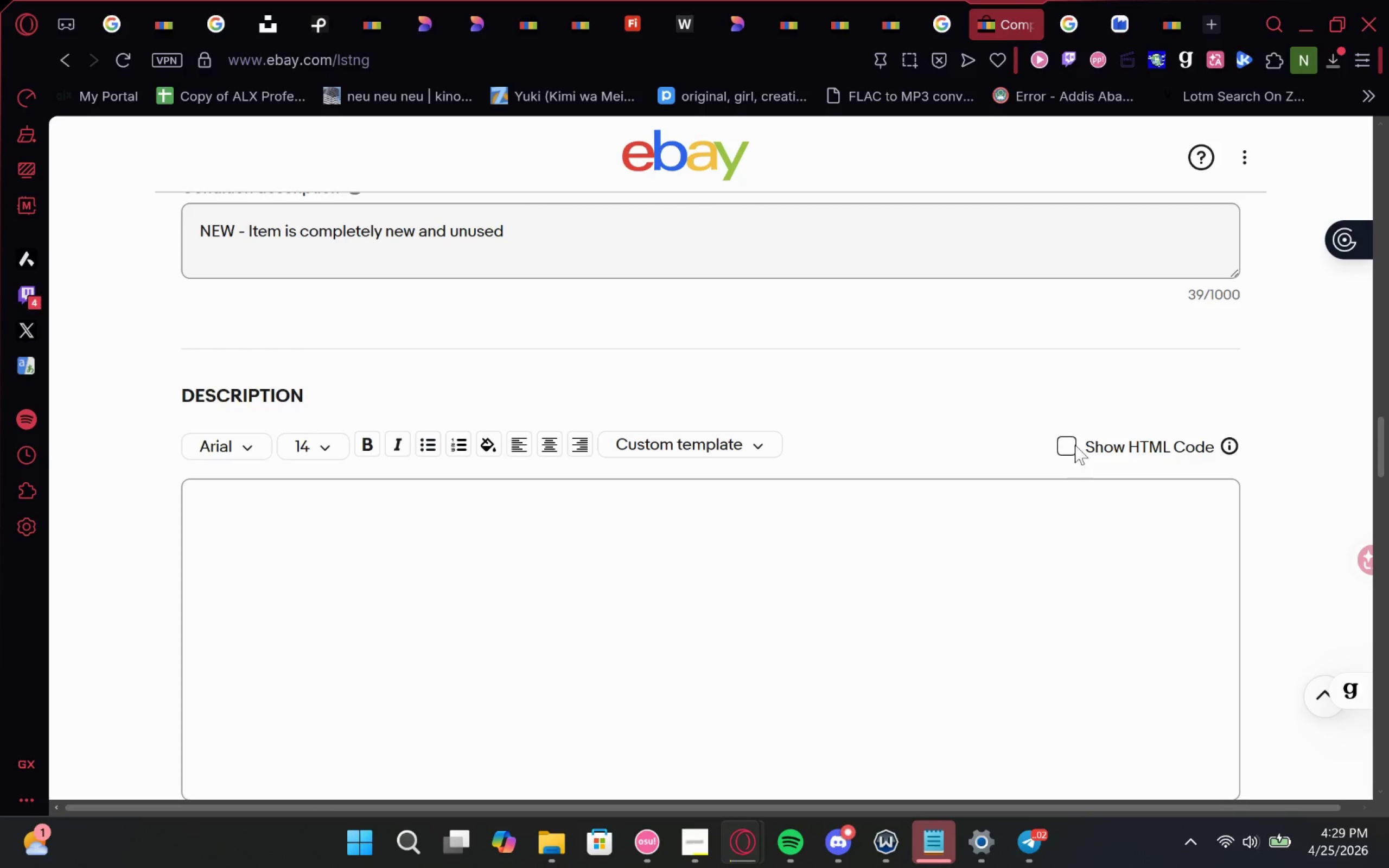 
left_click([1070, 437])
 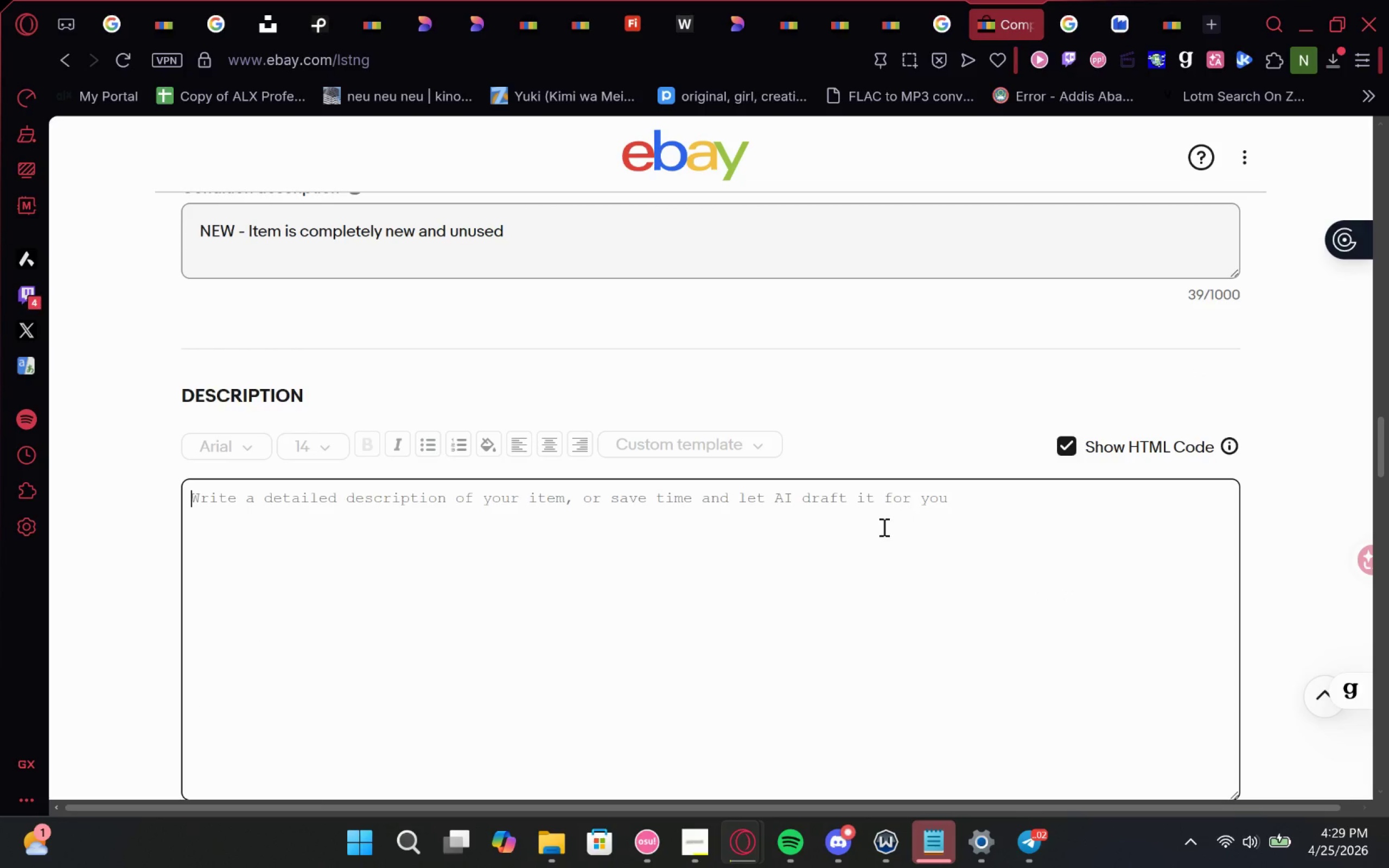 
key(Control+V)
 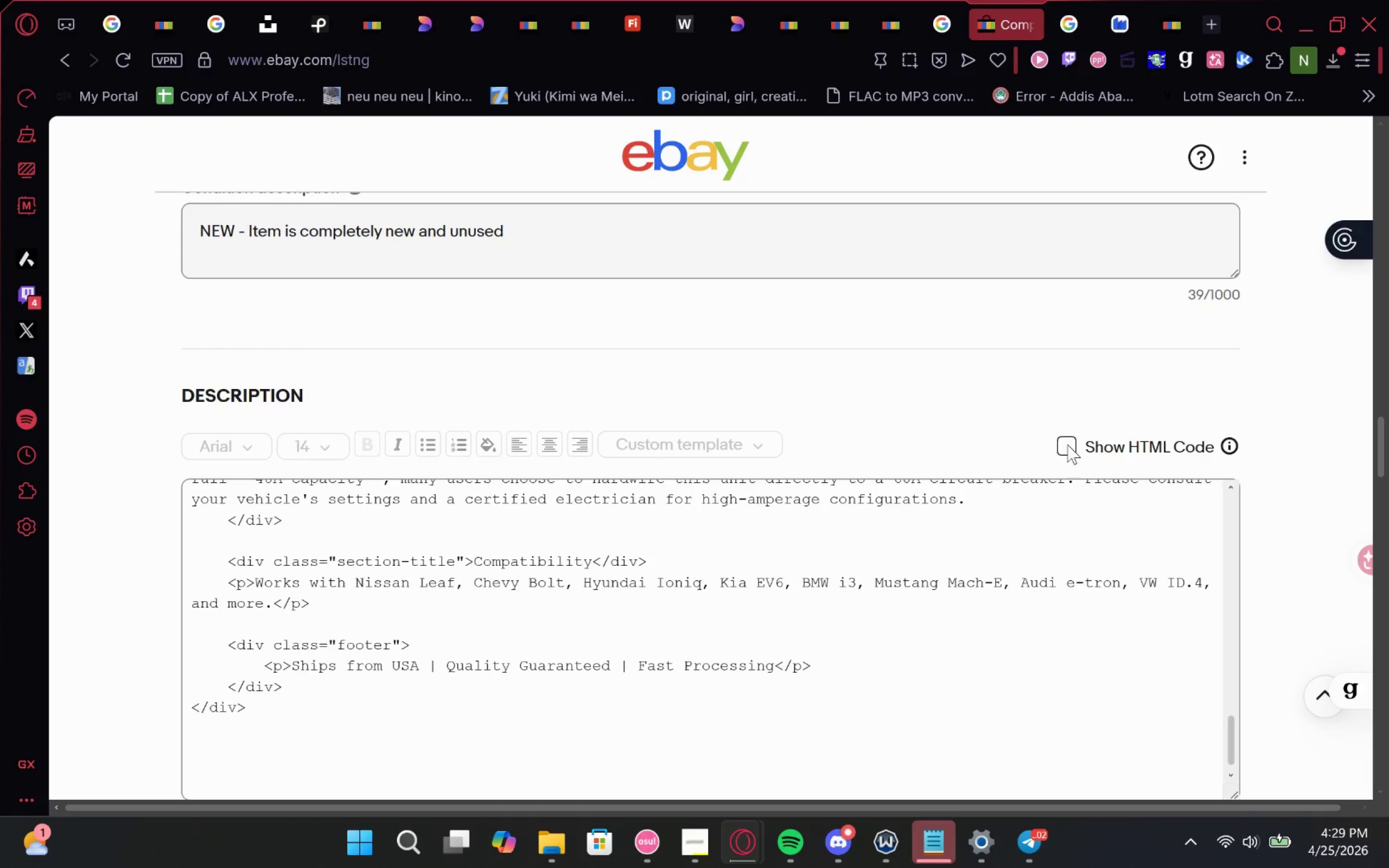 
scroll: coordinate [944, 395], scroll_direction: down, amount: 1.0
 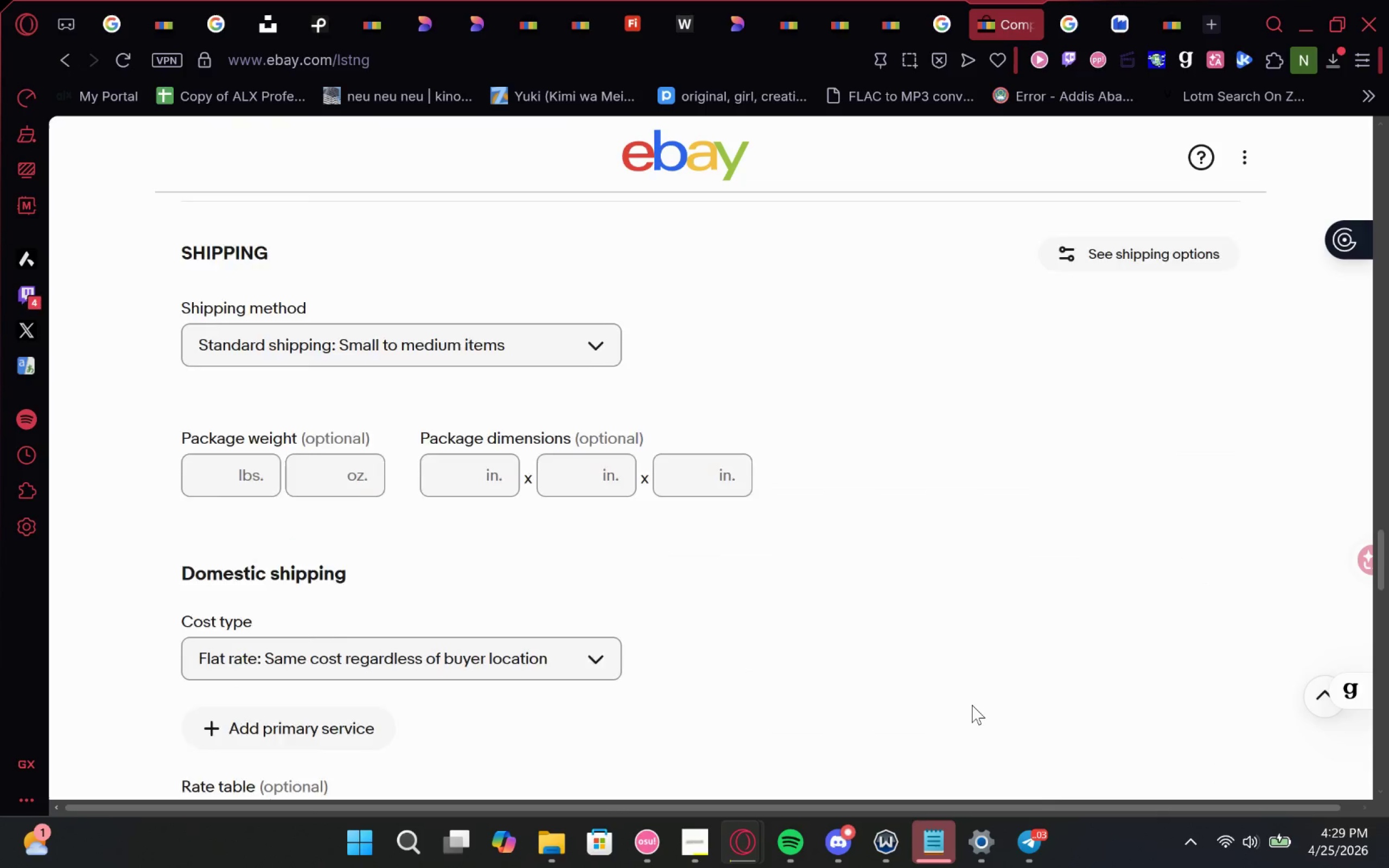 
wait(6.33)
 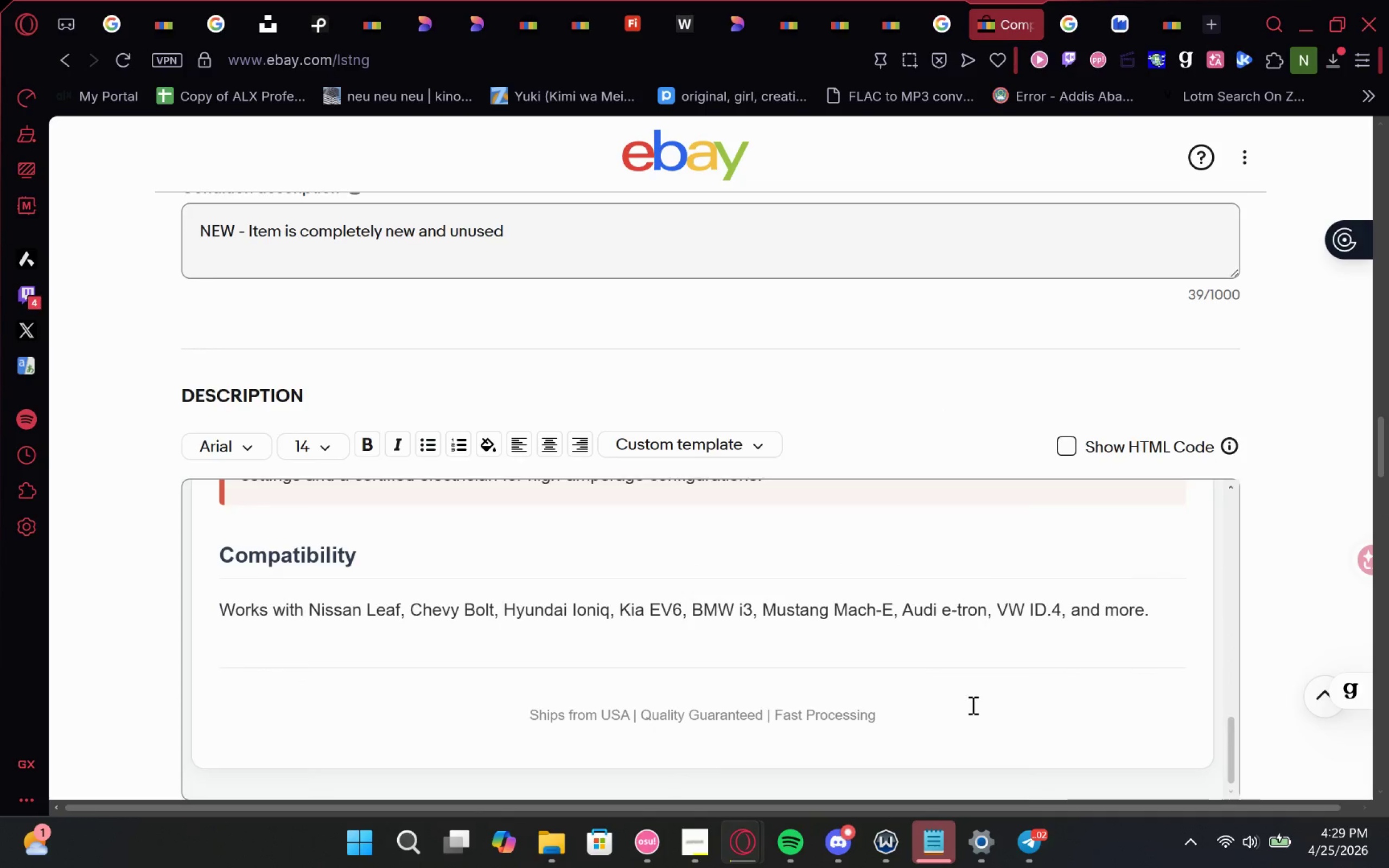 
left_click([764, 398])
 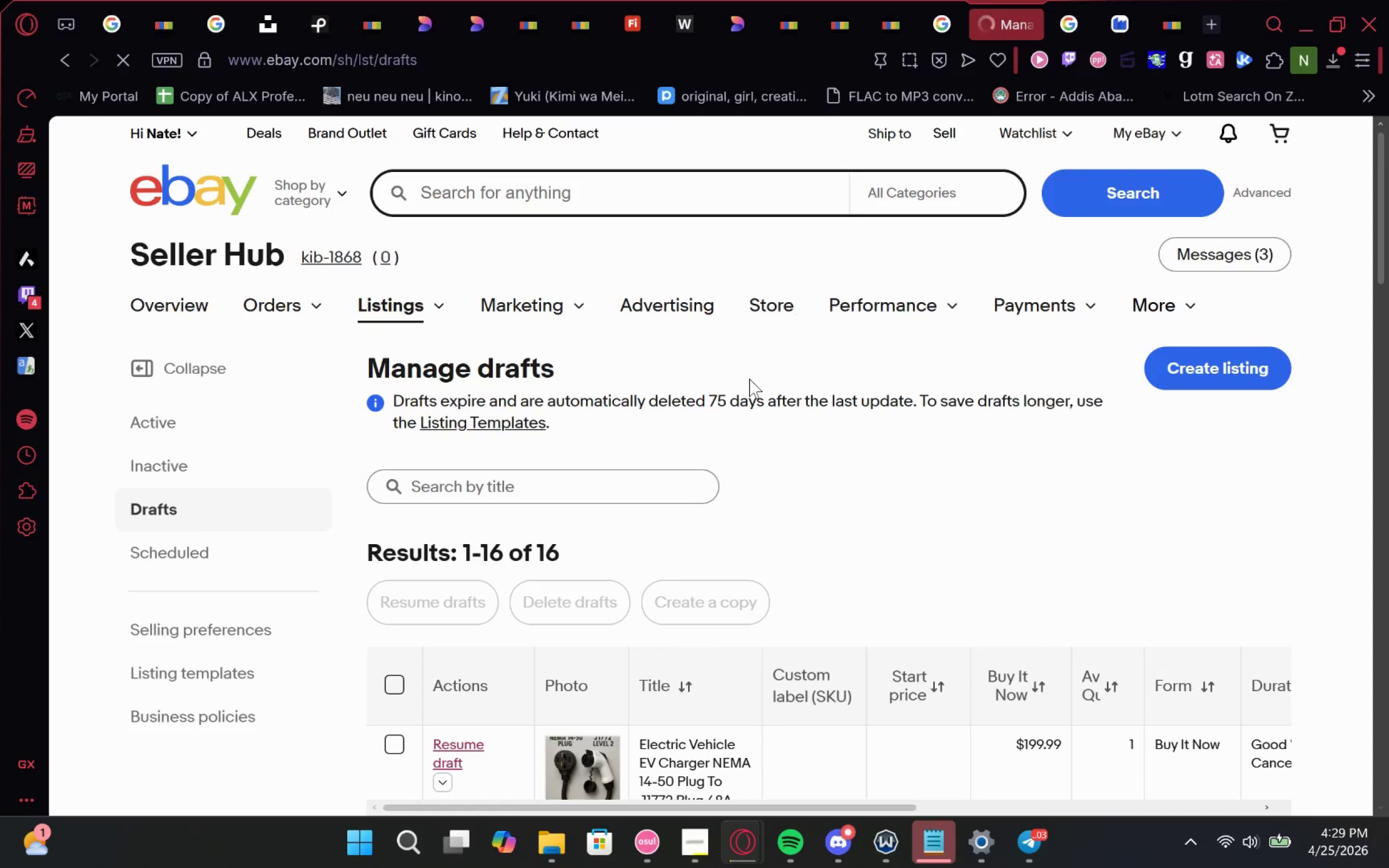 
wait(8.06)
 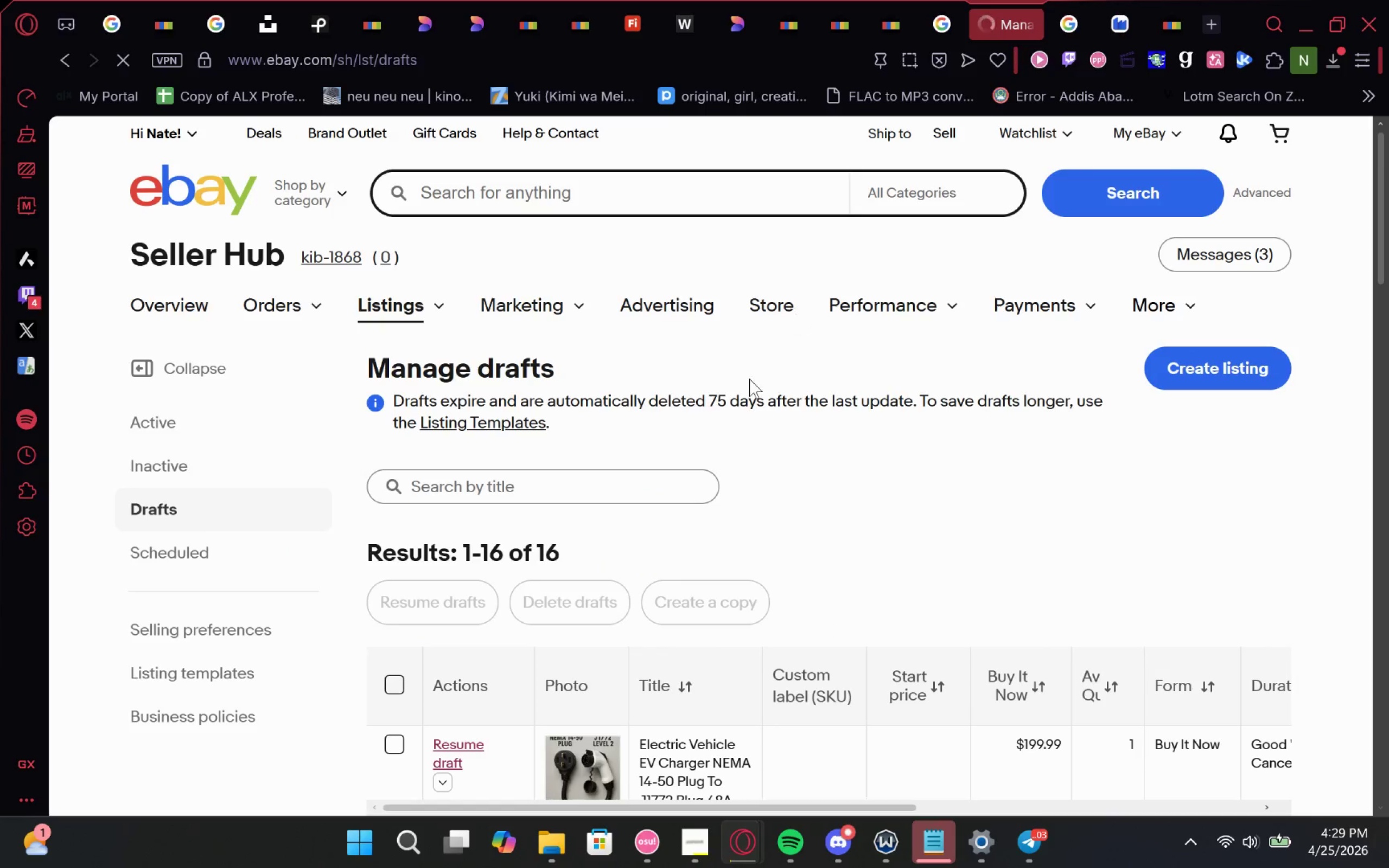 
left_click([477, 562])
 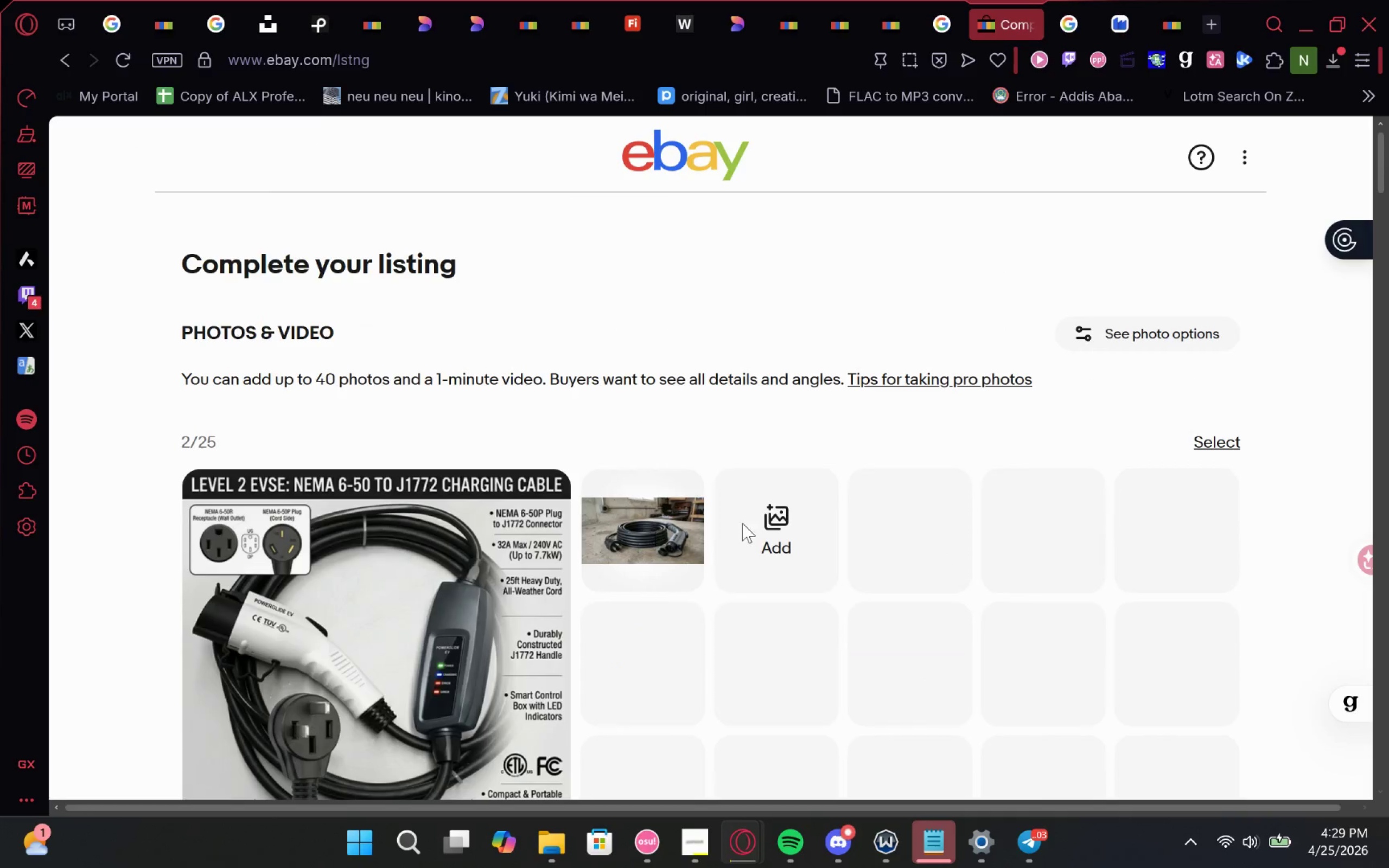 
wait(7.59)
 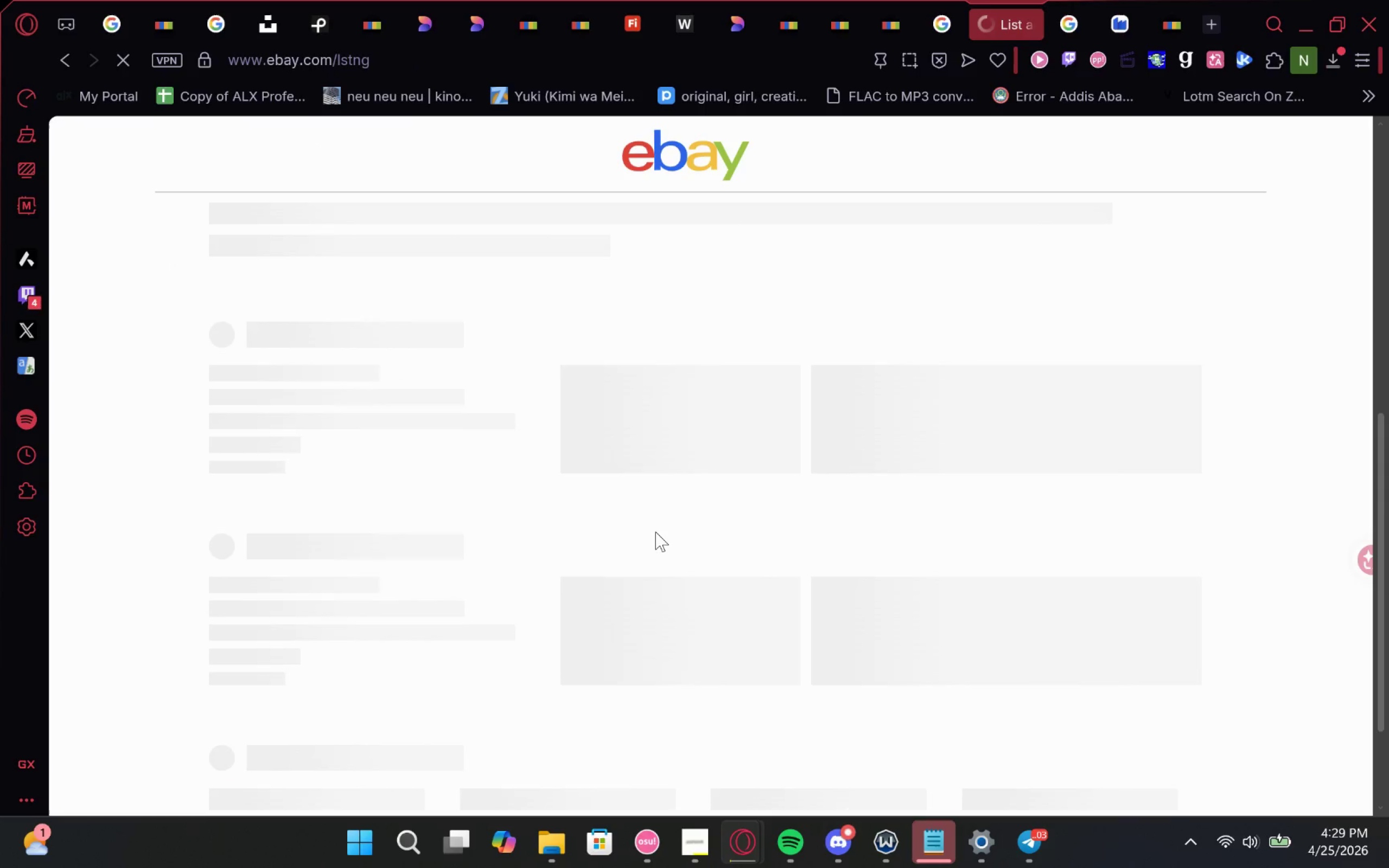 
left_click_drag(start_coordinate=[851, 526], to_coordinate=[0, 582])
 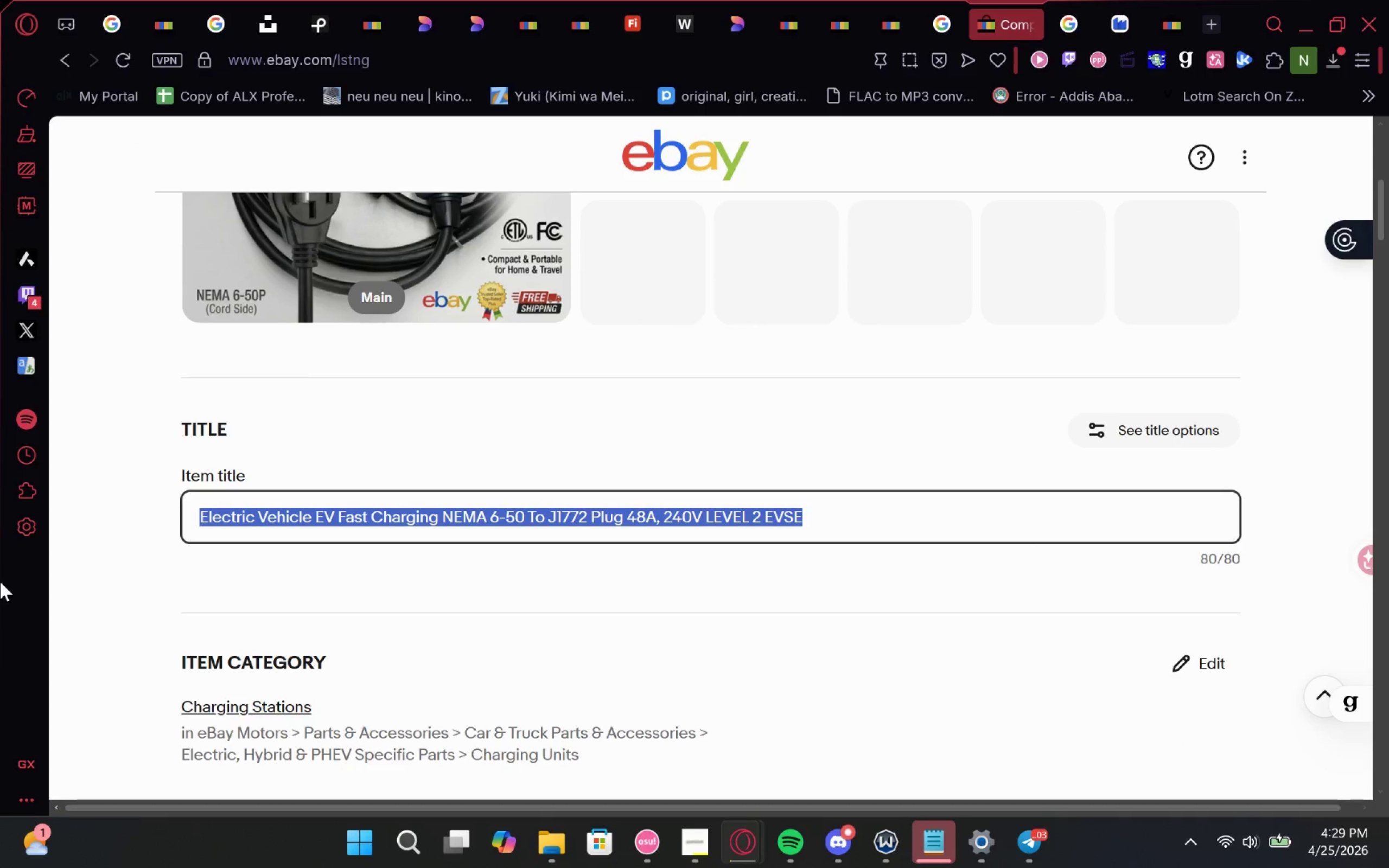 
key(Control+C)
 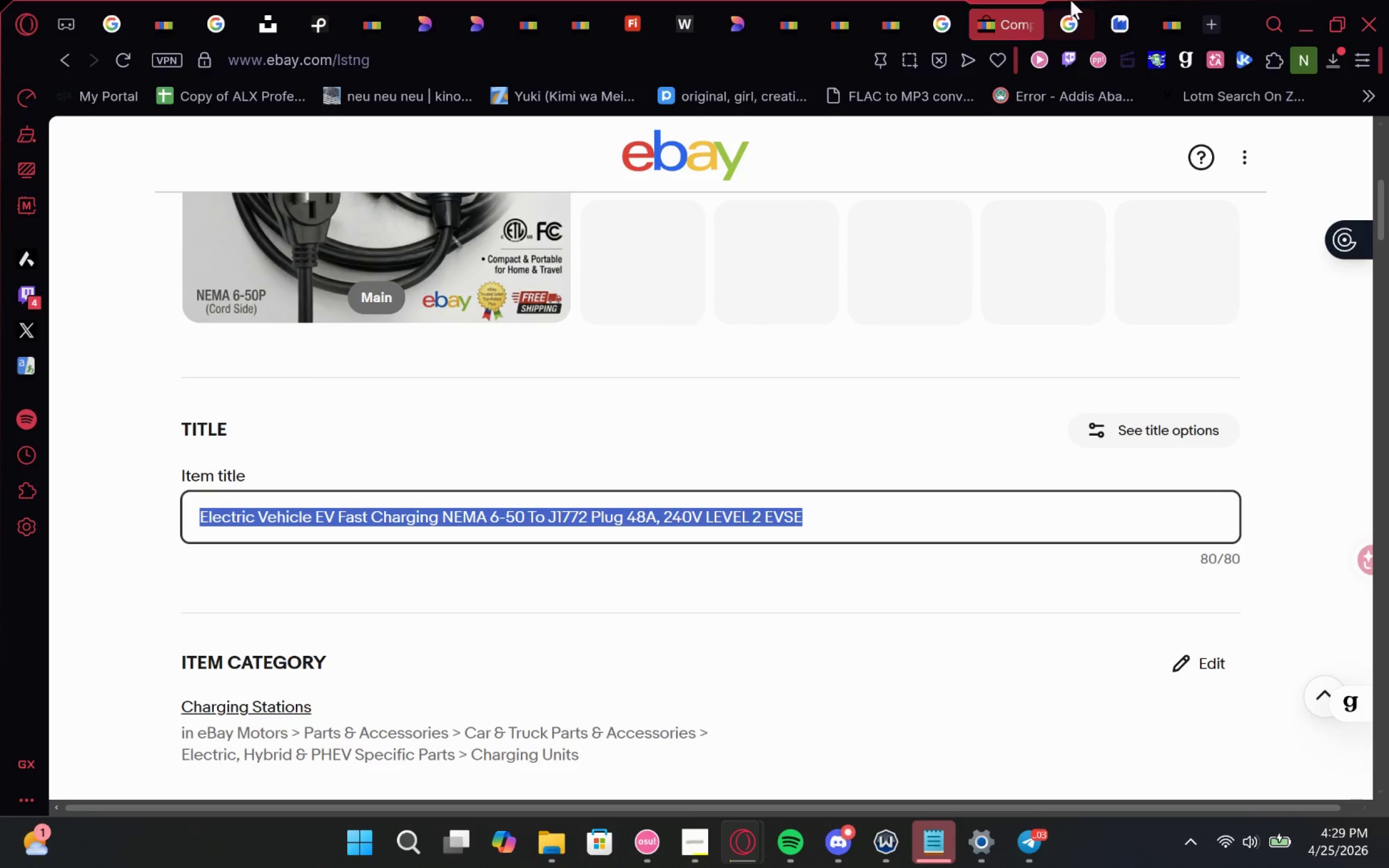 
left_click([1071, 0])
 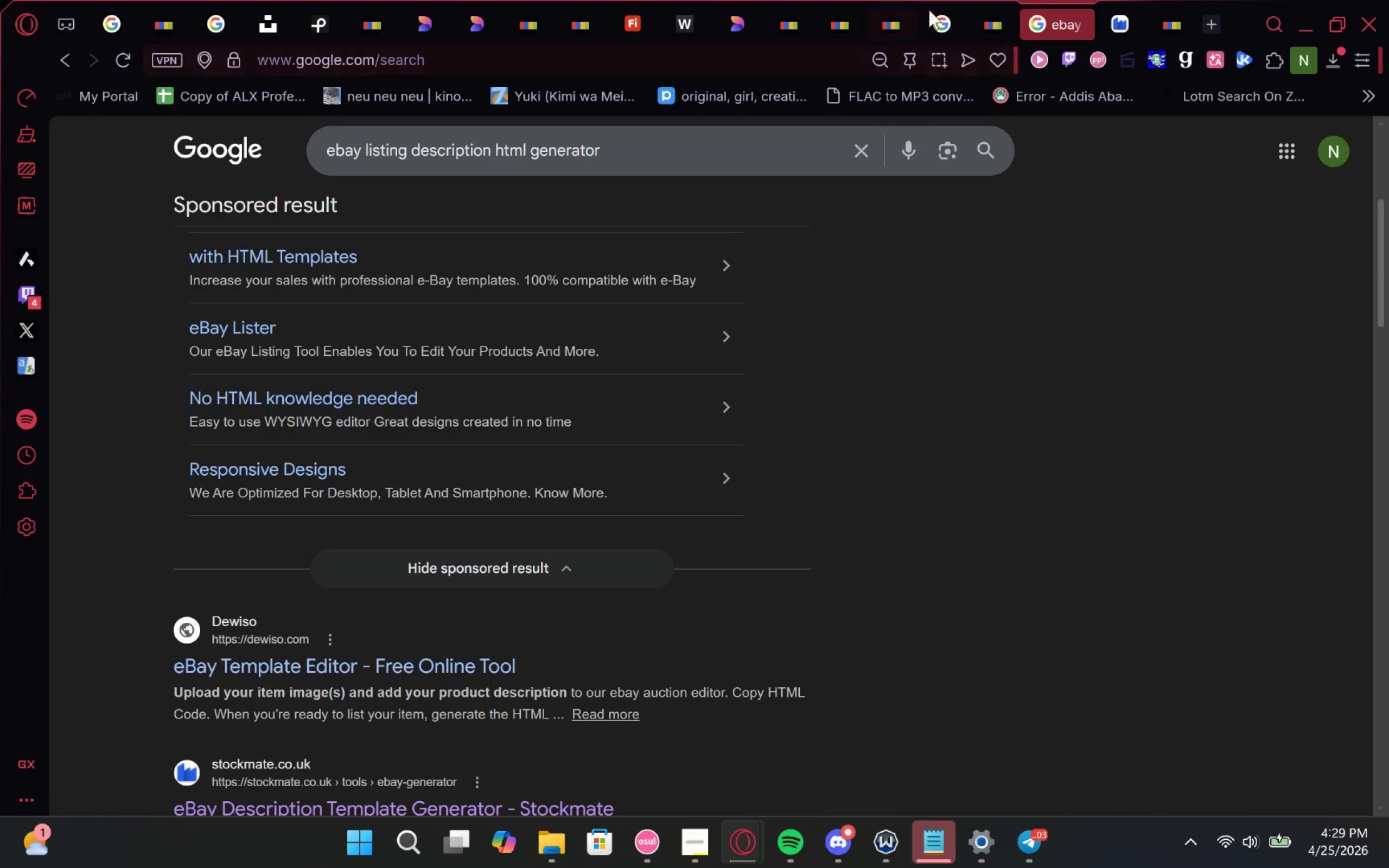 
left_click([940, 0])
 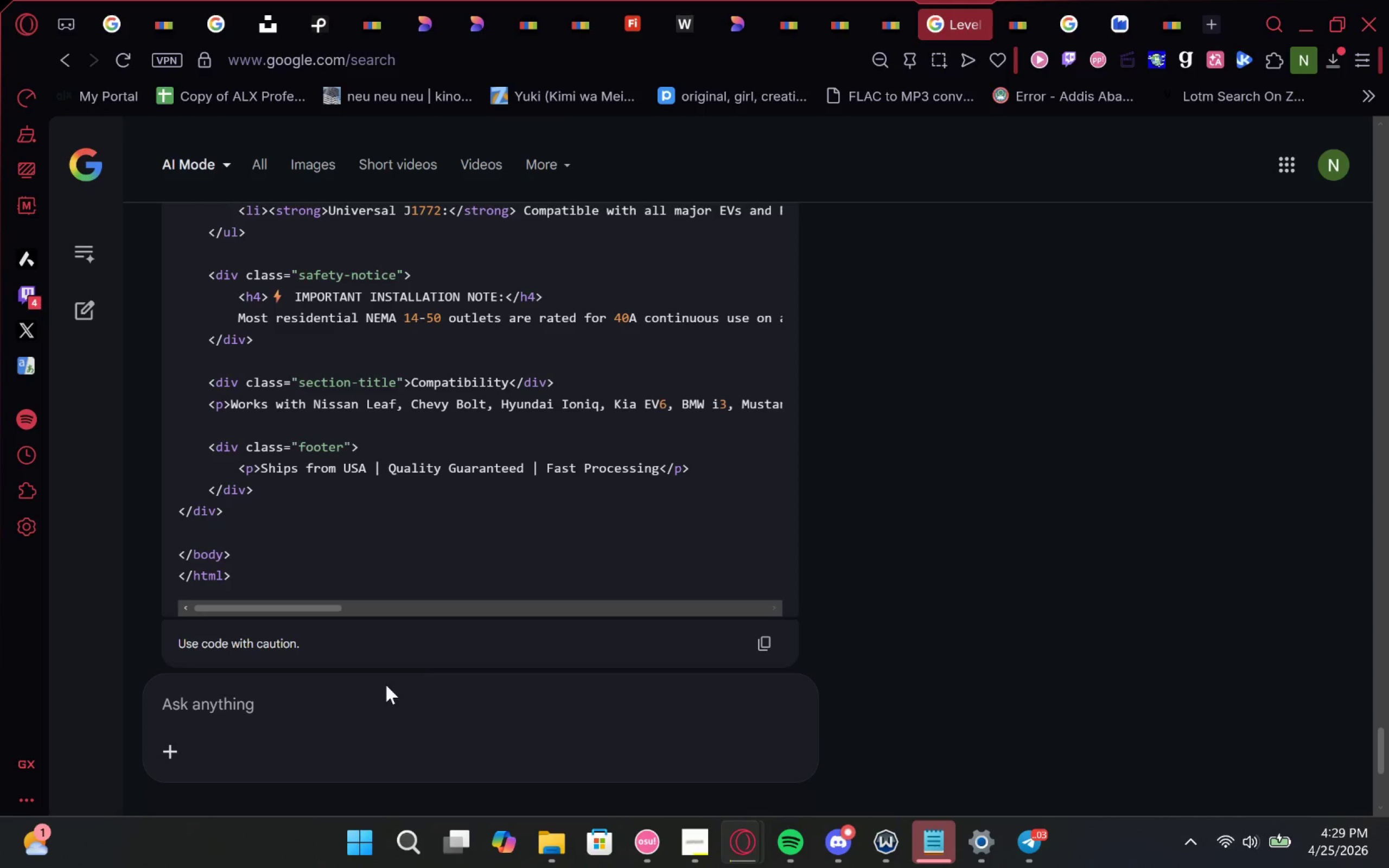 
left_click([385, 687])
 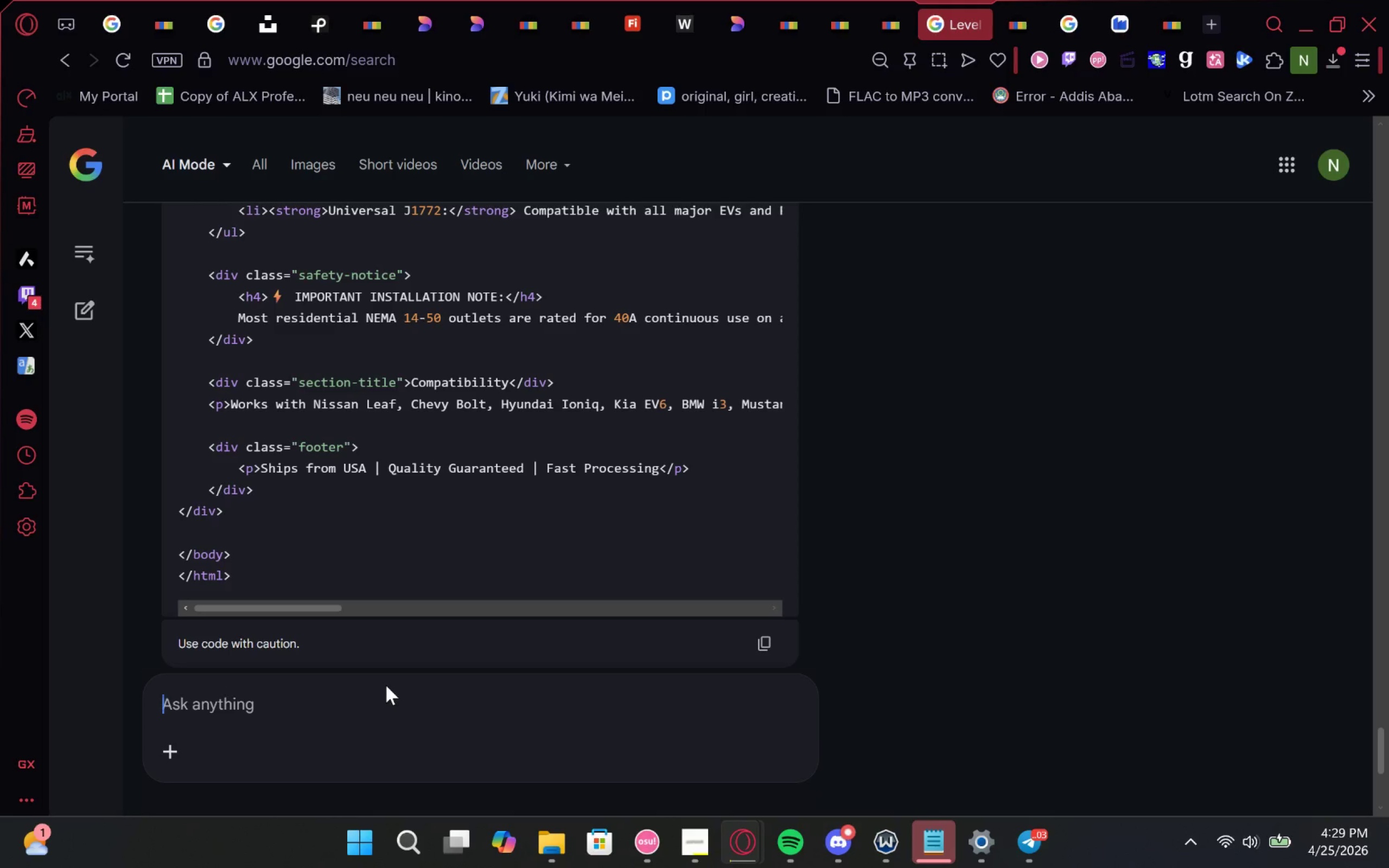 
key(Control+V)
 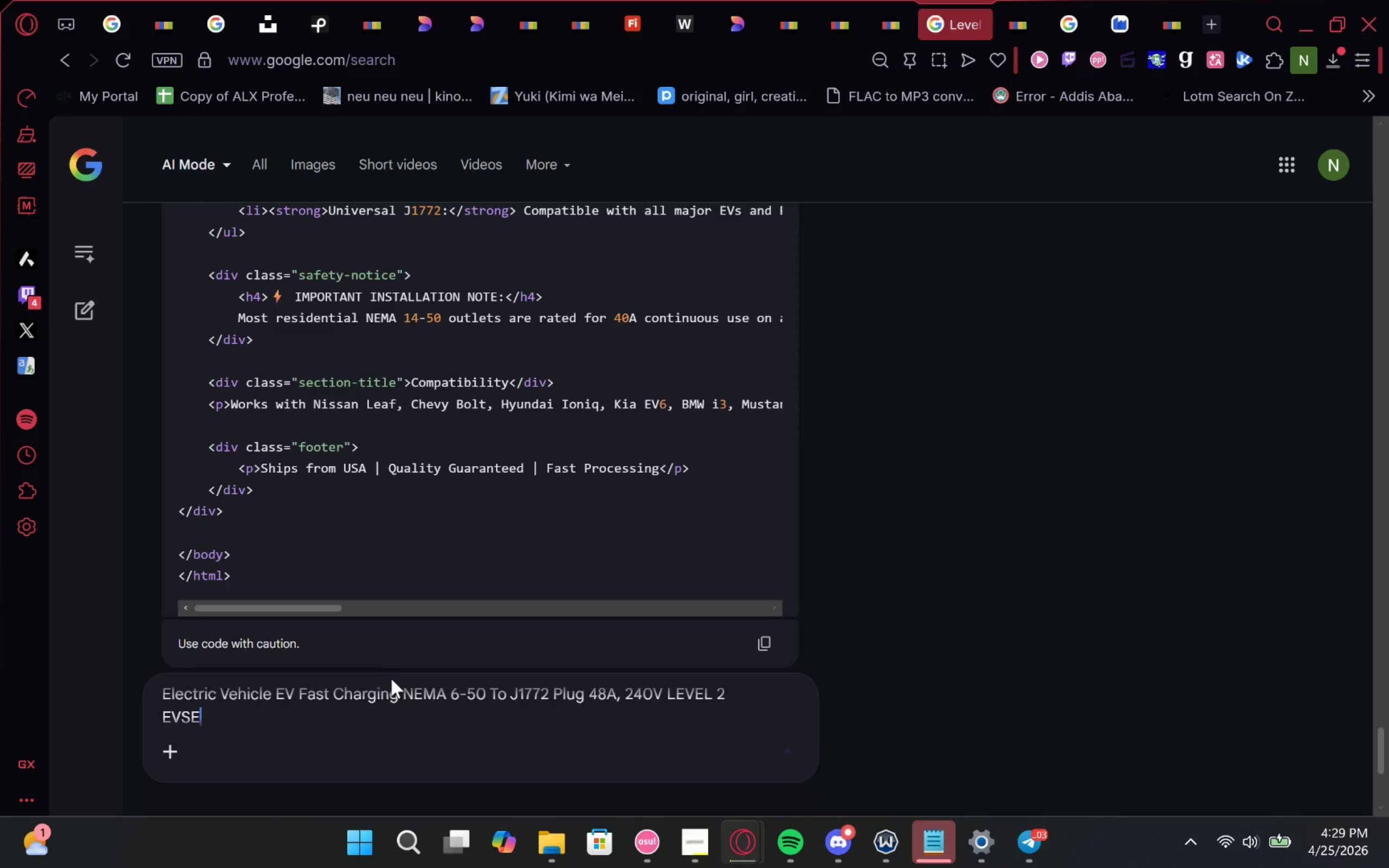 
key(Enter)
 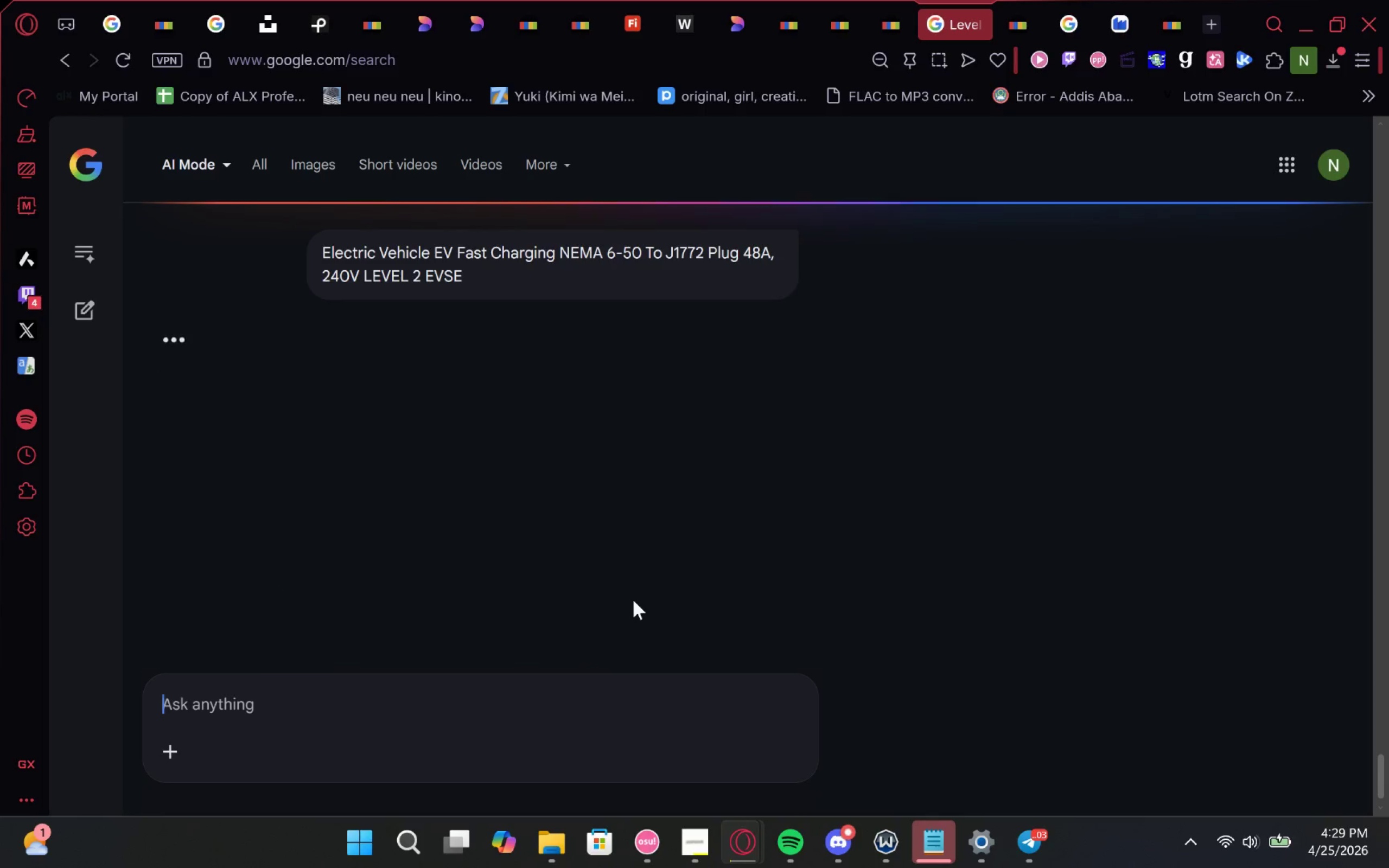 
wait(10.03)
 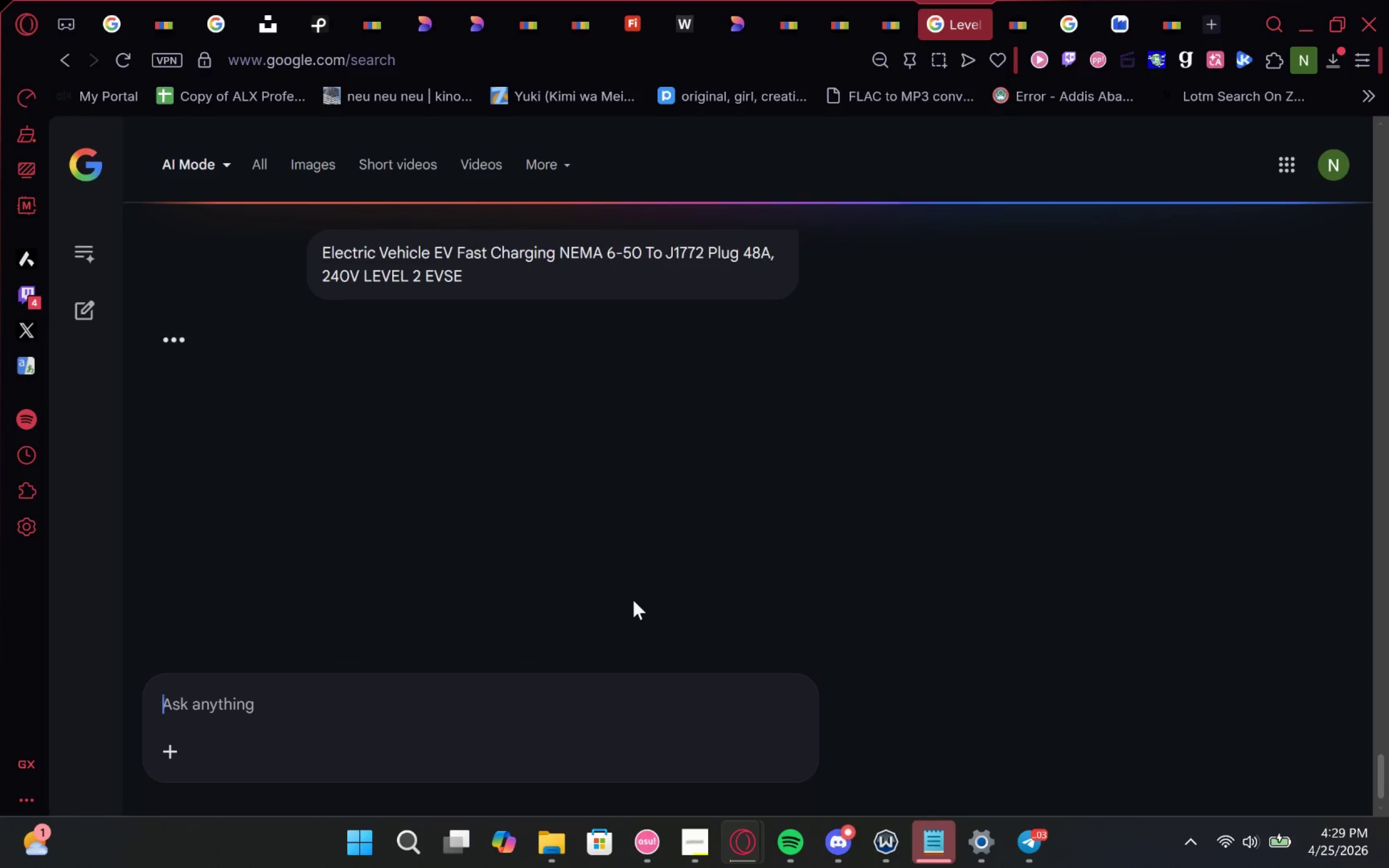 
left_click([756, 500])
 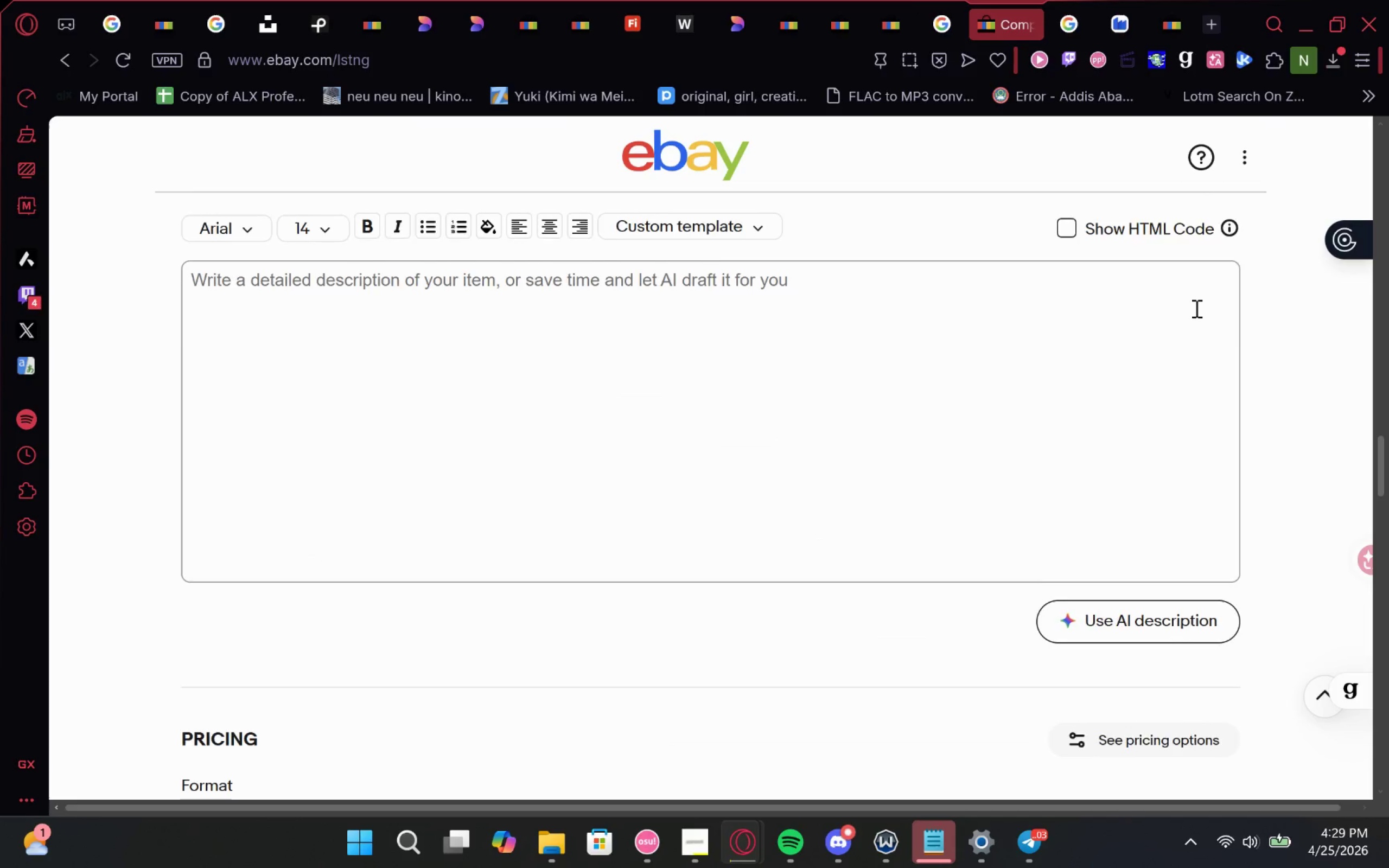 
wait(5.95)
 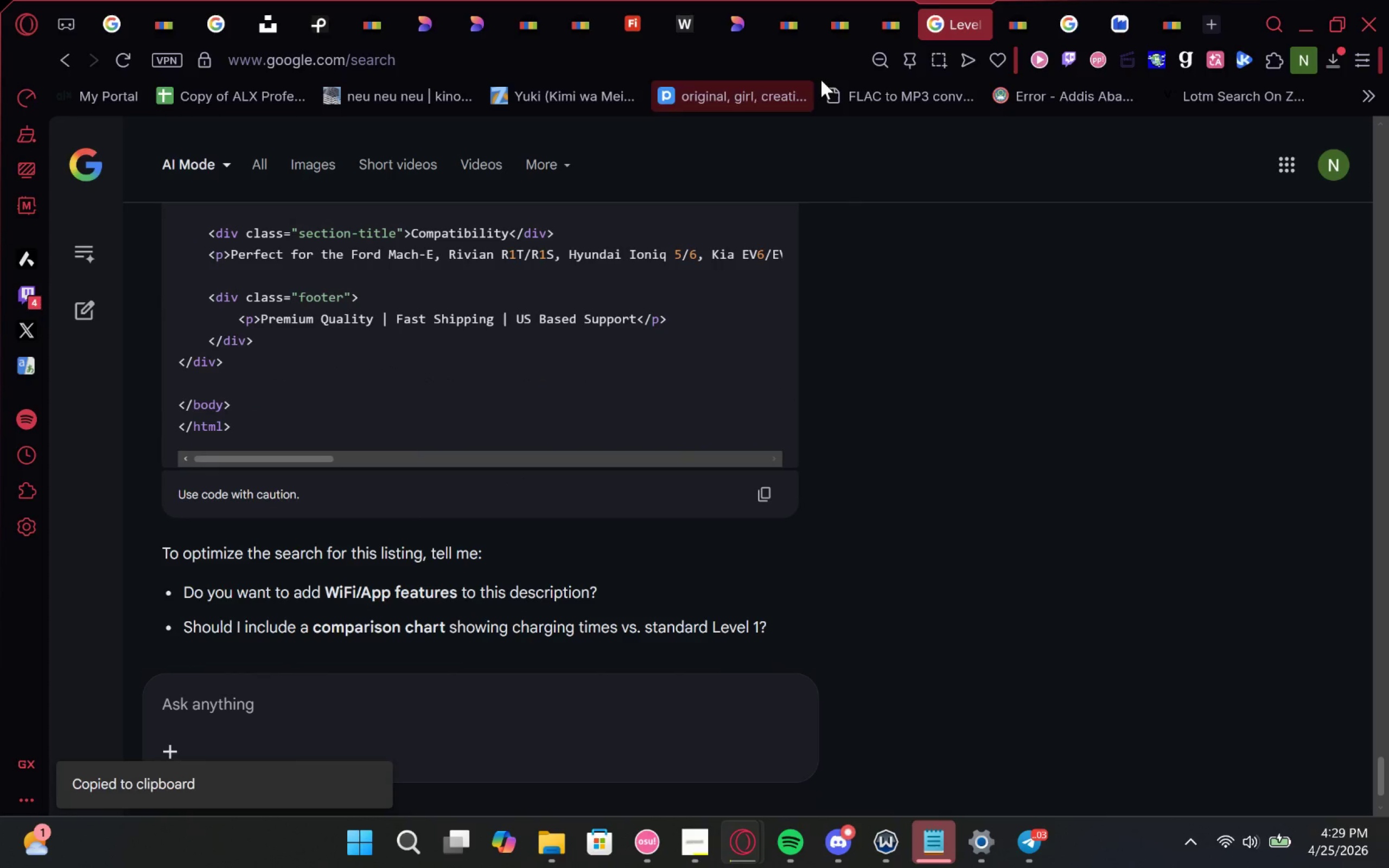 
double_click([1069, 330])
 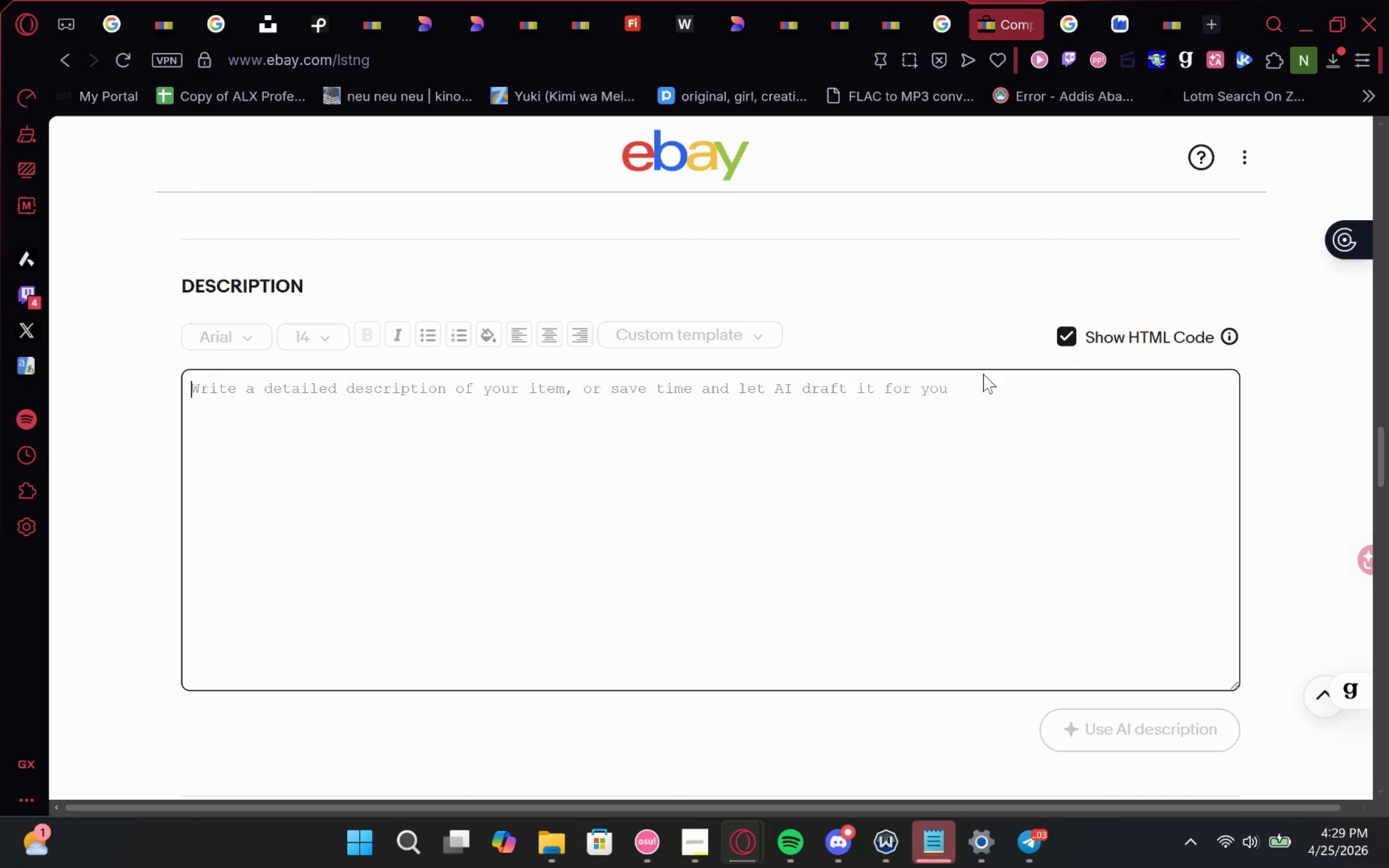 
left_click([907, 416])
 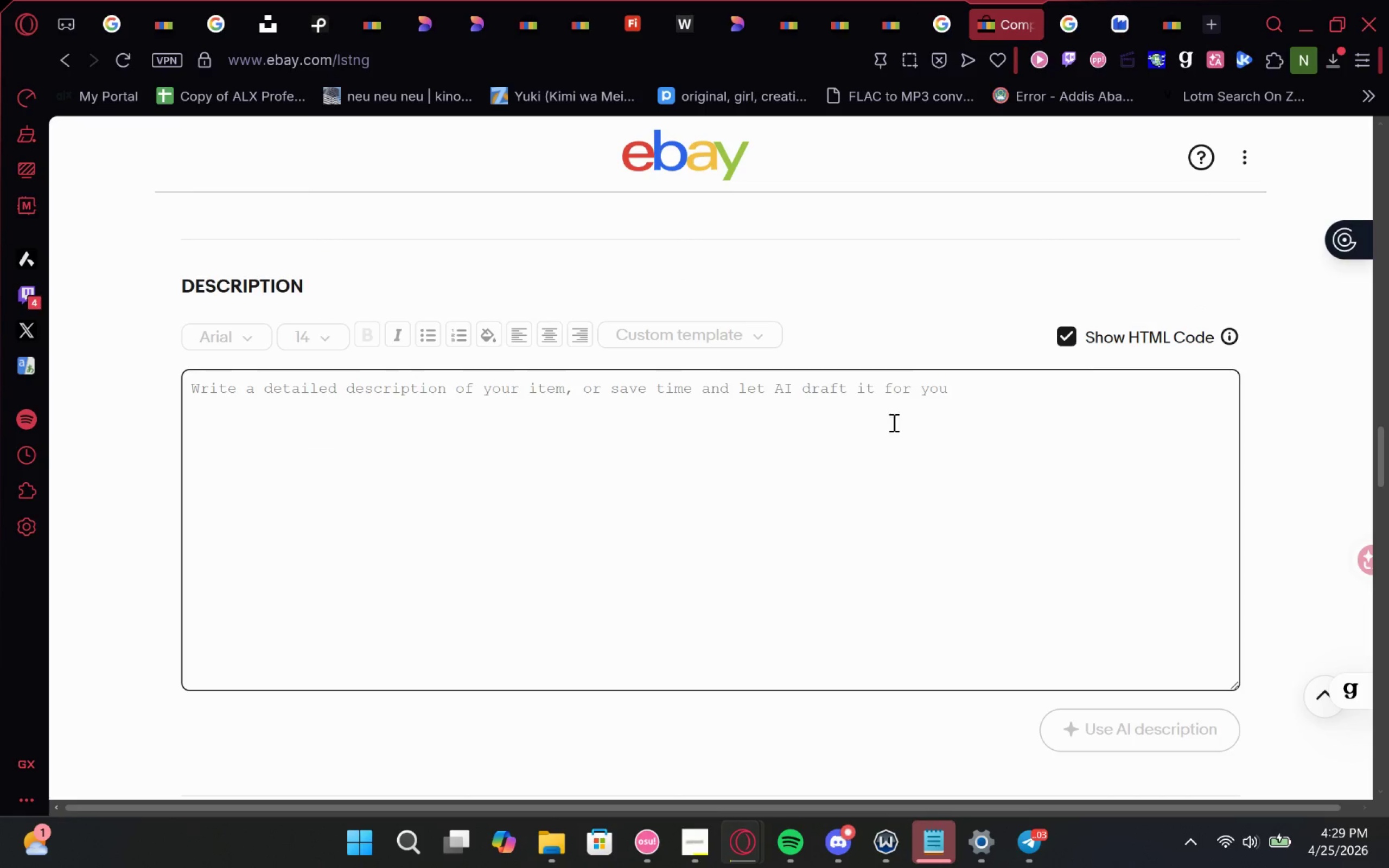 
key(Control+V)
 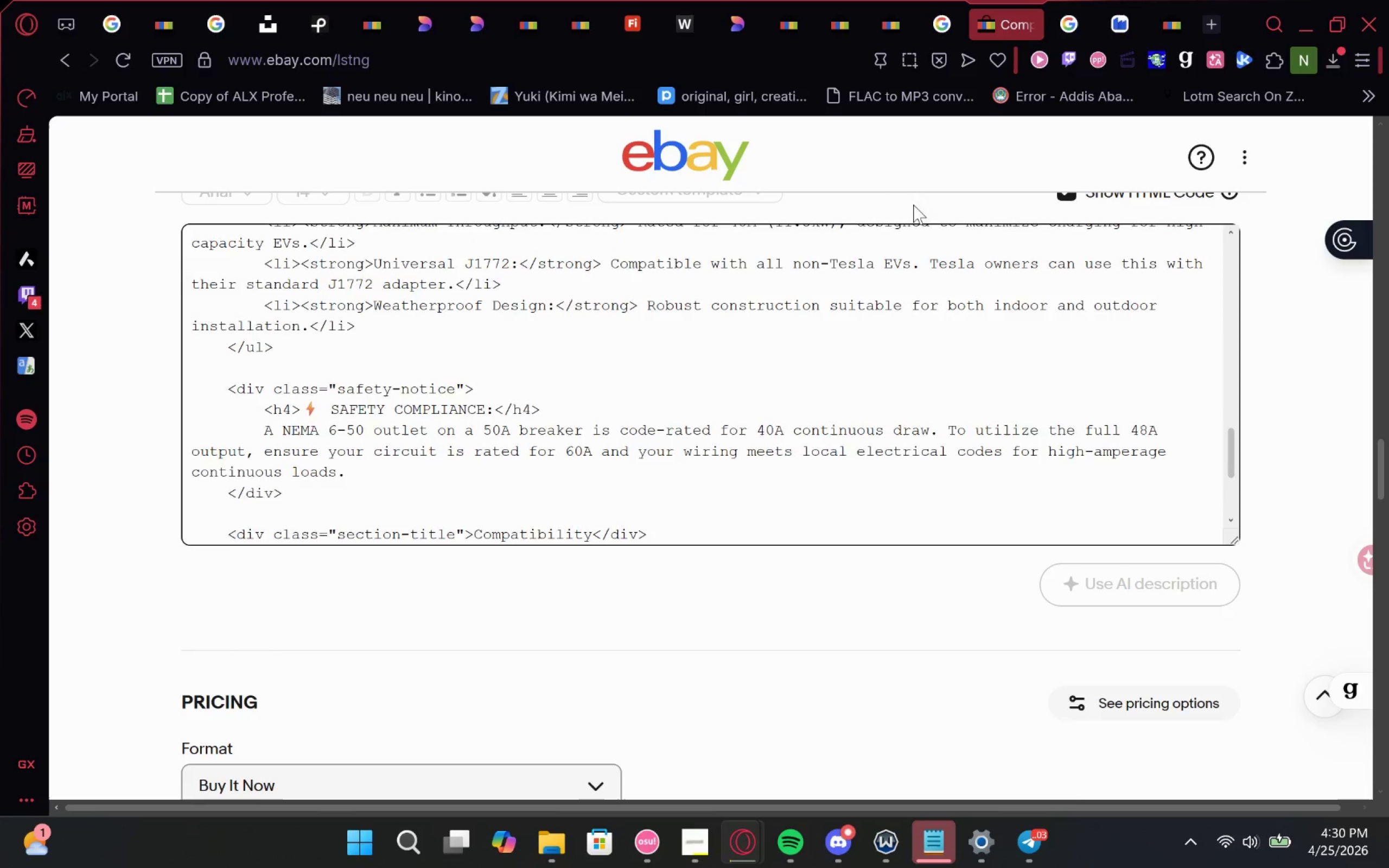 
left_click_drag(start_coordinate=[1057, 324], to_coordinate=[1059, 329])
 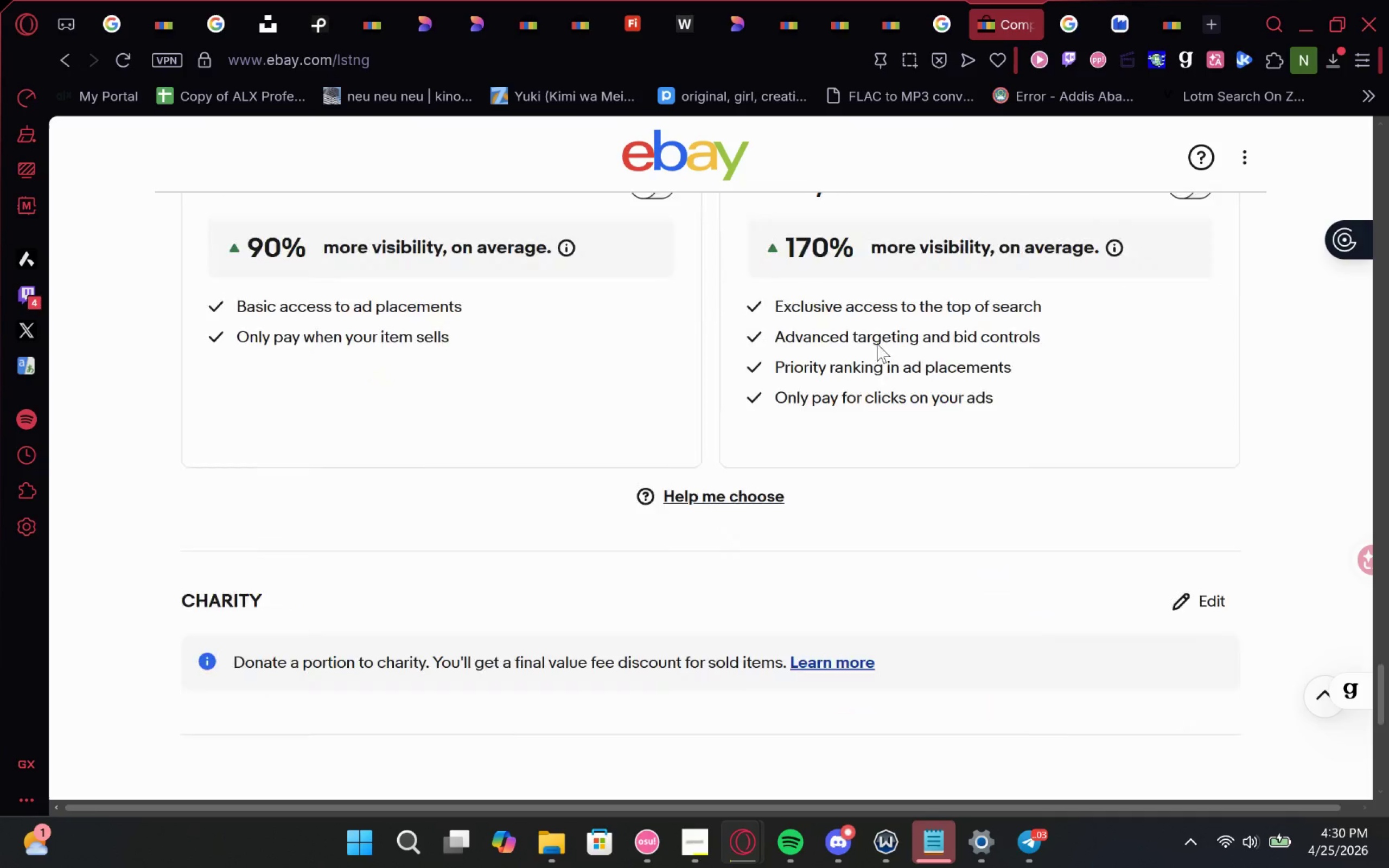 
left_click([778, 397])
 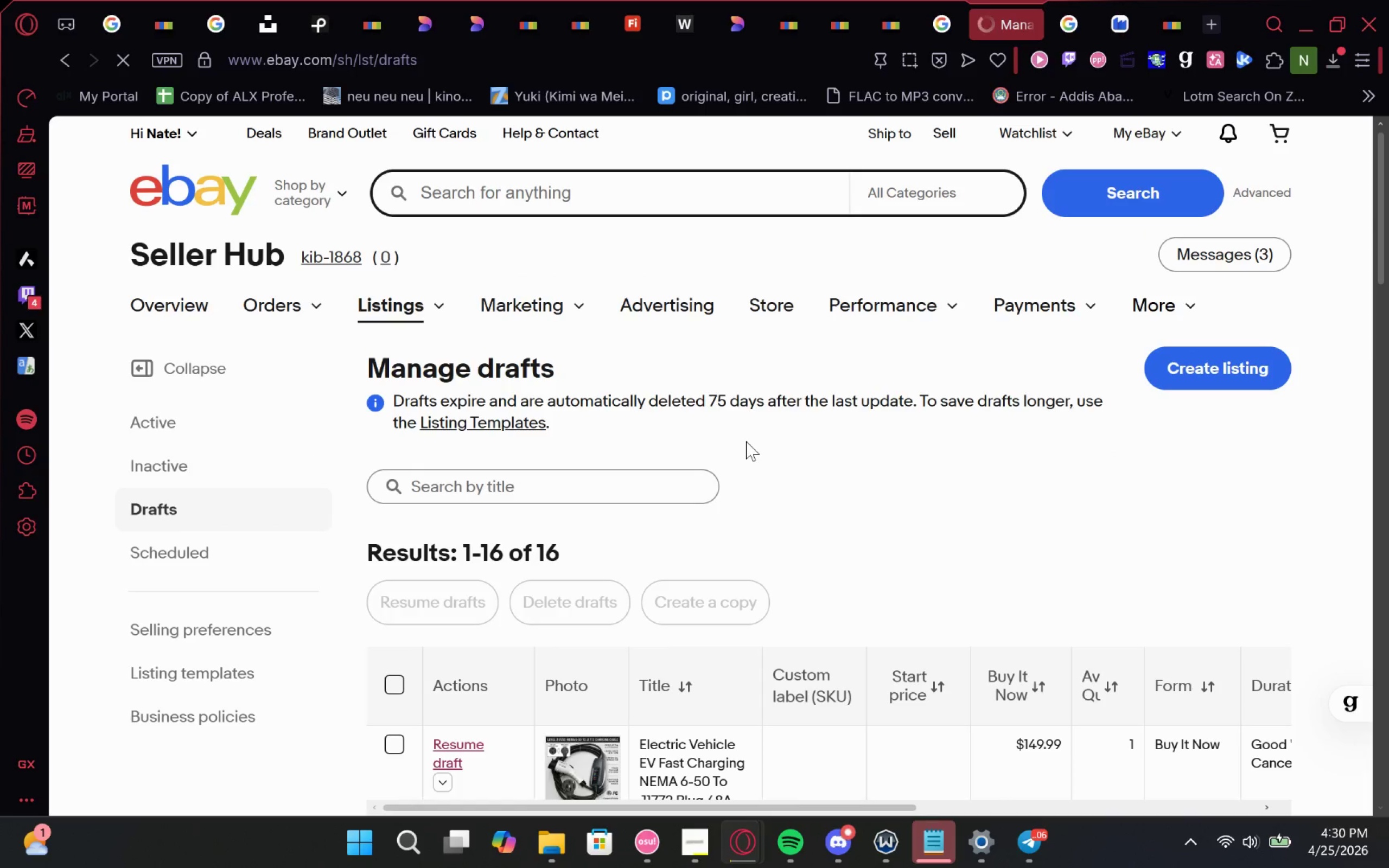 
wait(8.16)
 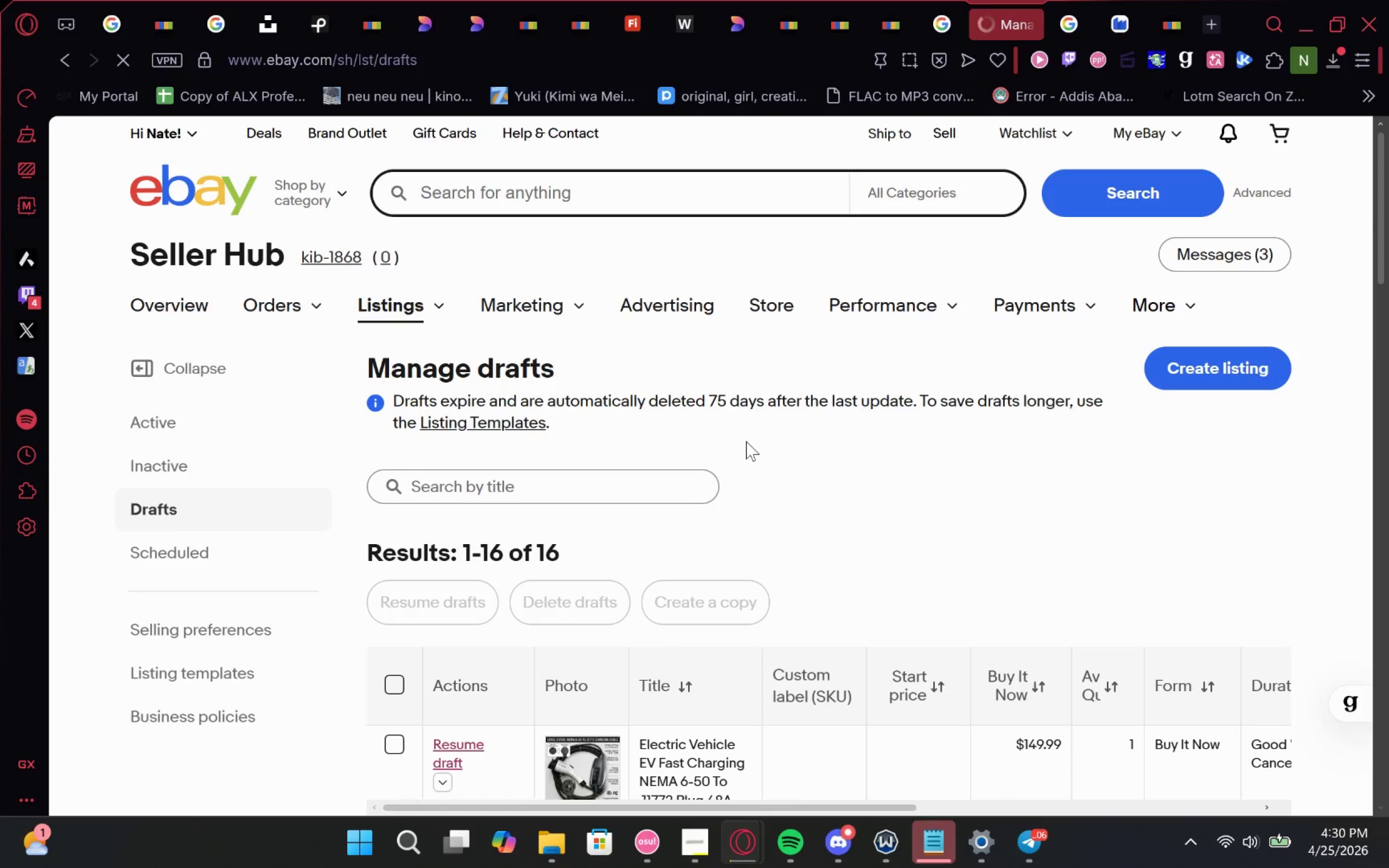 
left_click([447, 411])
 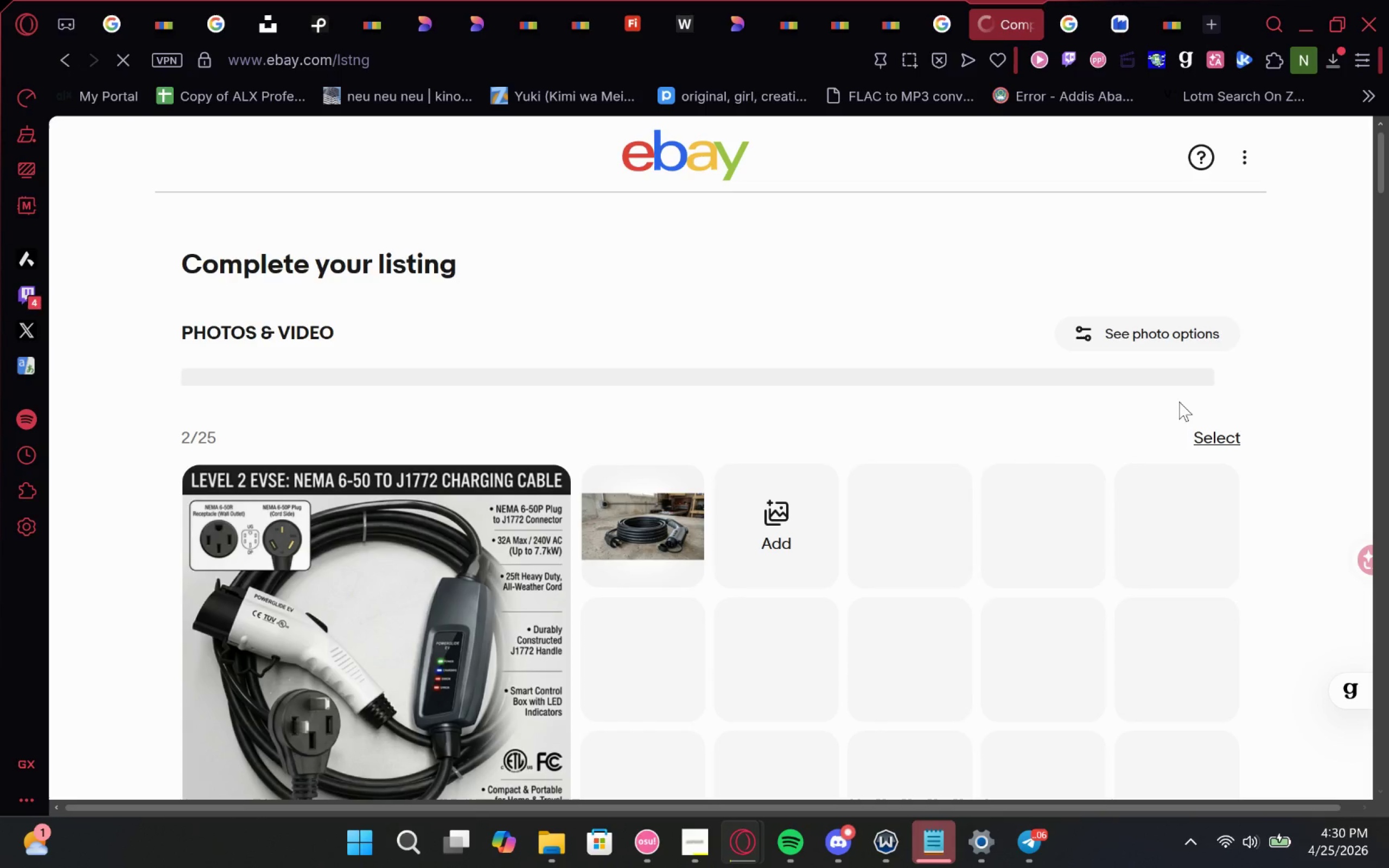 
wait(8.83)
 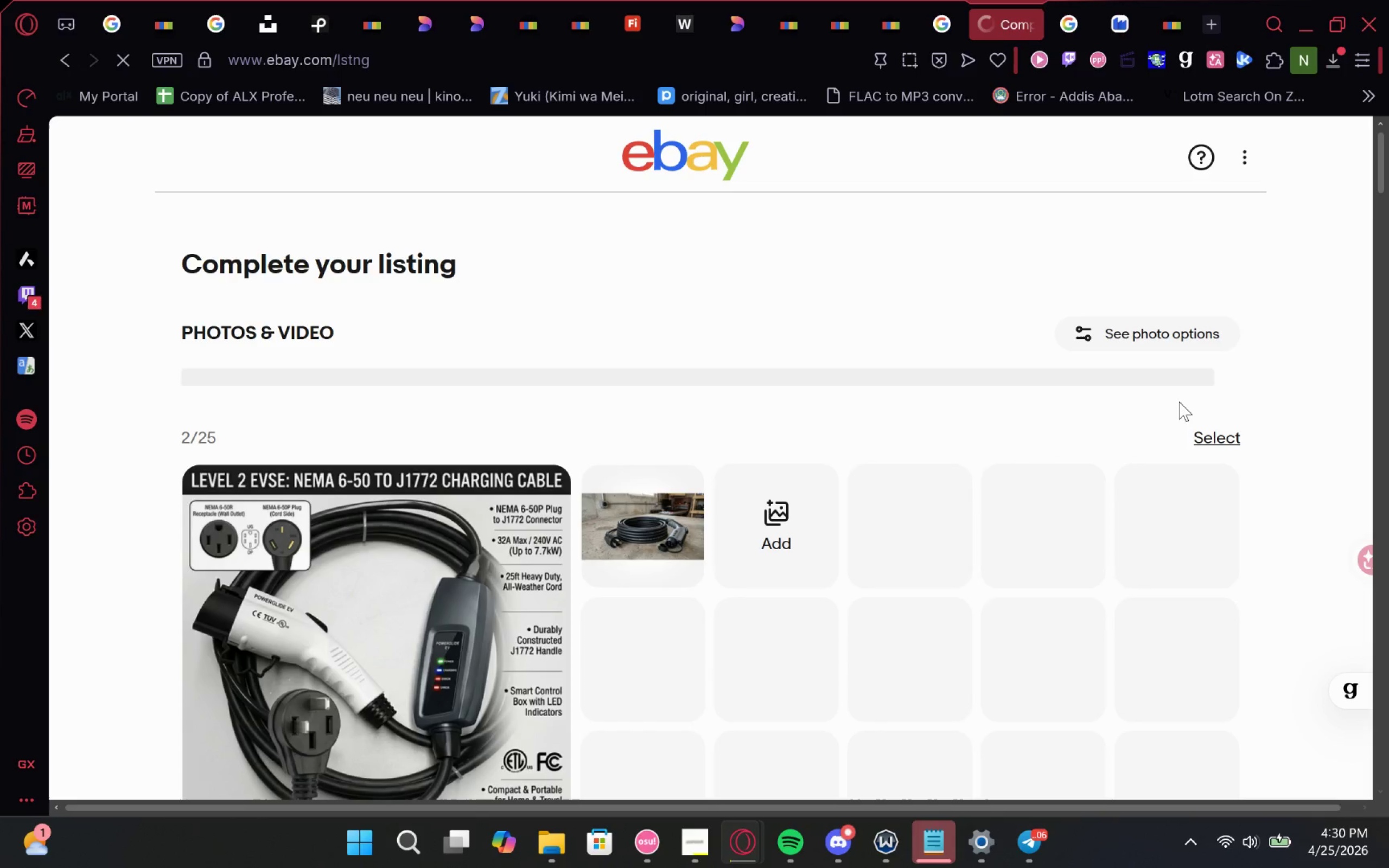 
left_click([691, 461])
 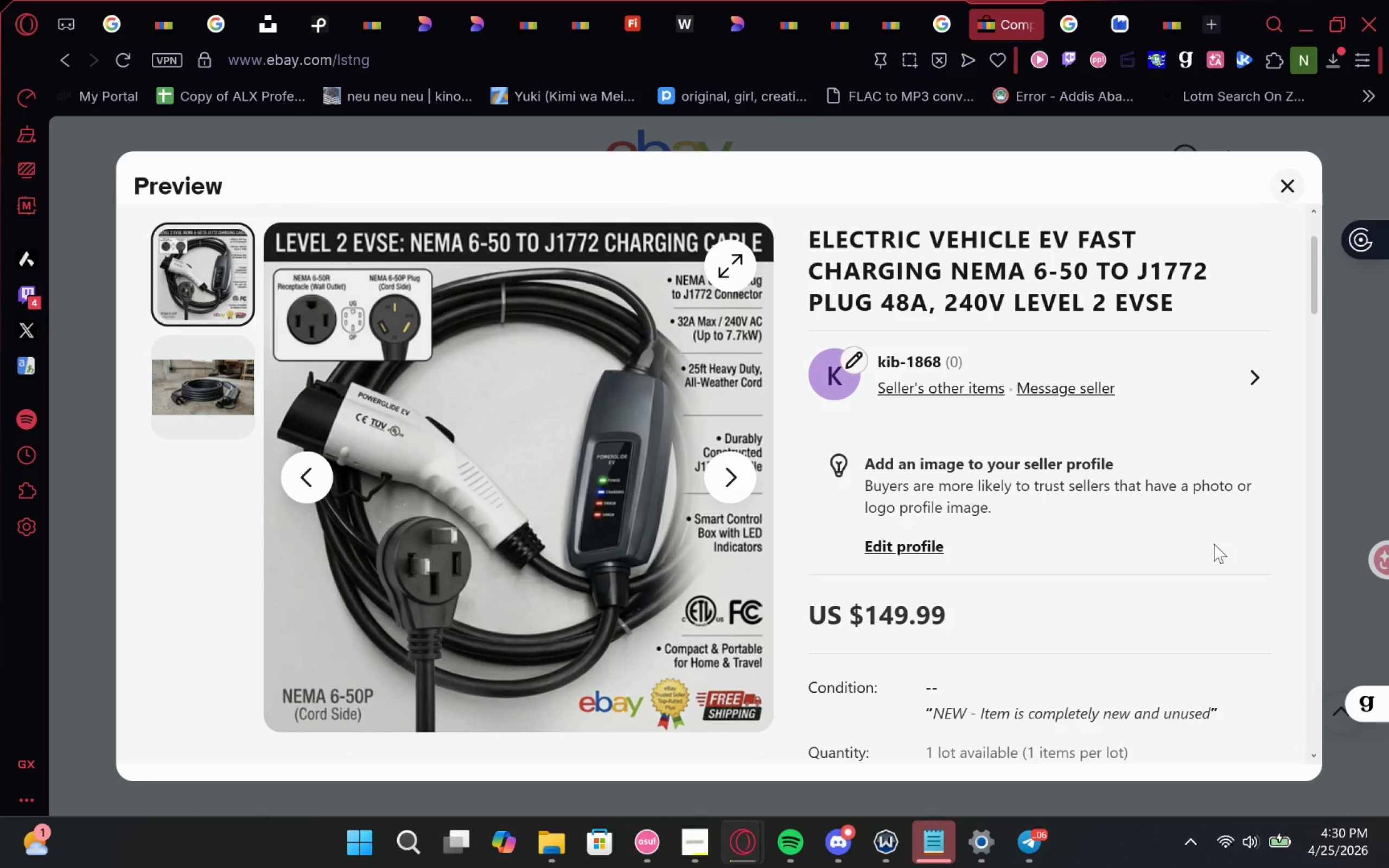 
wait(7.45)
 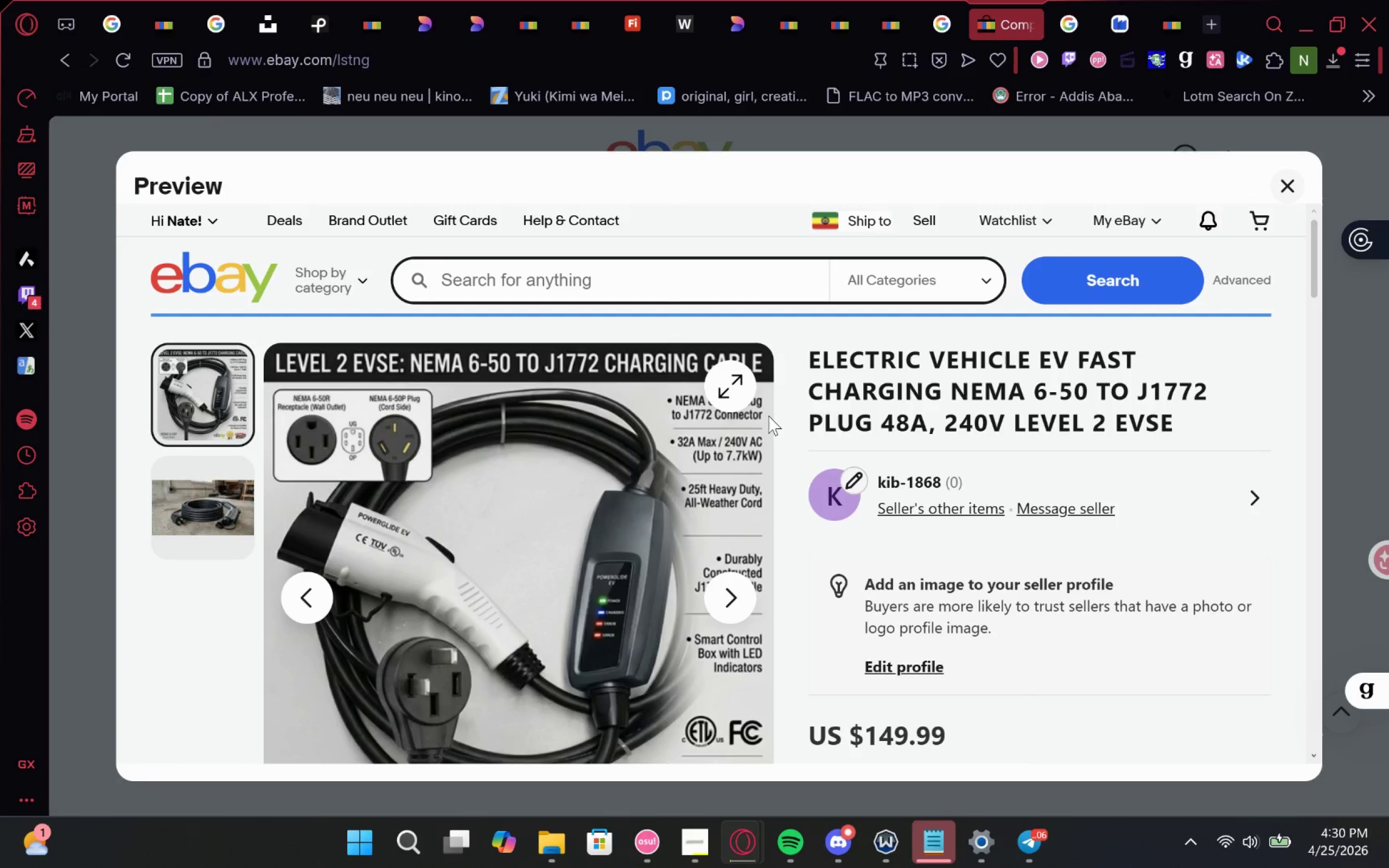 
key(Meta+Shift+S)
 